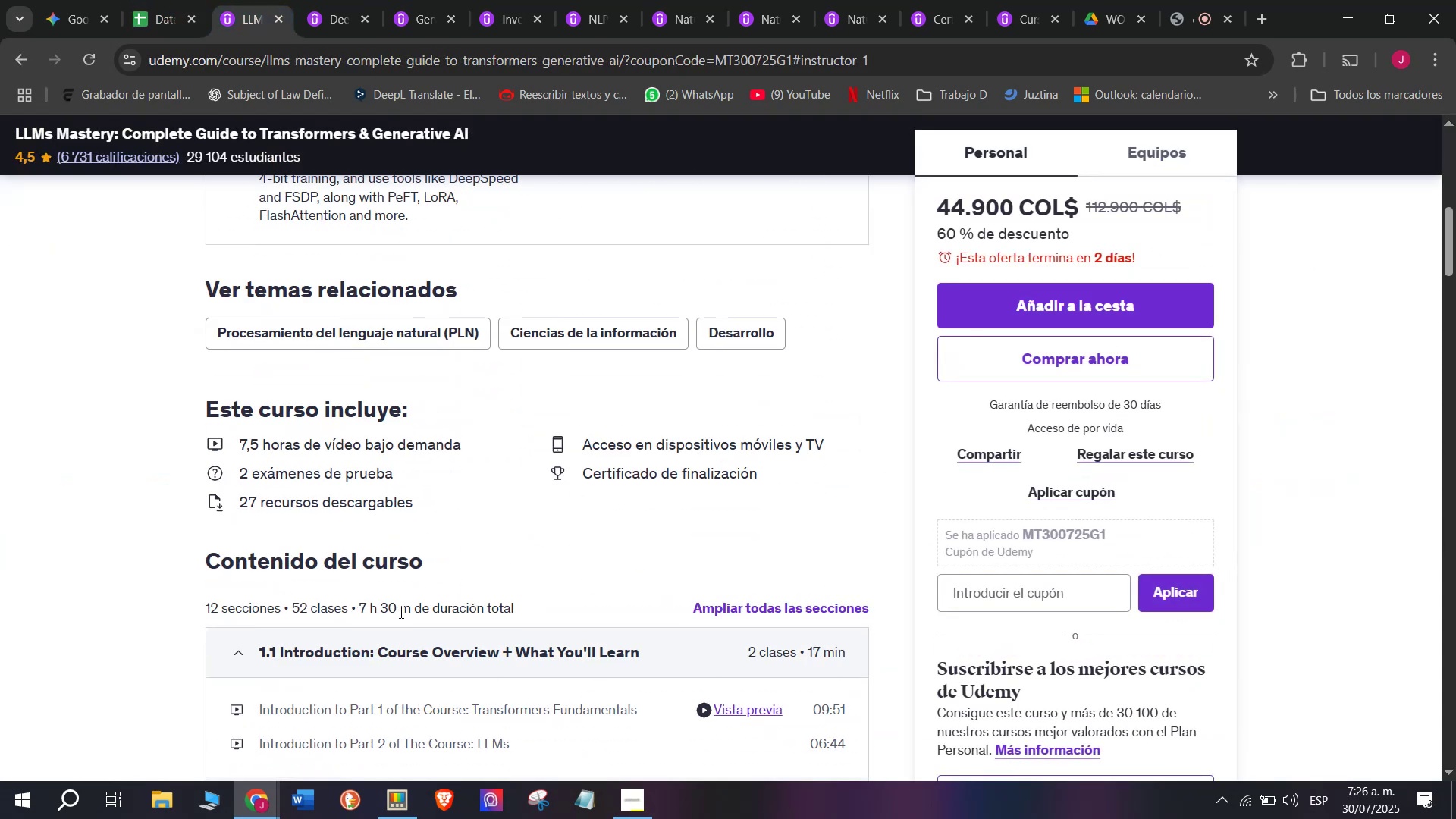 
left_click_drag(start_coordinate=[408, 610], to_coordinate=[358, 595])
 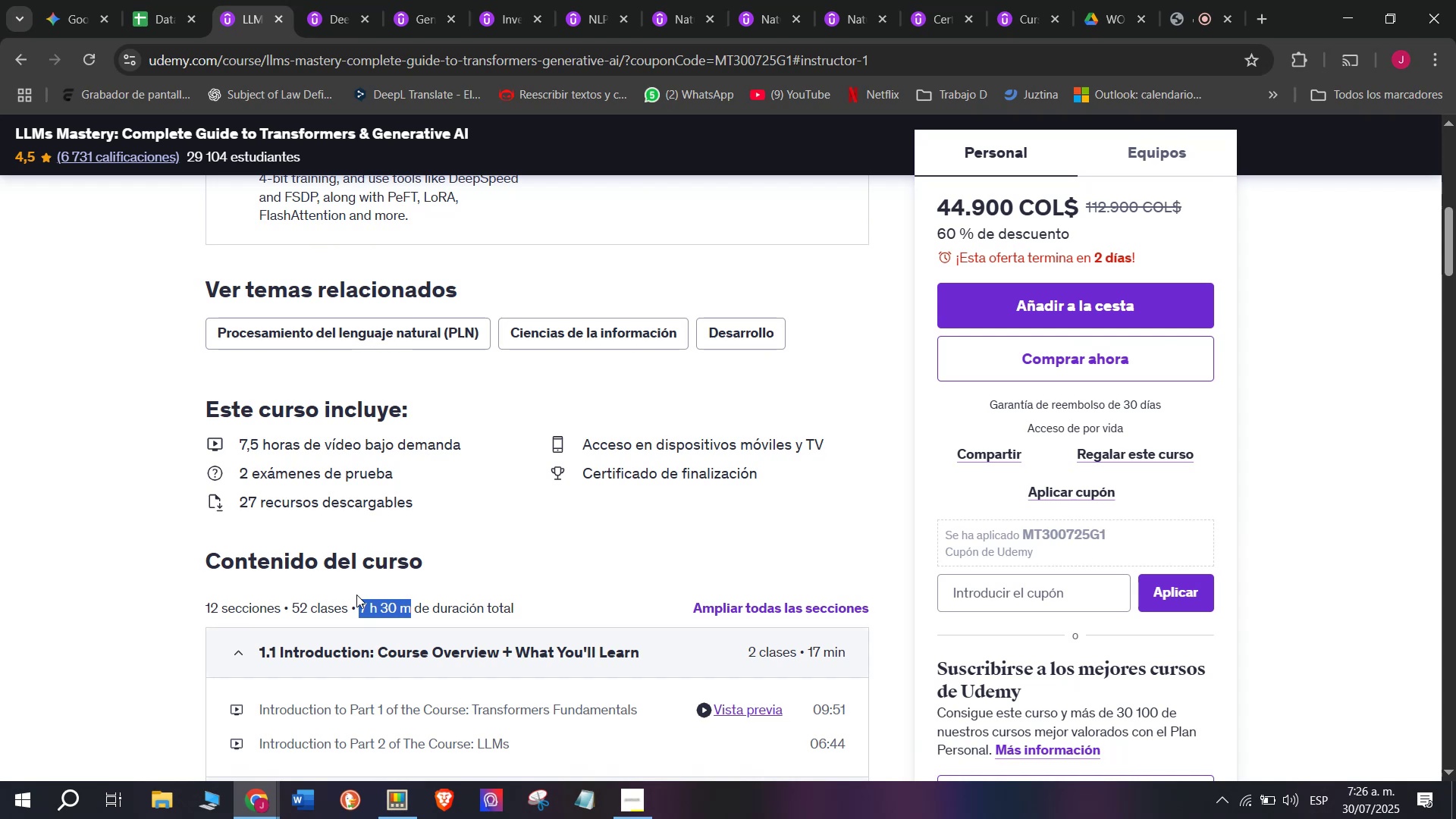 
key(Control+ControlLeft)
 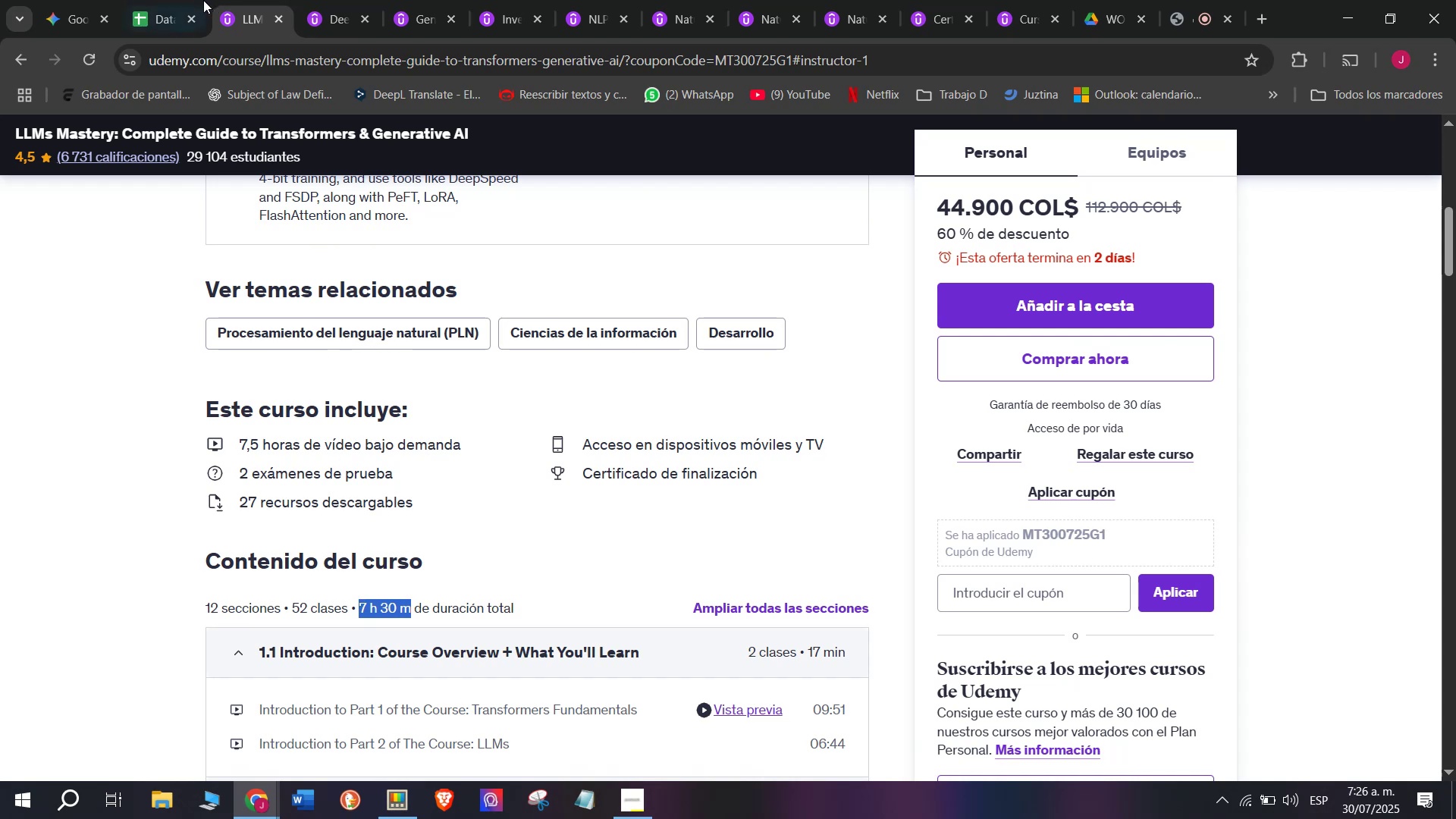 
key(Break)
 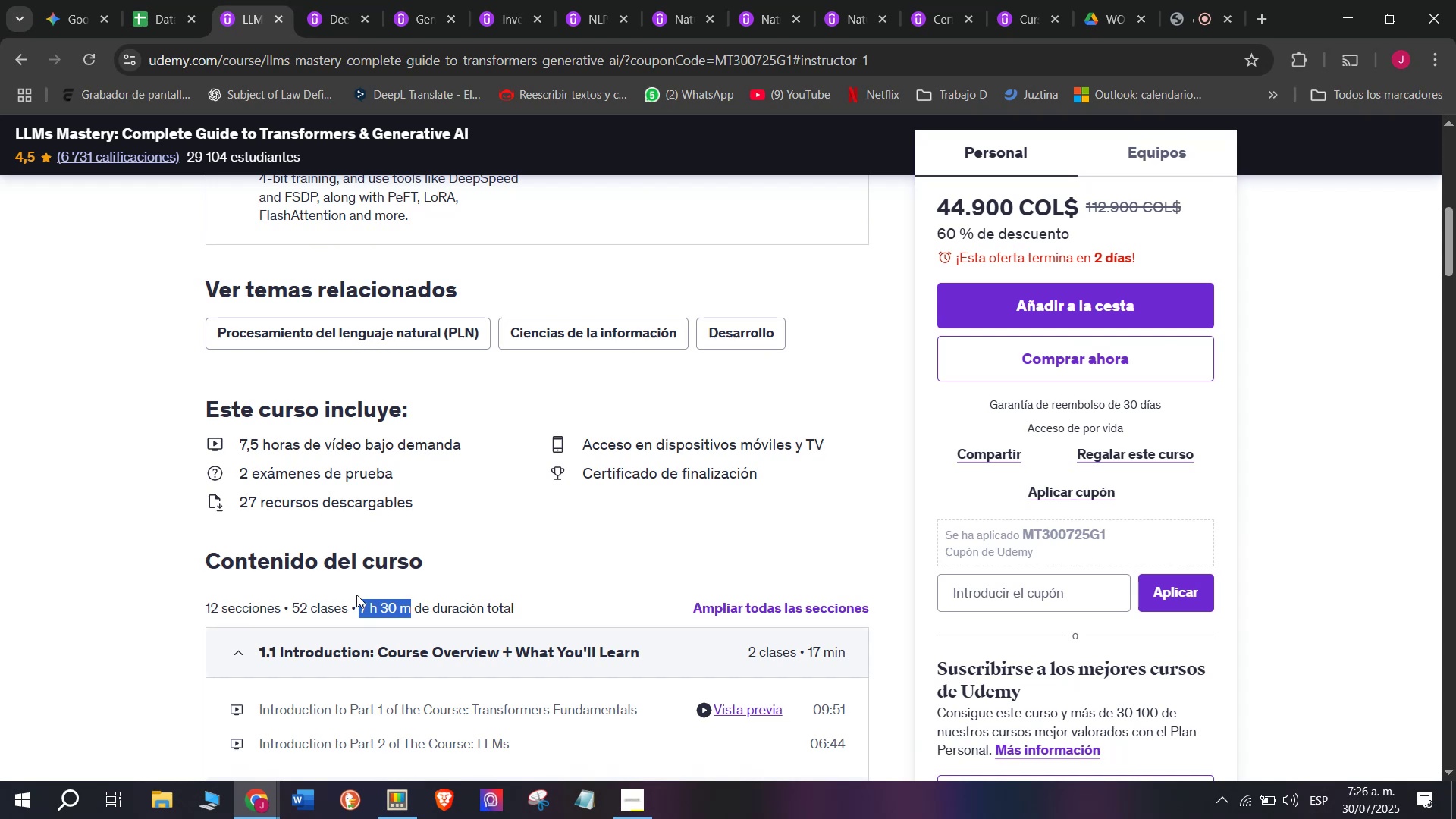 
key(Control+C)
 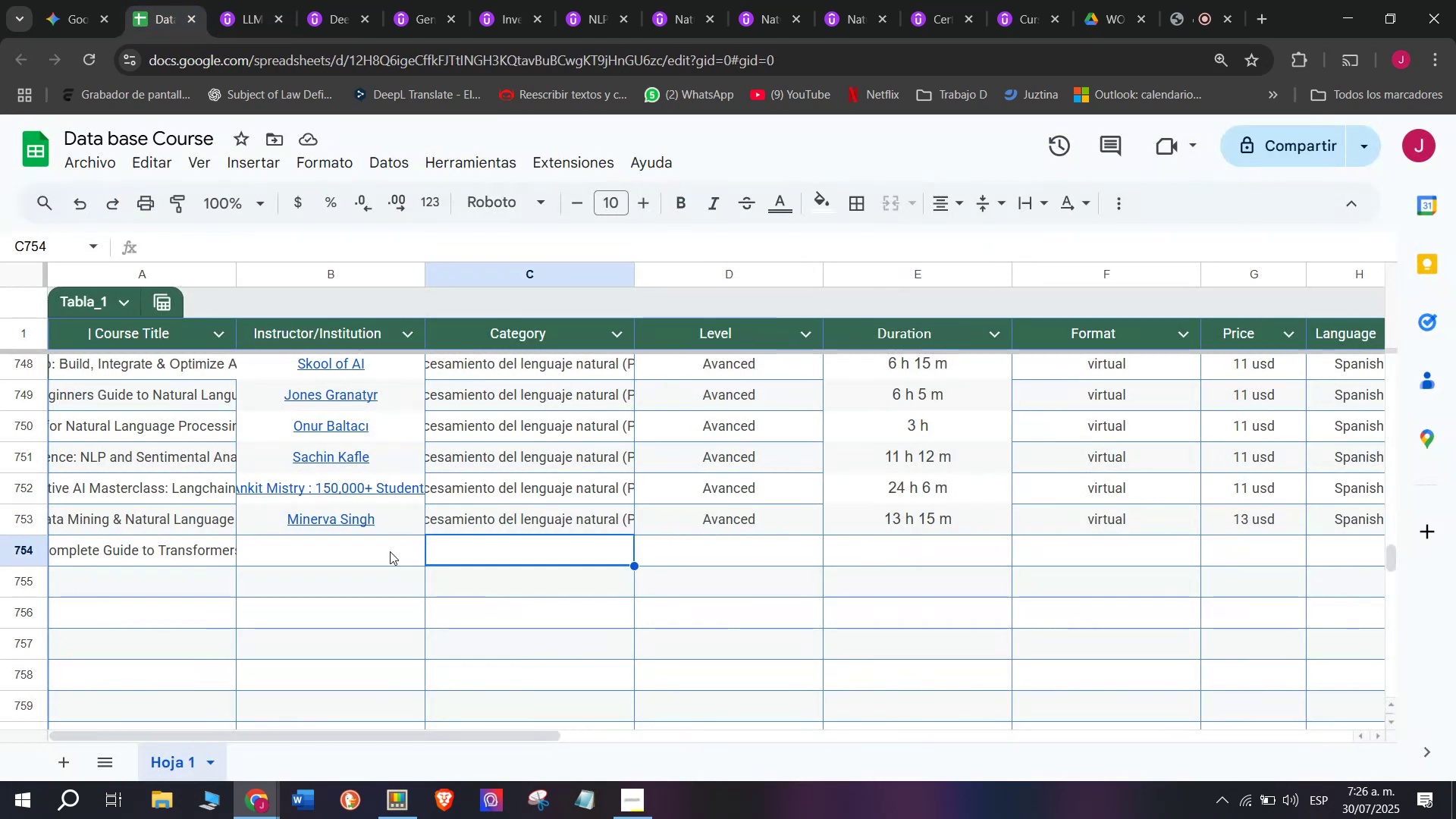 
double_click([382, 554])
 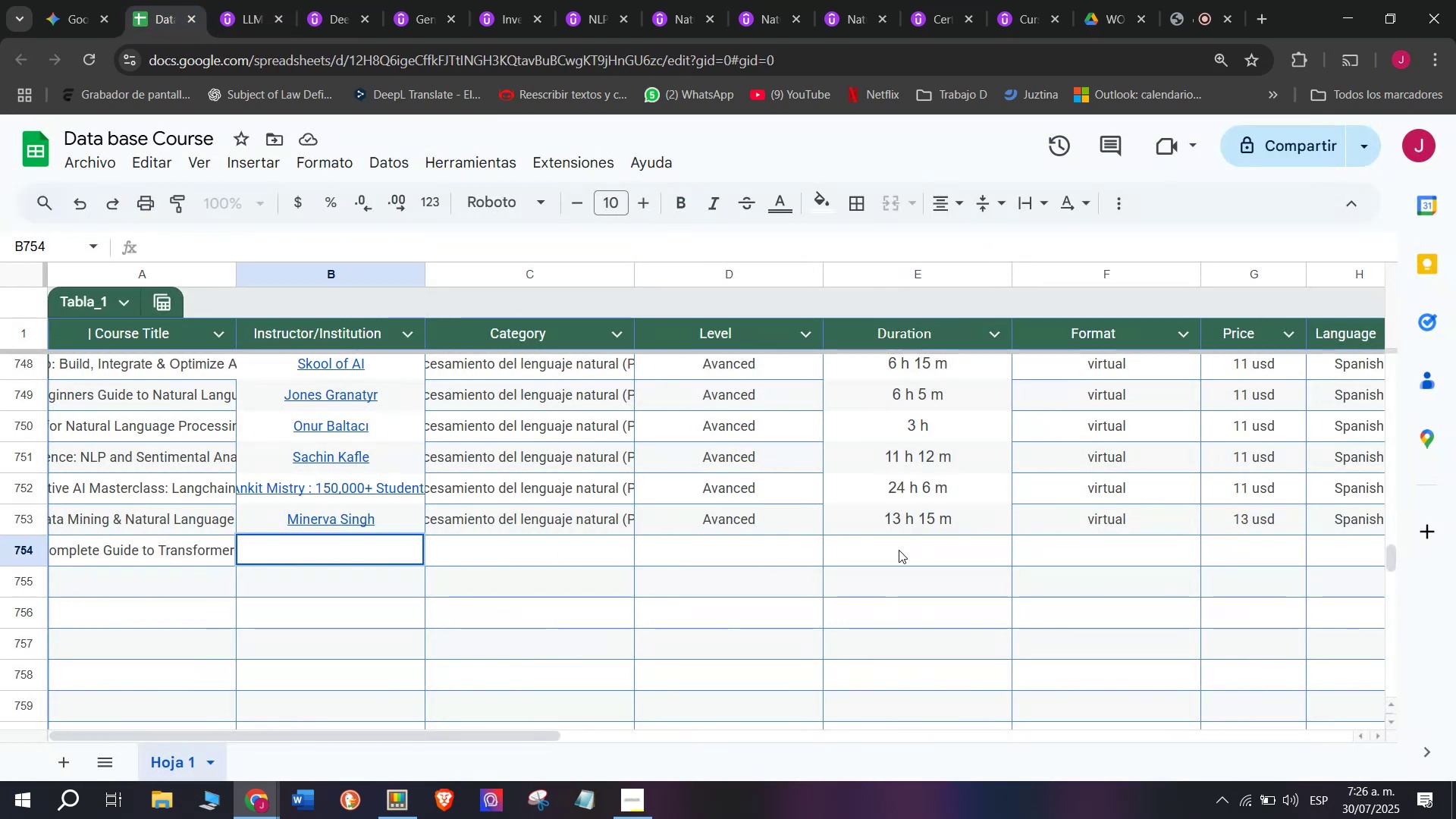 
double_click([899, 550])
 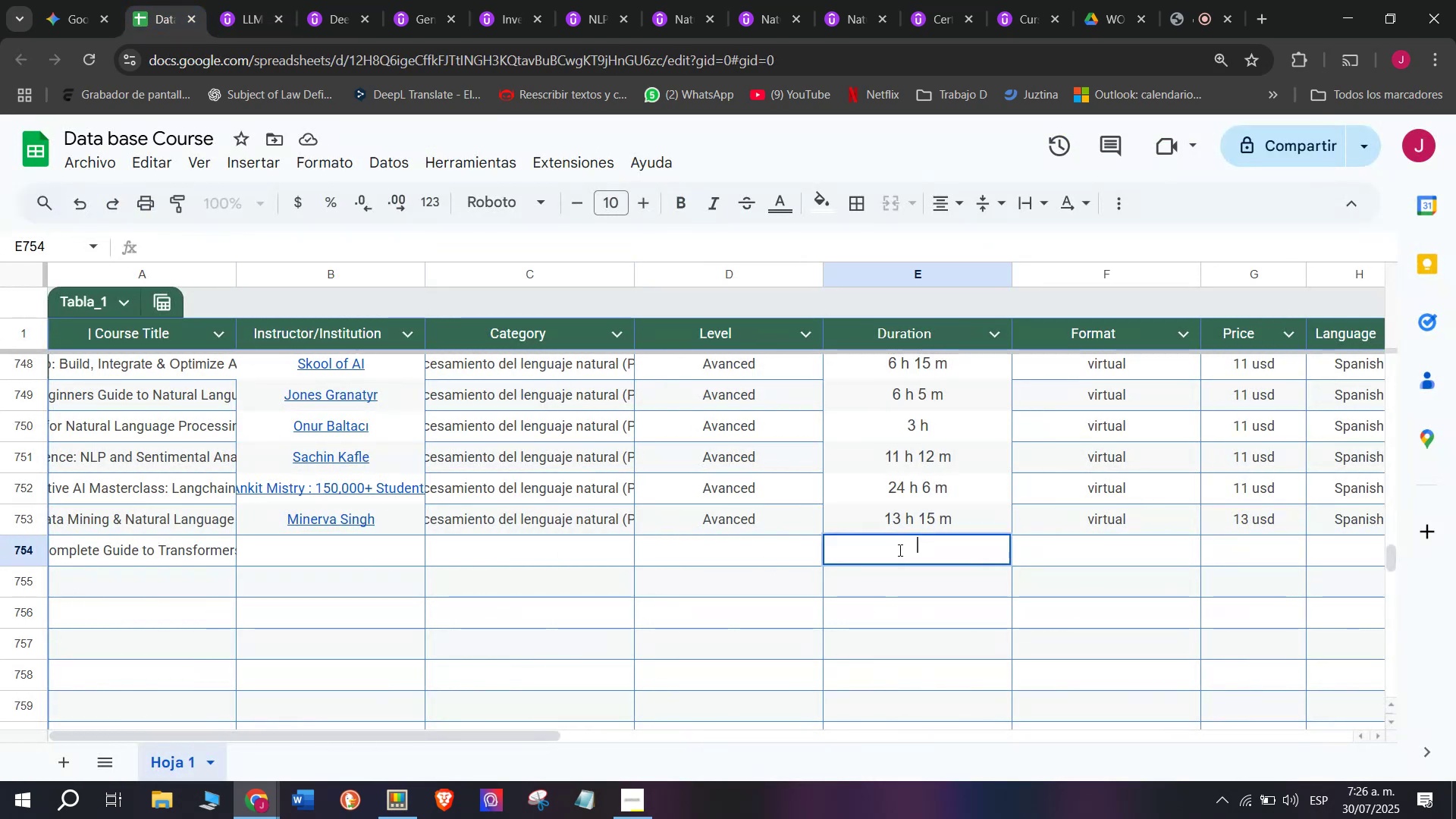 
key(Control+ControlLeft)
 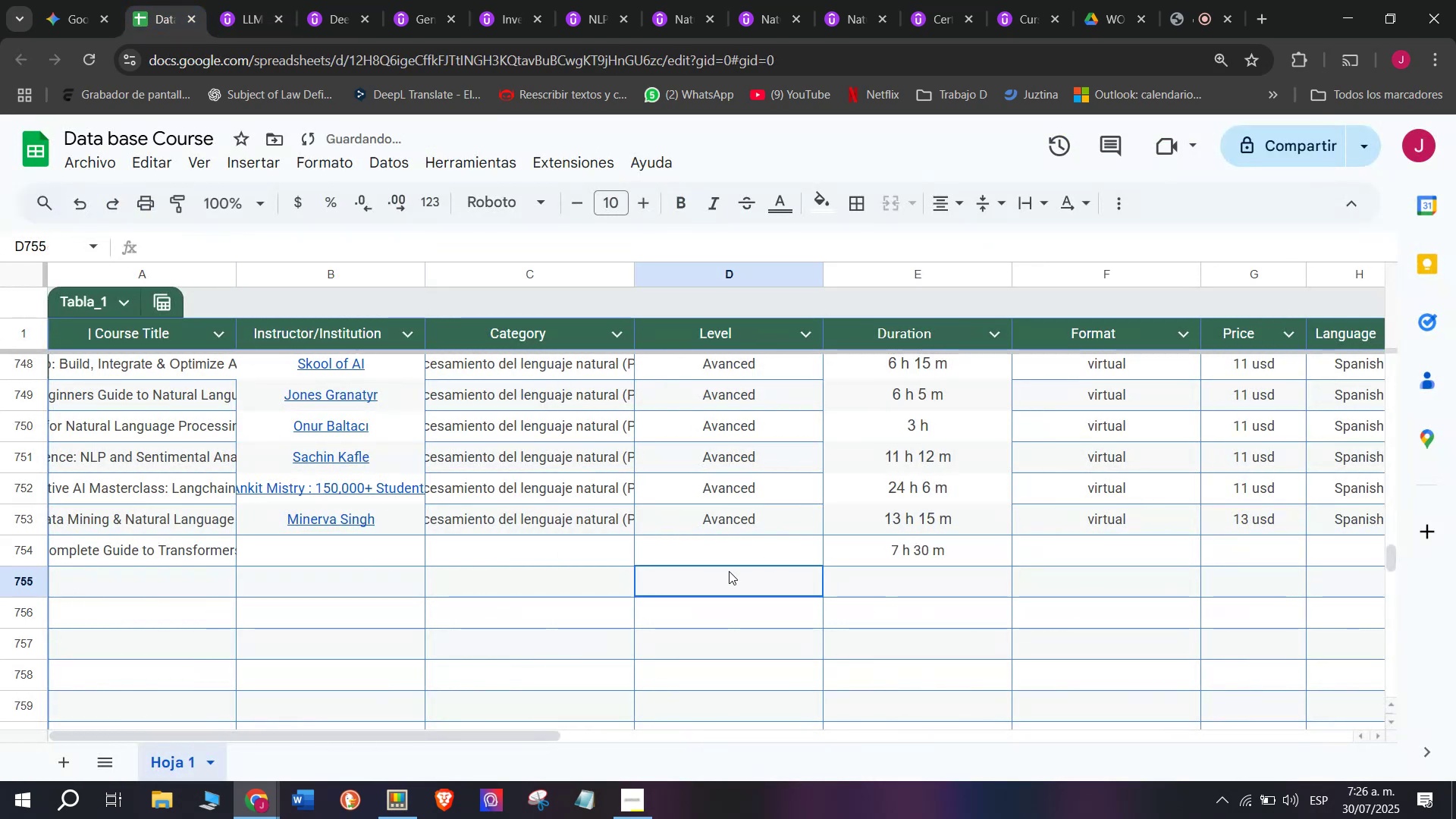 
key(Z)
 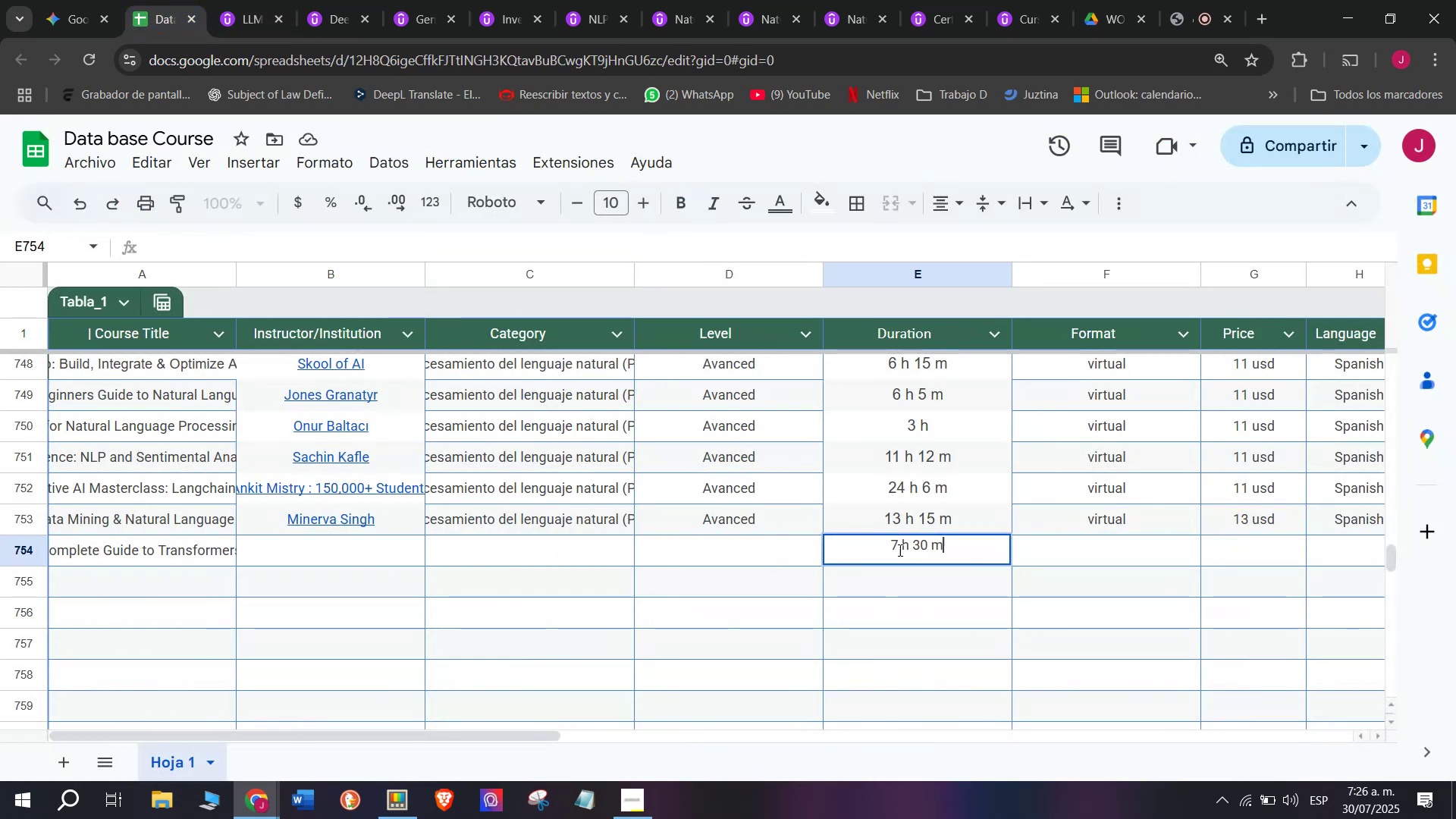 
key(Control+V)
 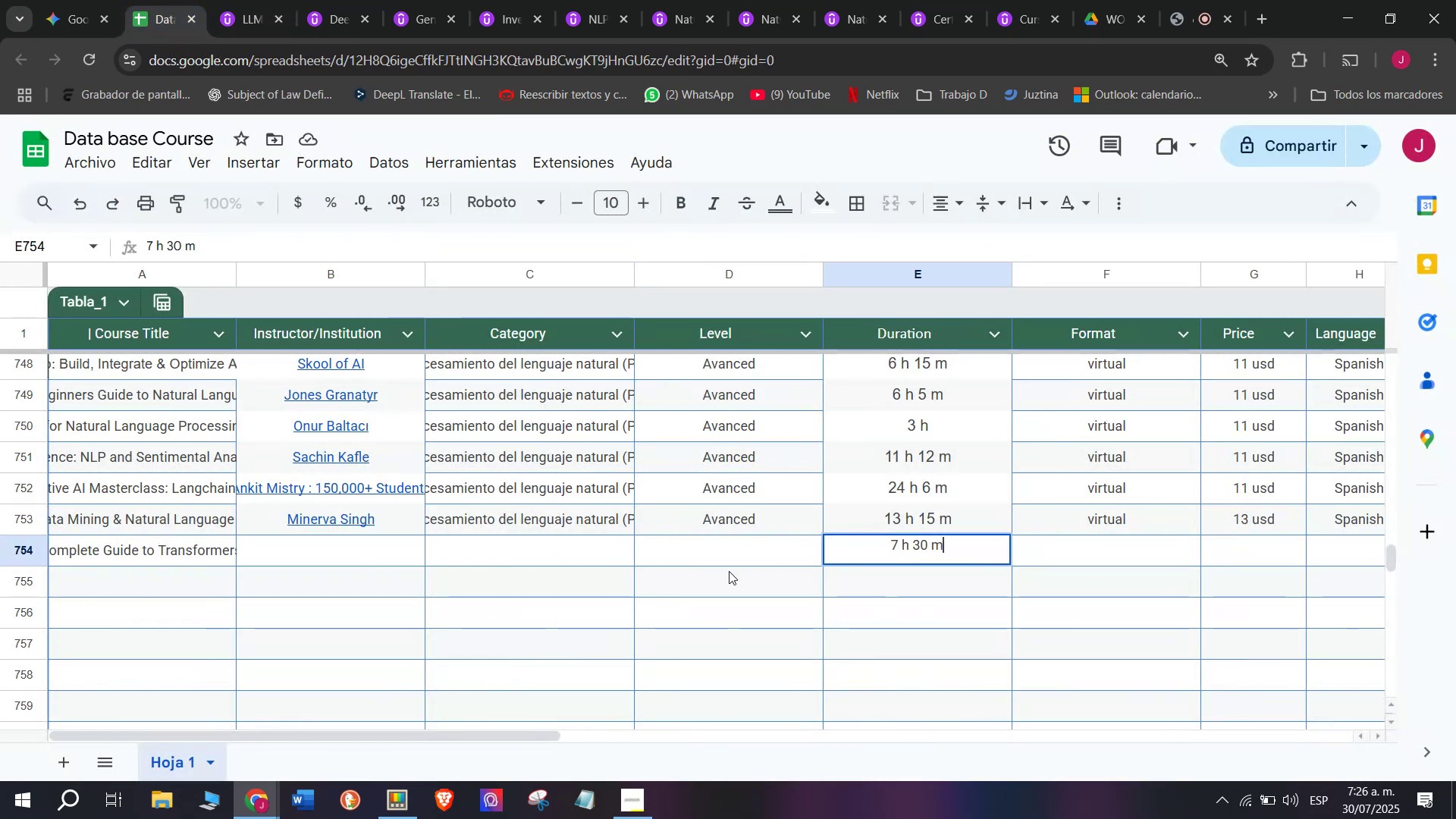 
left_click([729, 571])
 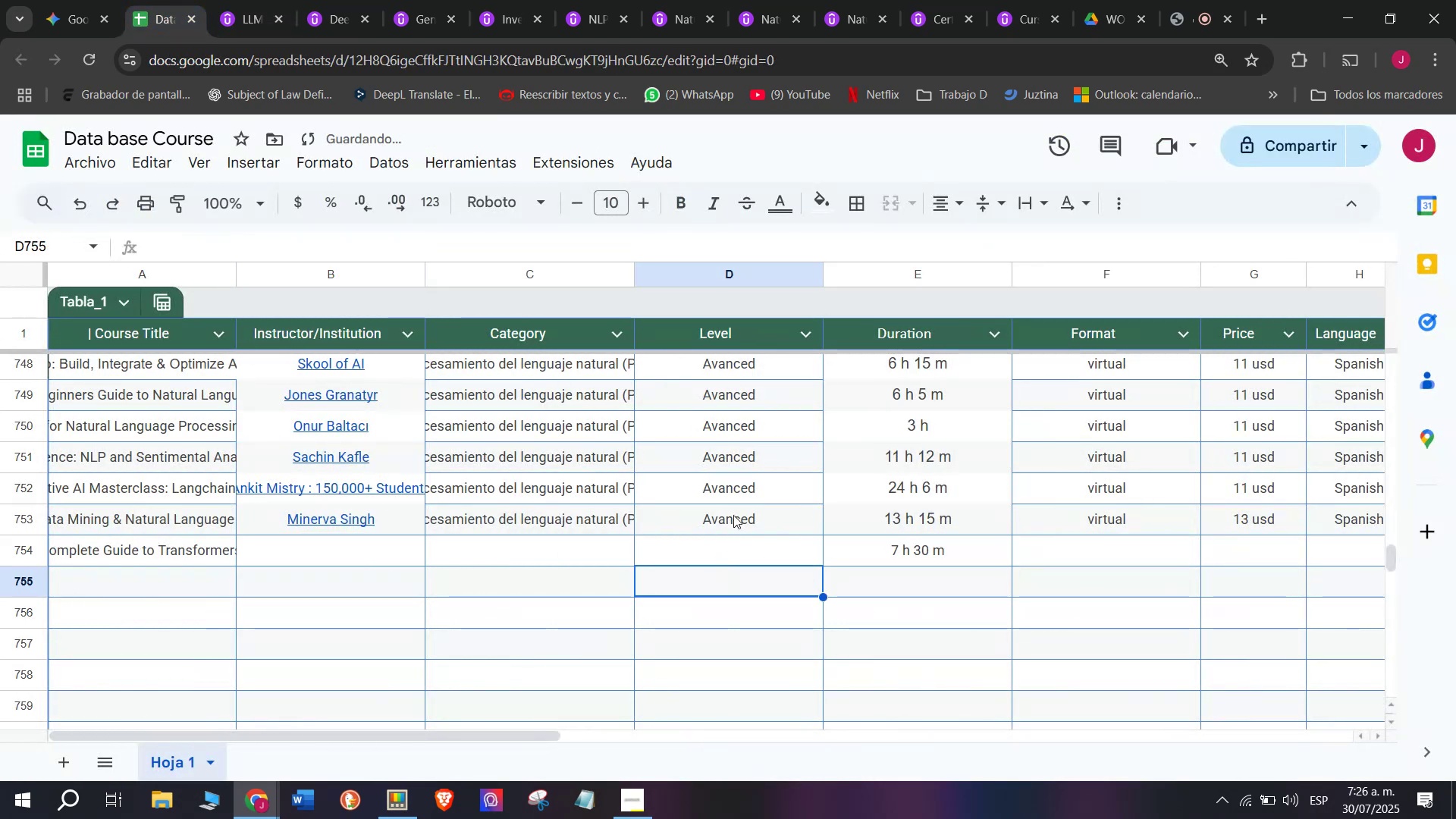 
left_click([736, 506])
 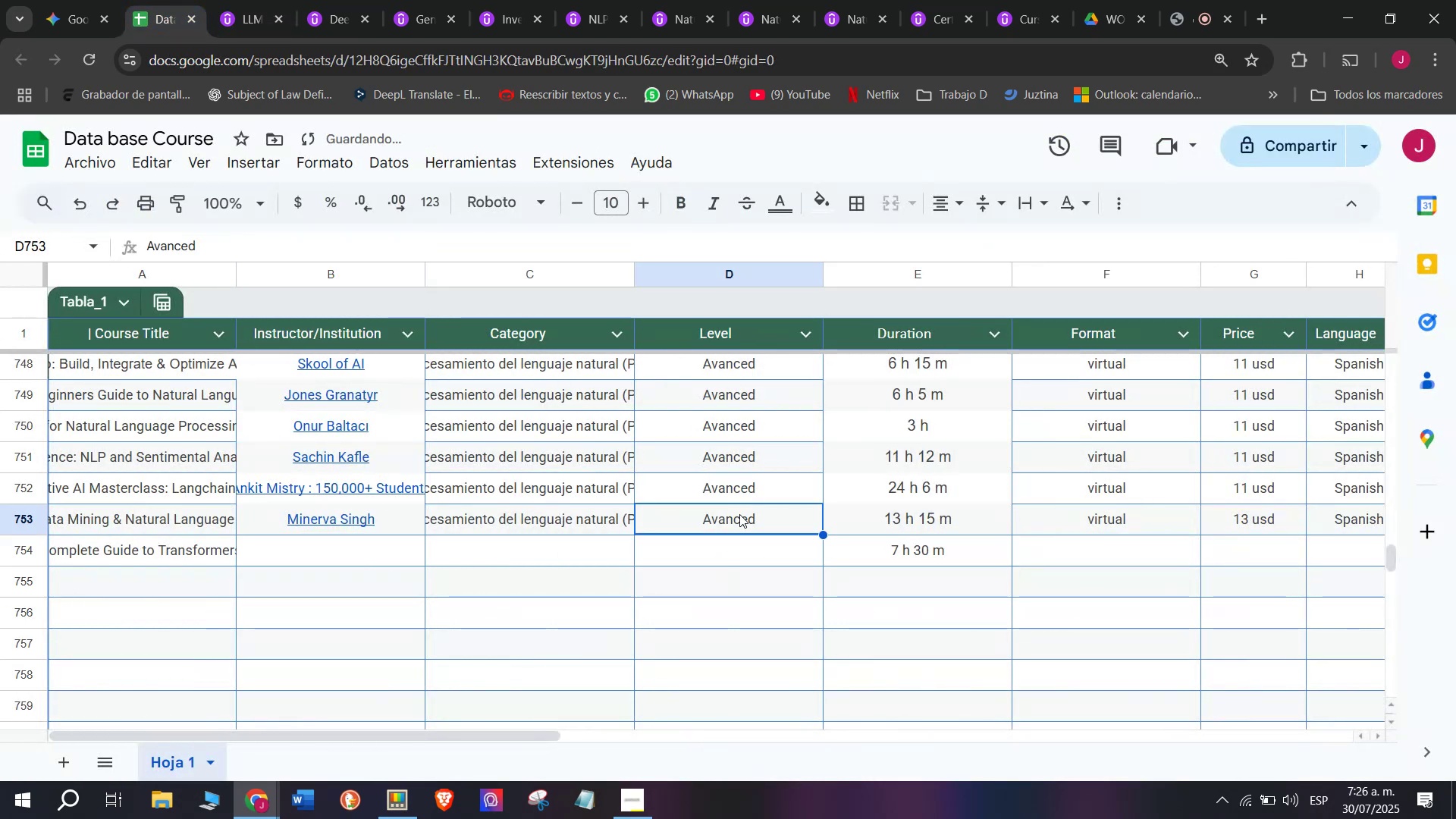 
key(Control+ControlLeft)
 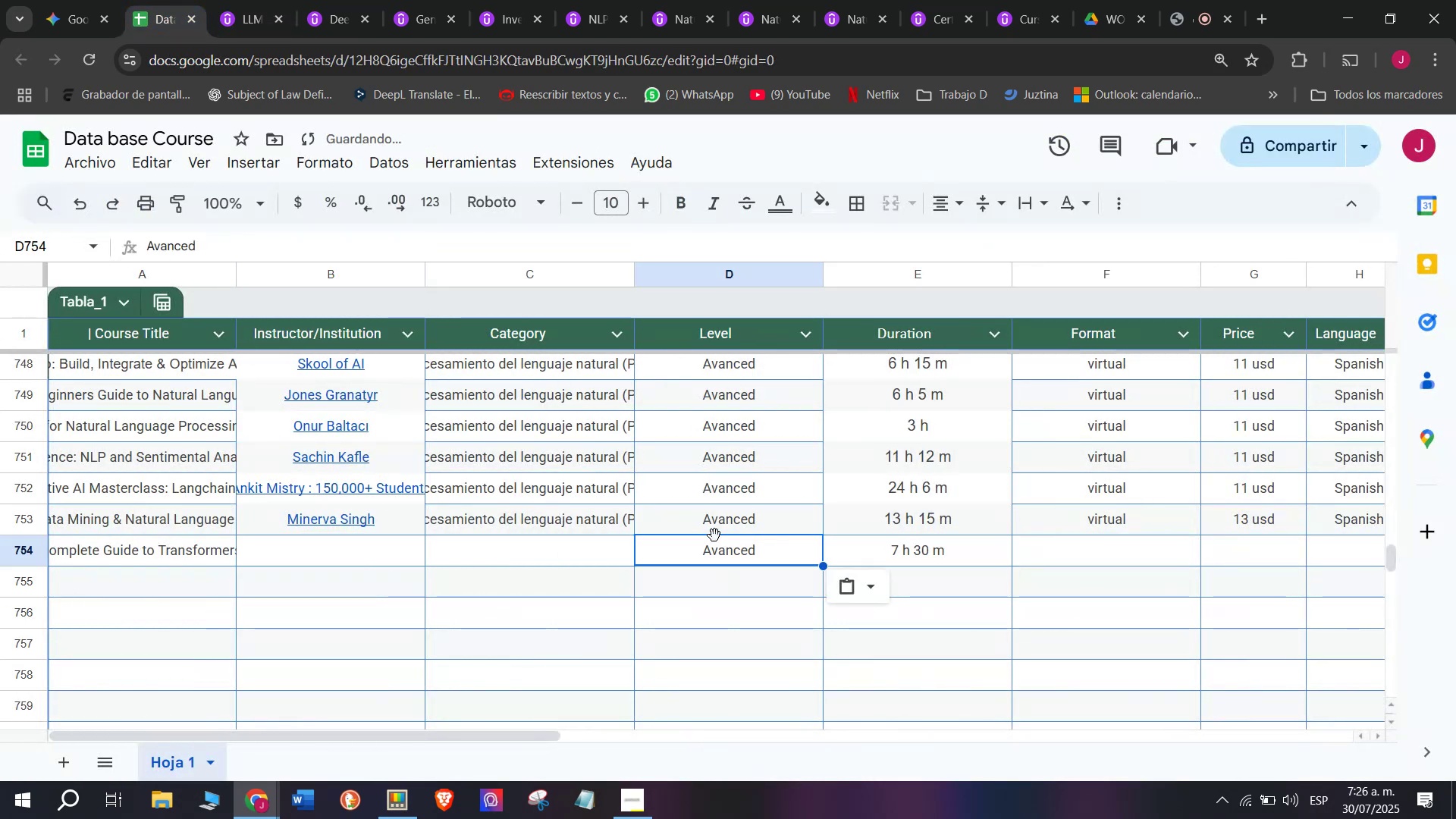 
key(Break)
 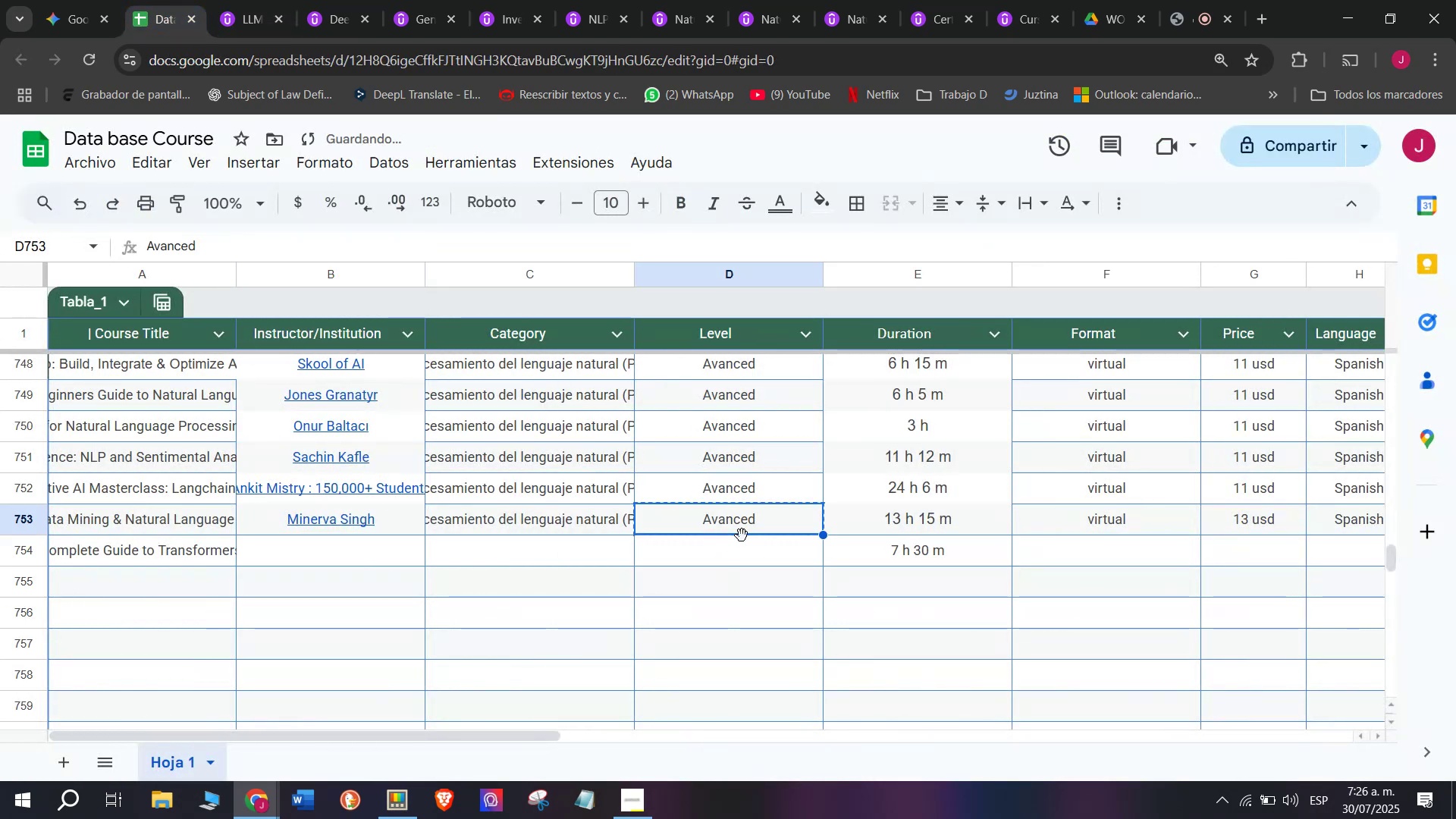 
key(Control+C)
 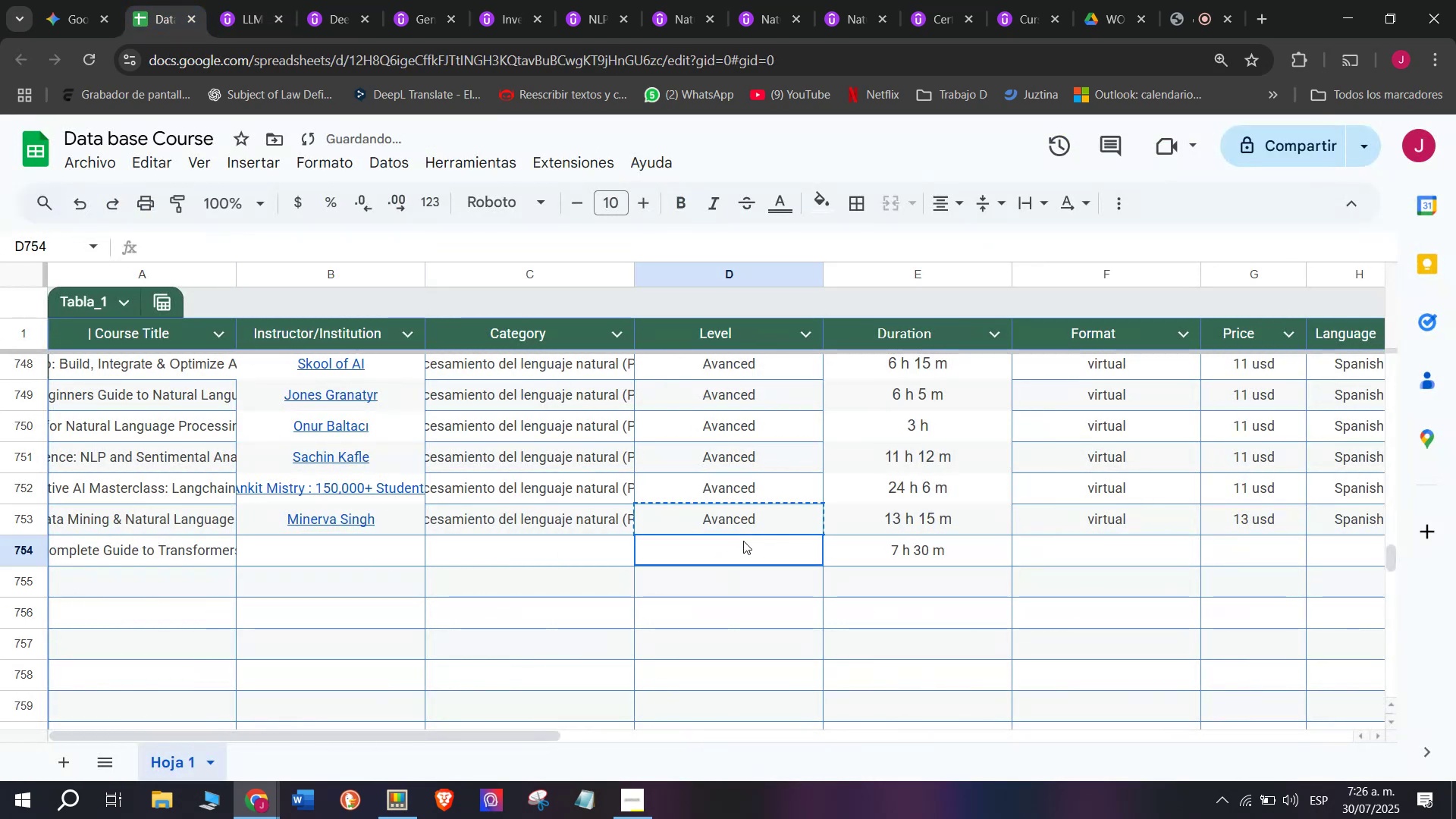 
double_click([743, 541])
 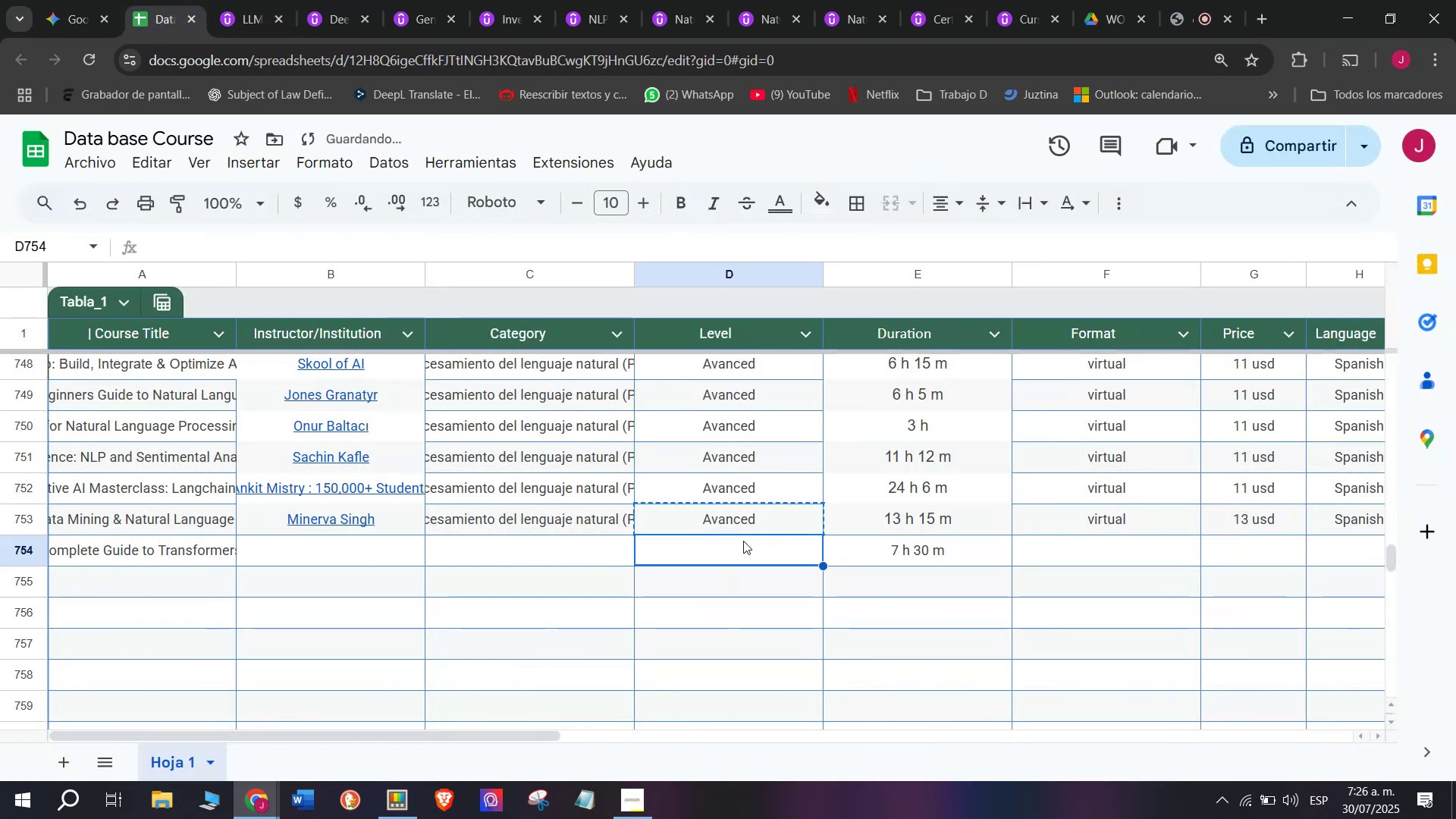 
key(Z)
 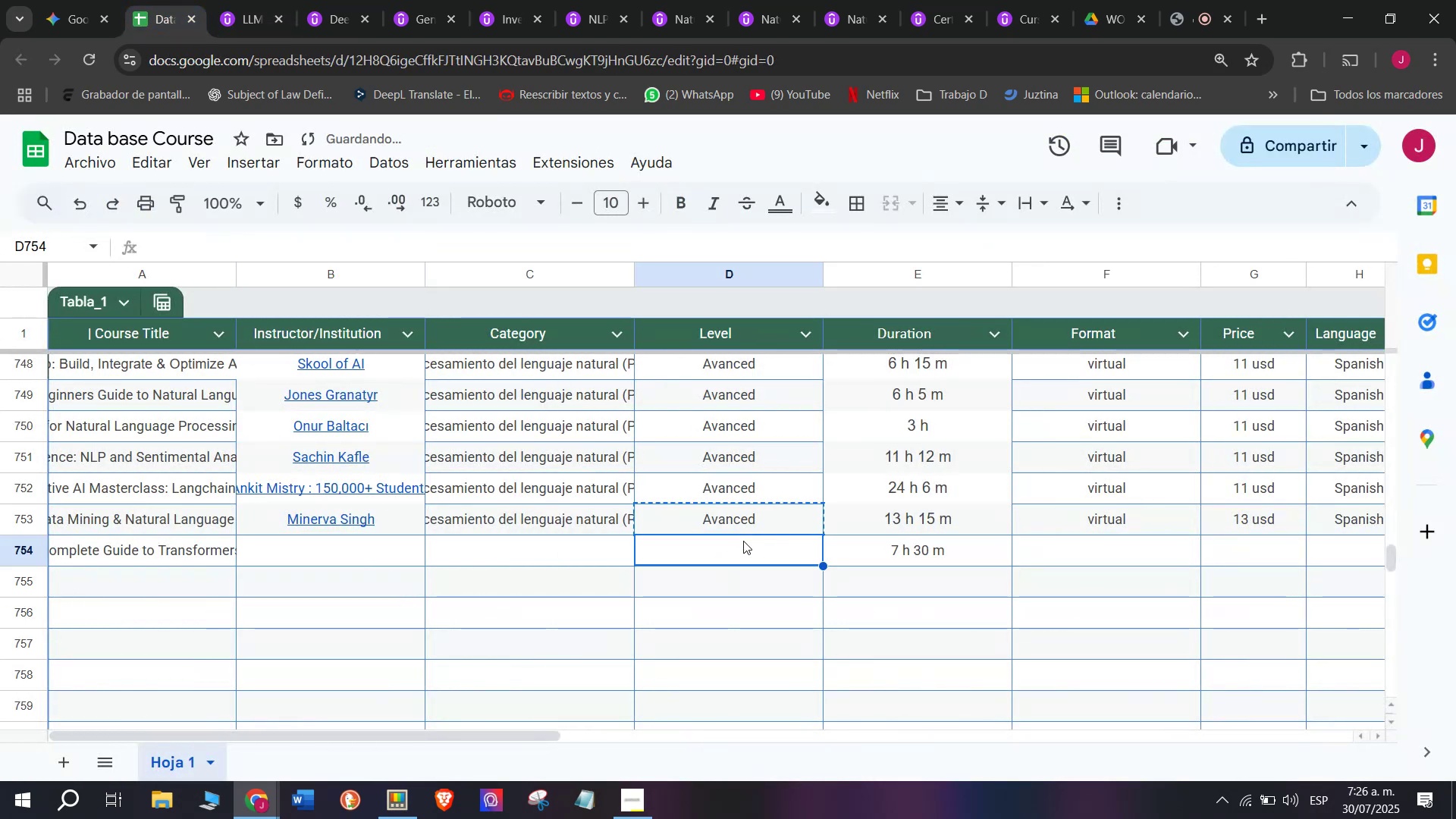 
key(Control+ControlLeft)
 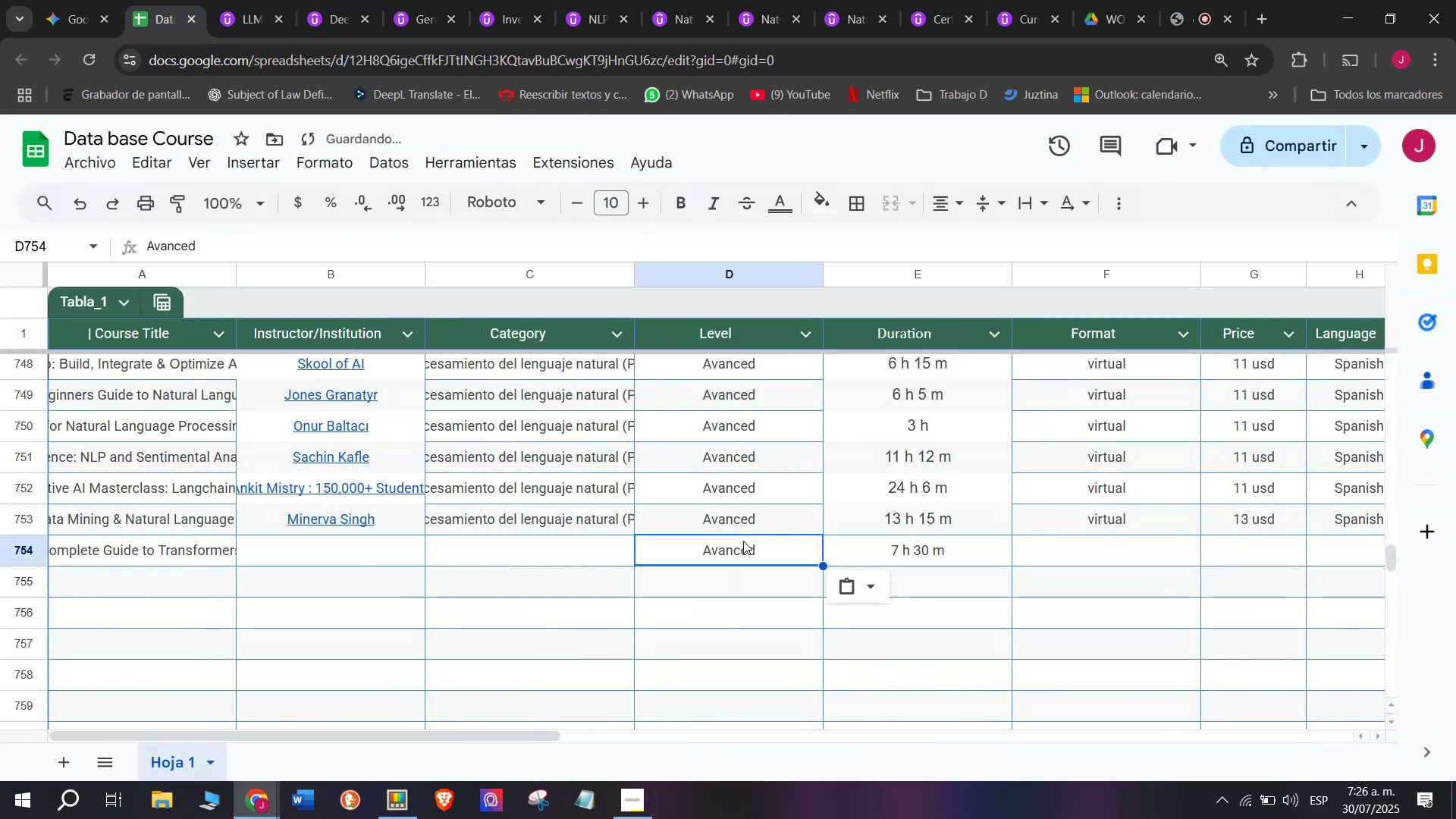 
key(Control+V)
 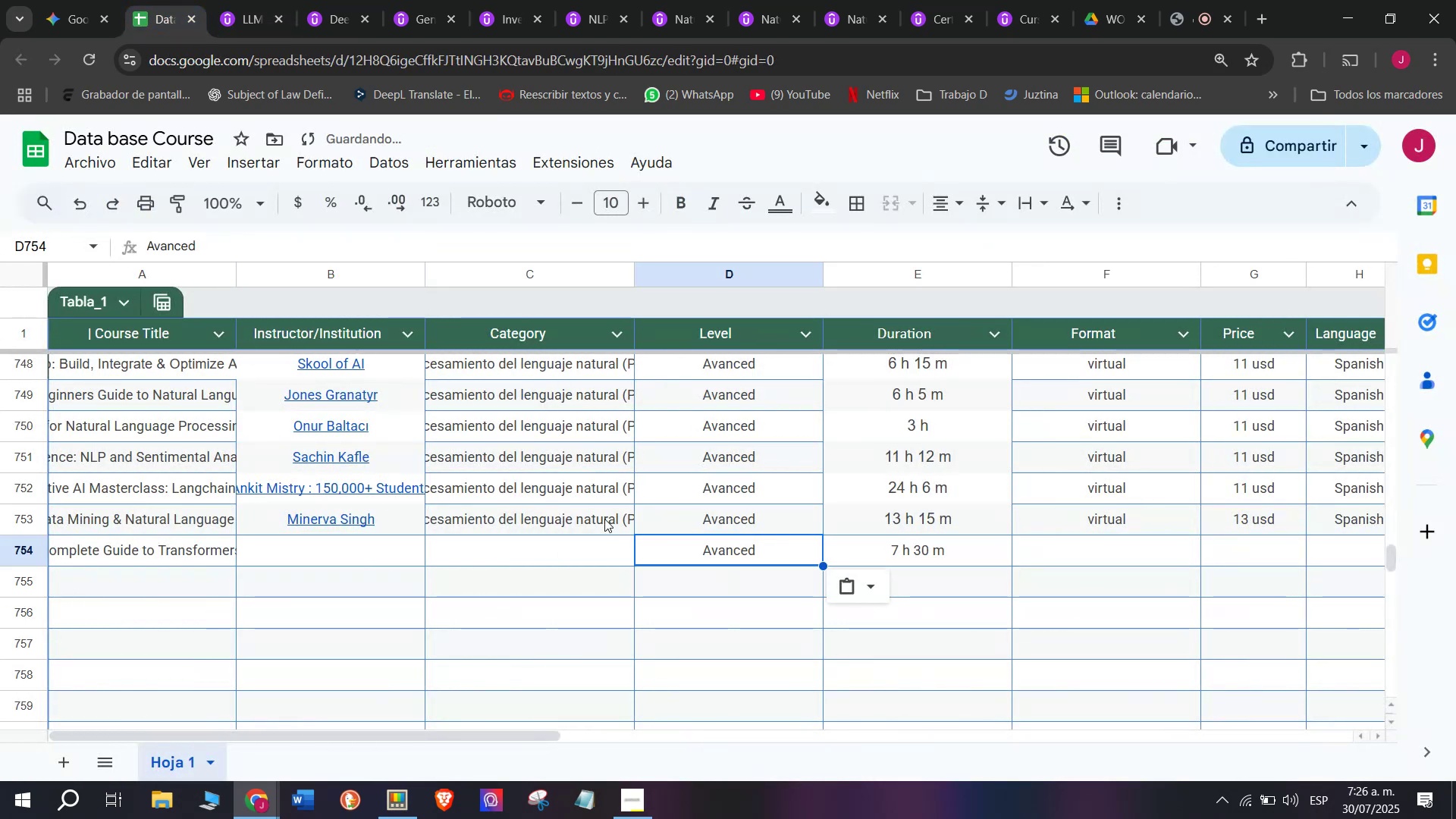 
left_click([603, 517])
 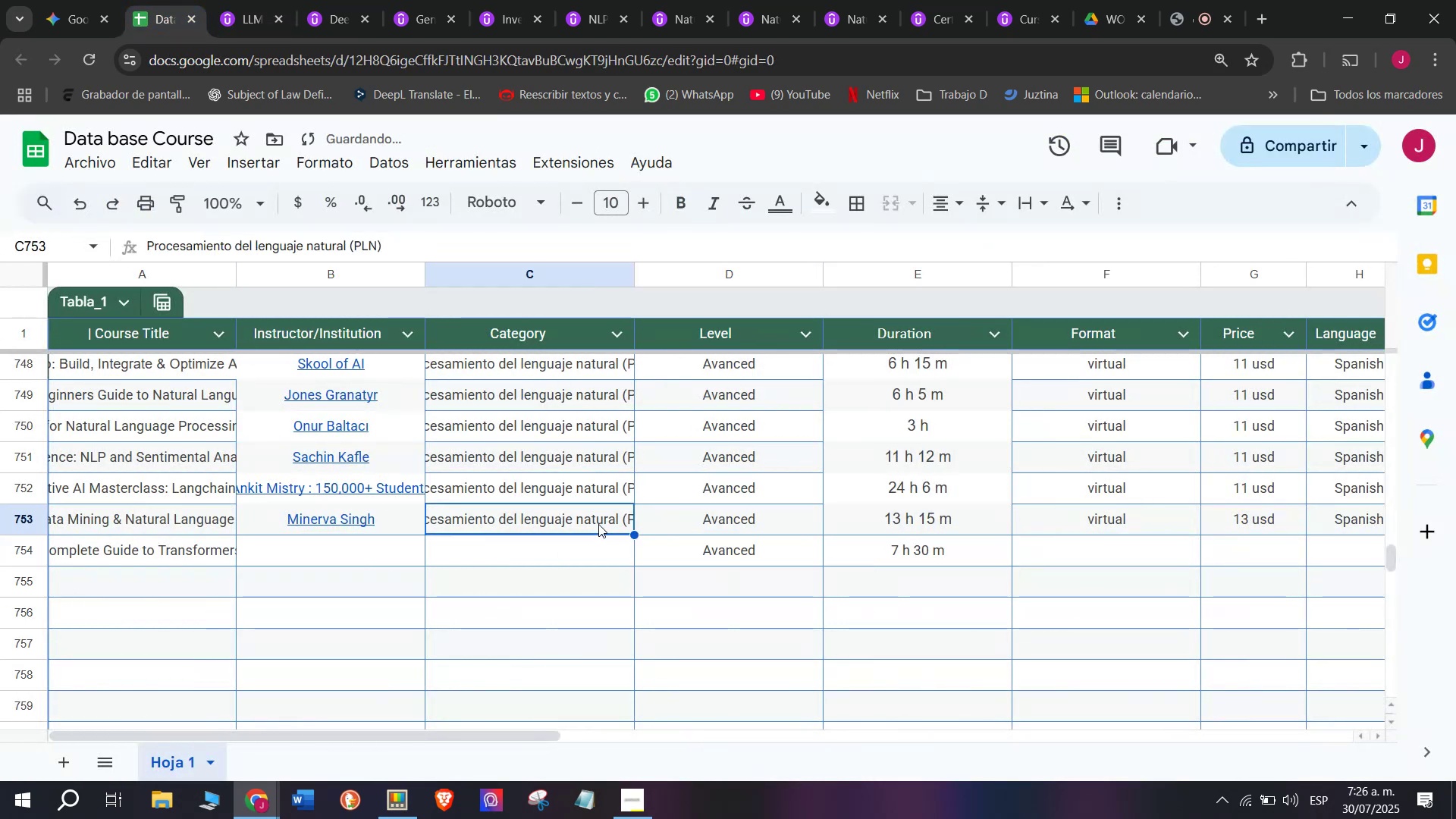 
key(Control+ControlLeft)
 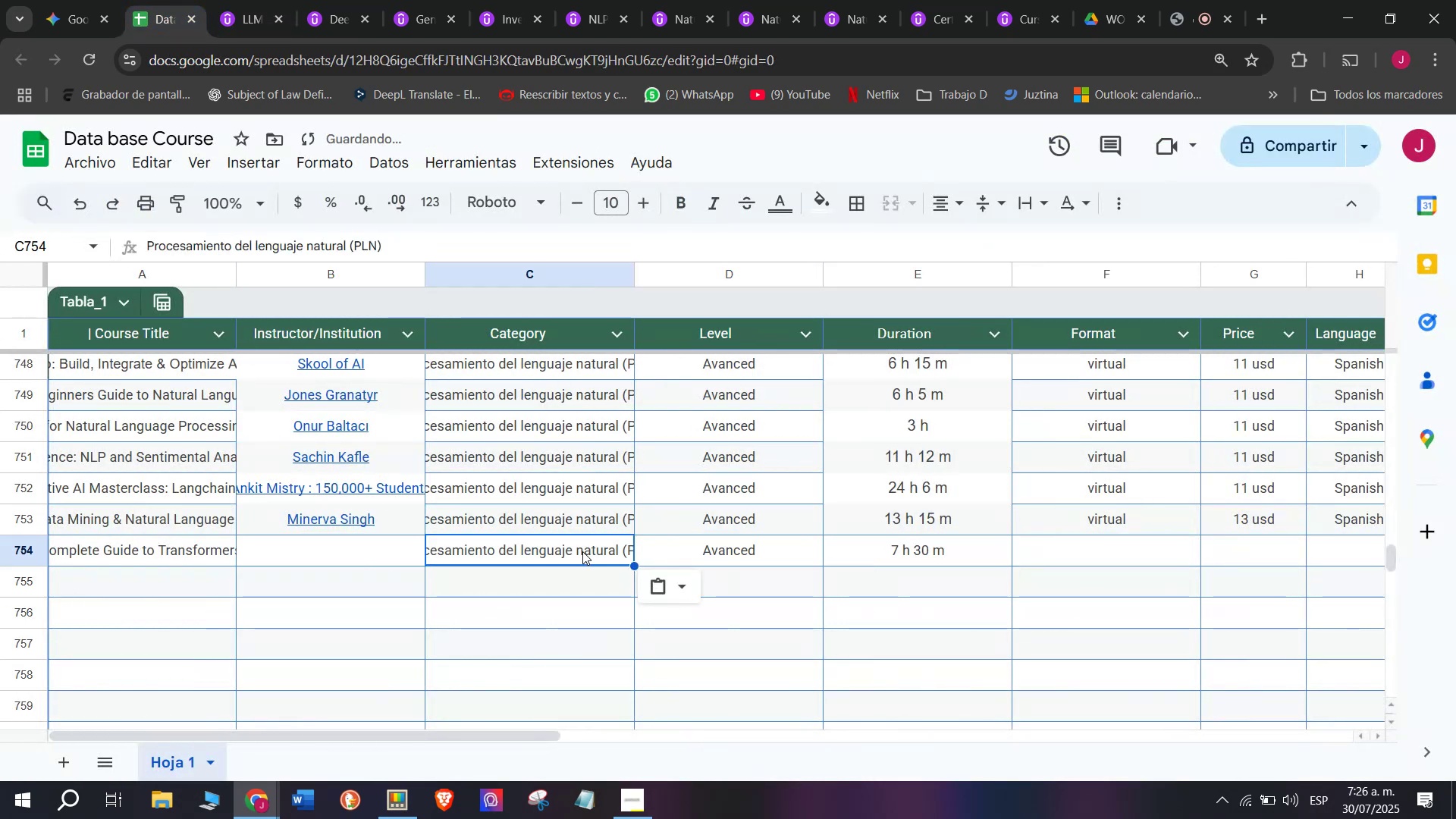 
key(Break)
 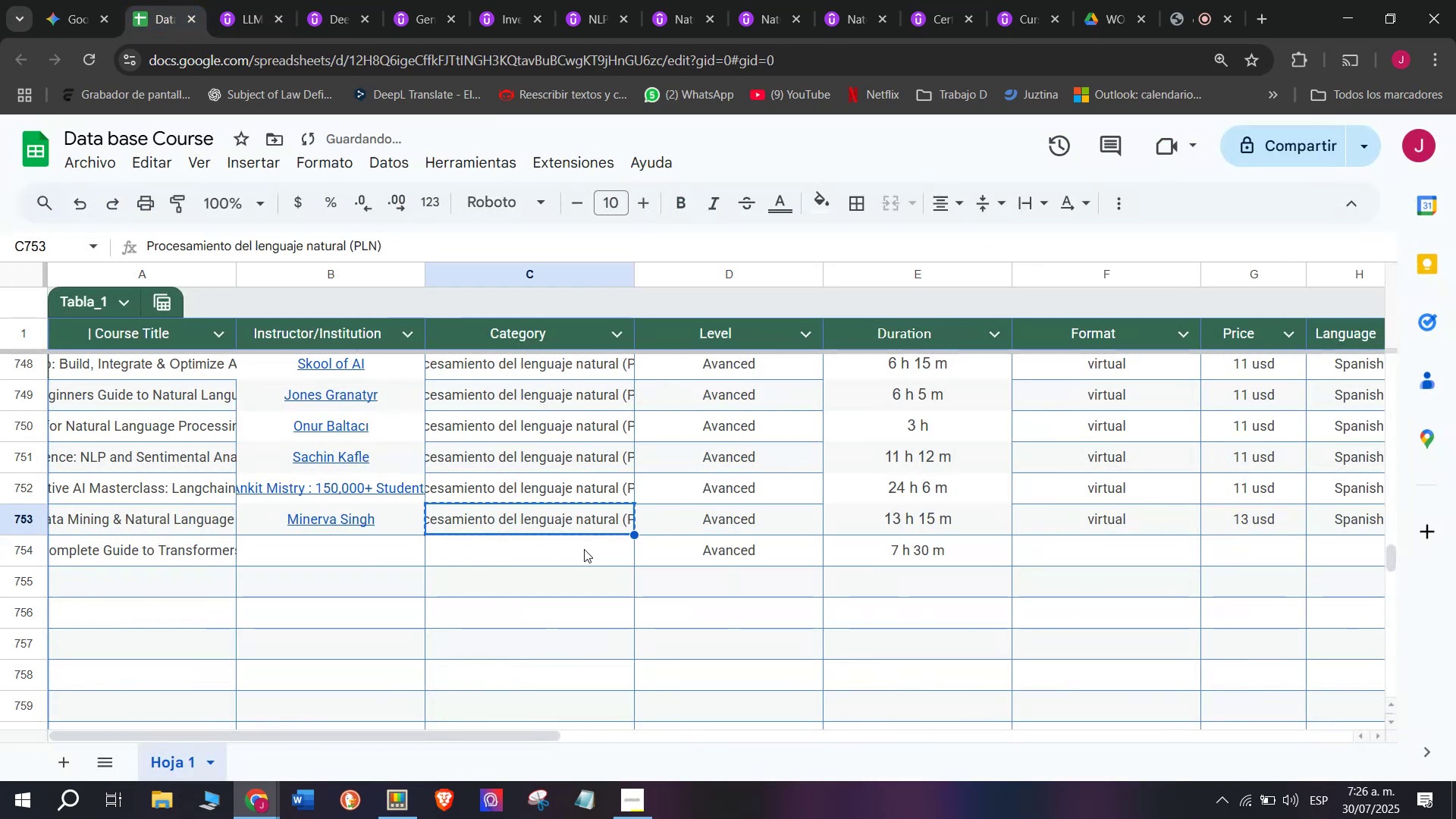 
key(Control+C)
 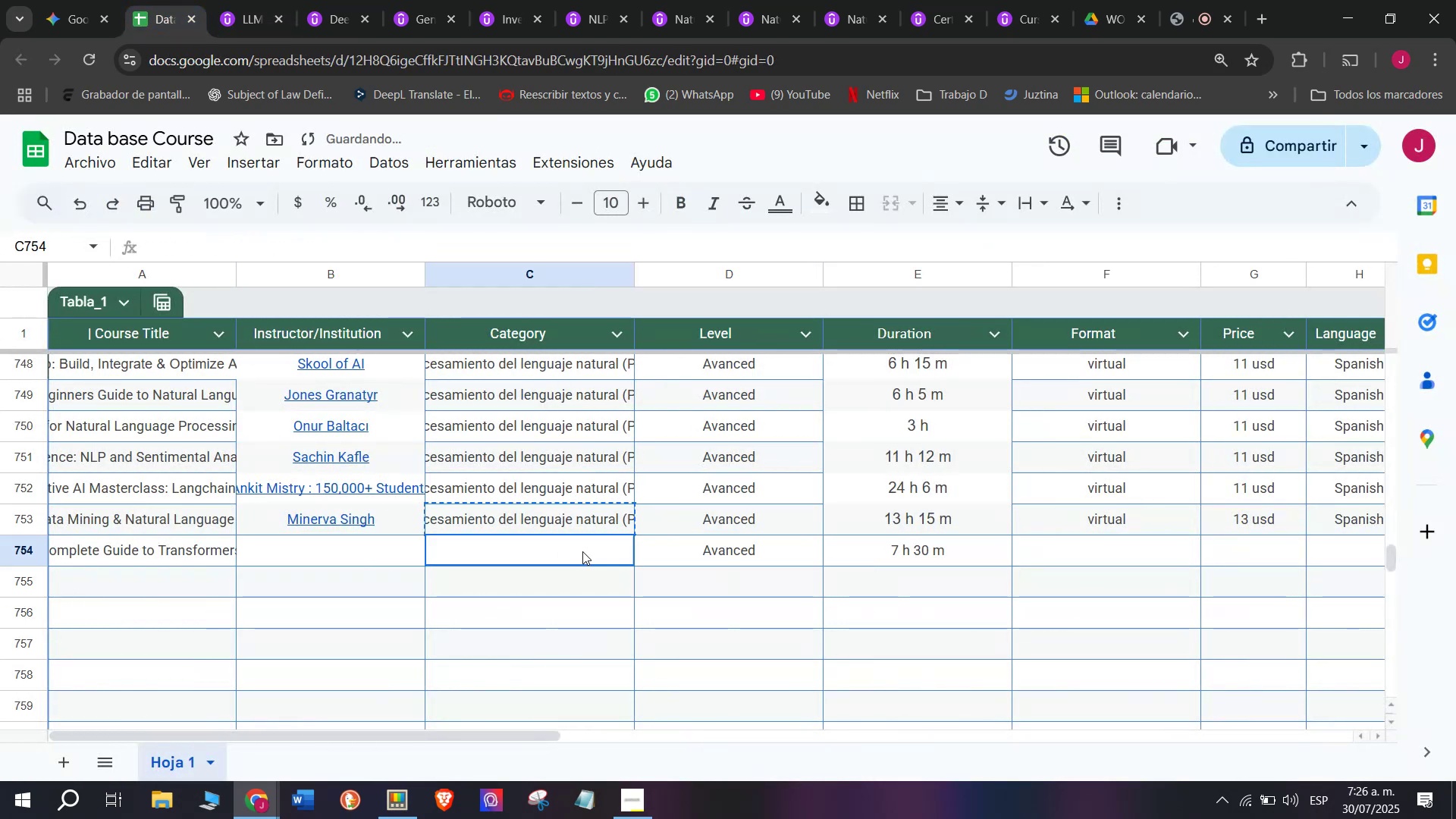 
key(Control+ControlLeft)
 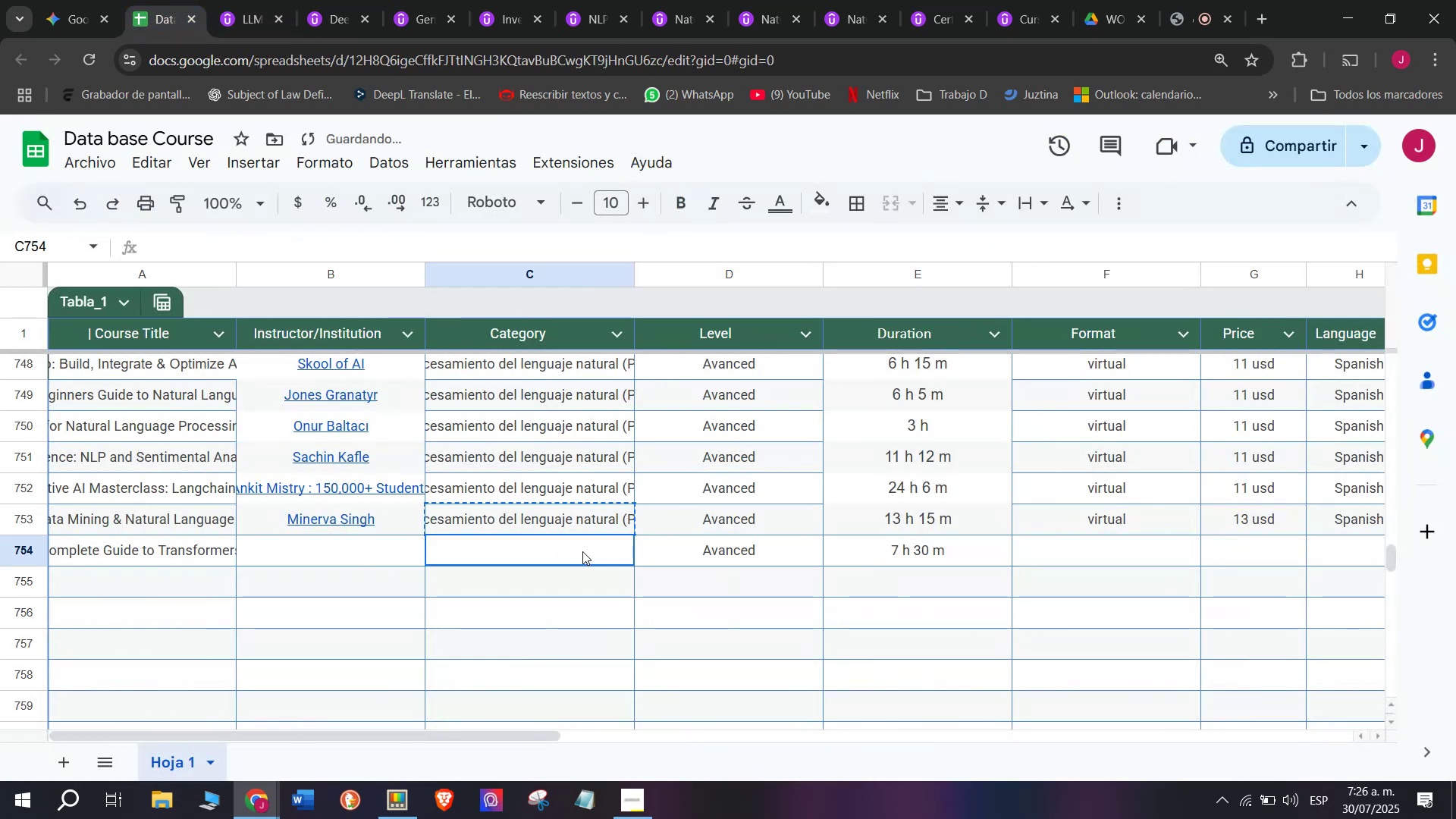 
key(Z)
 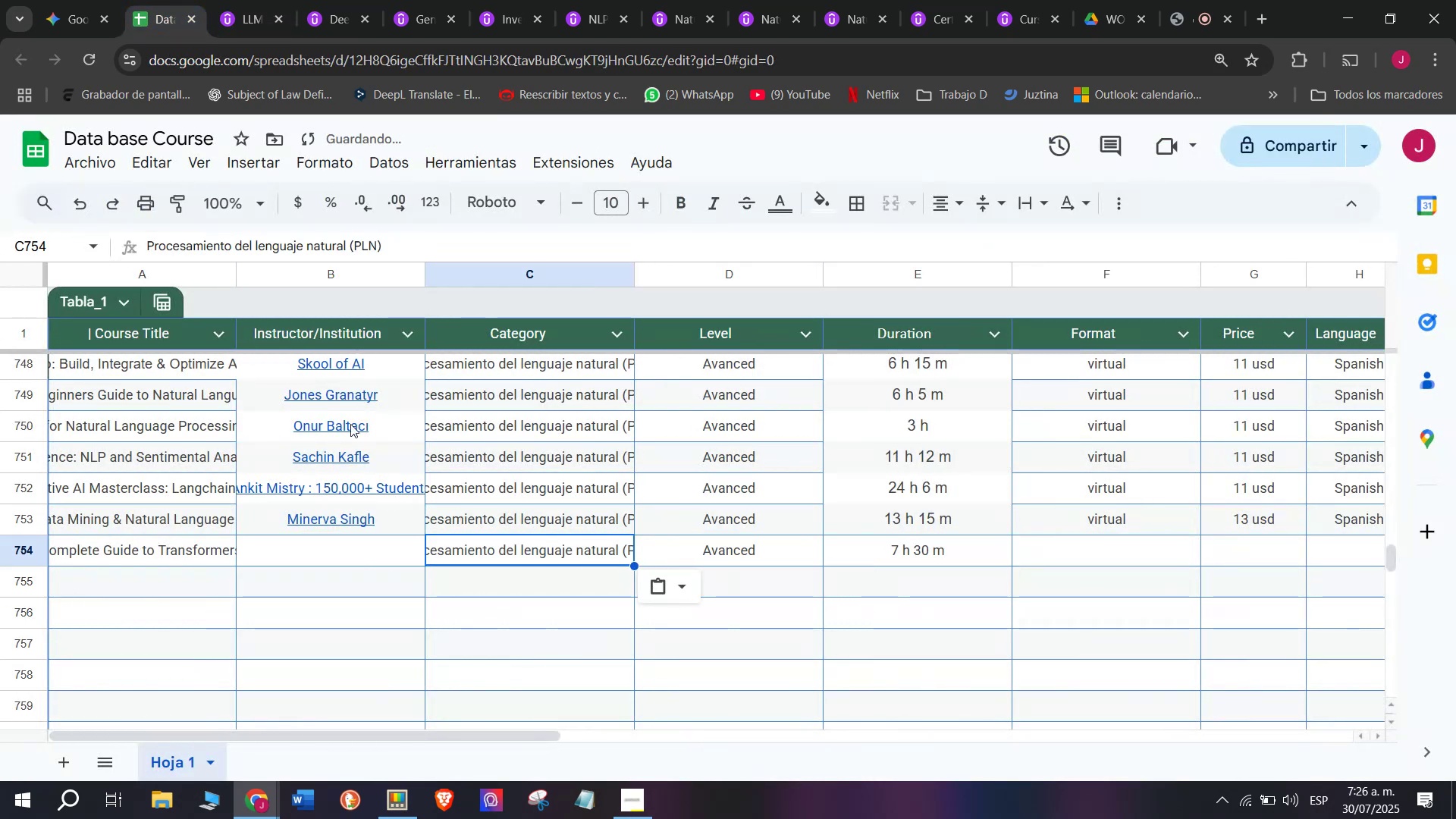 
key(Control+V)
 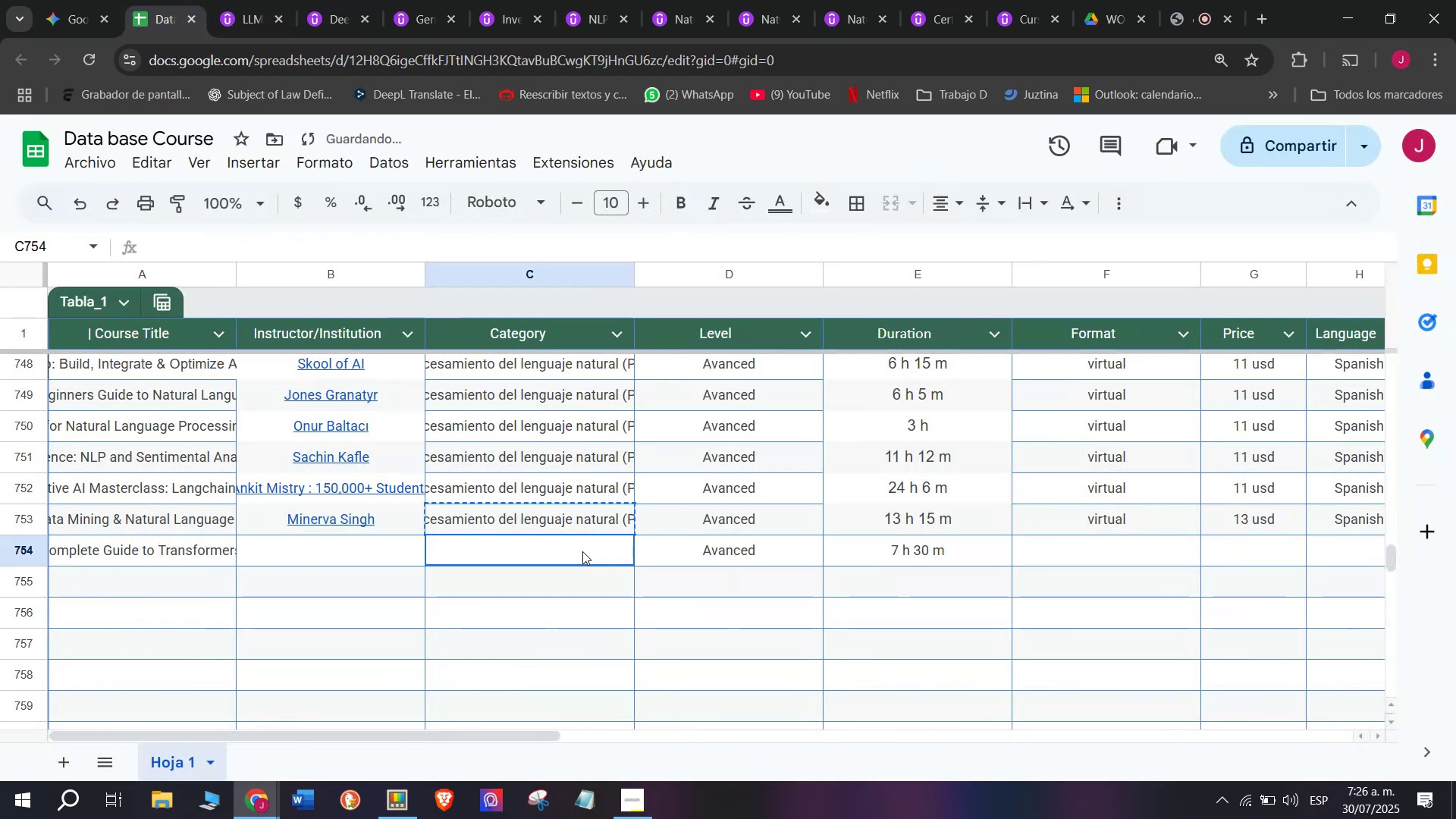 
double_click([582, 551])
 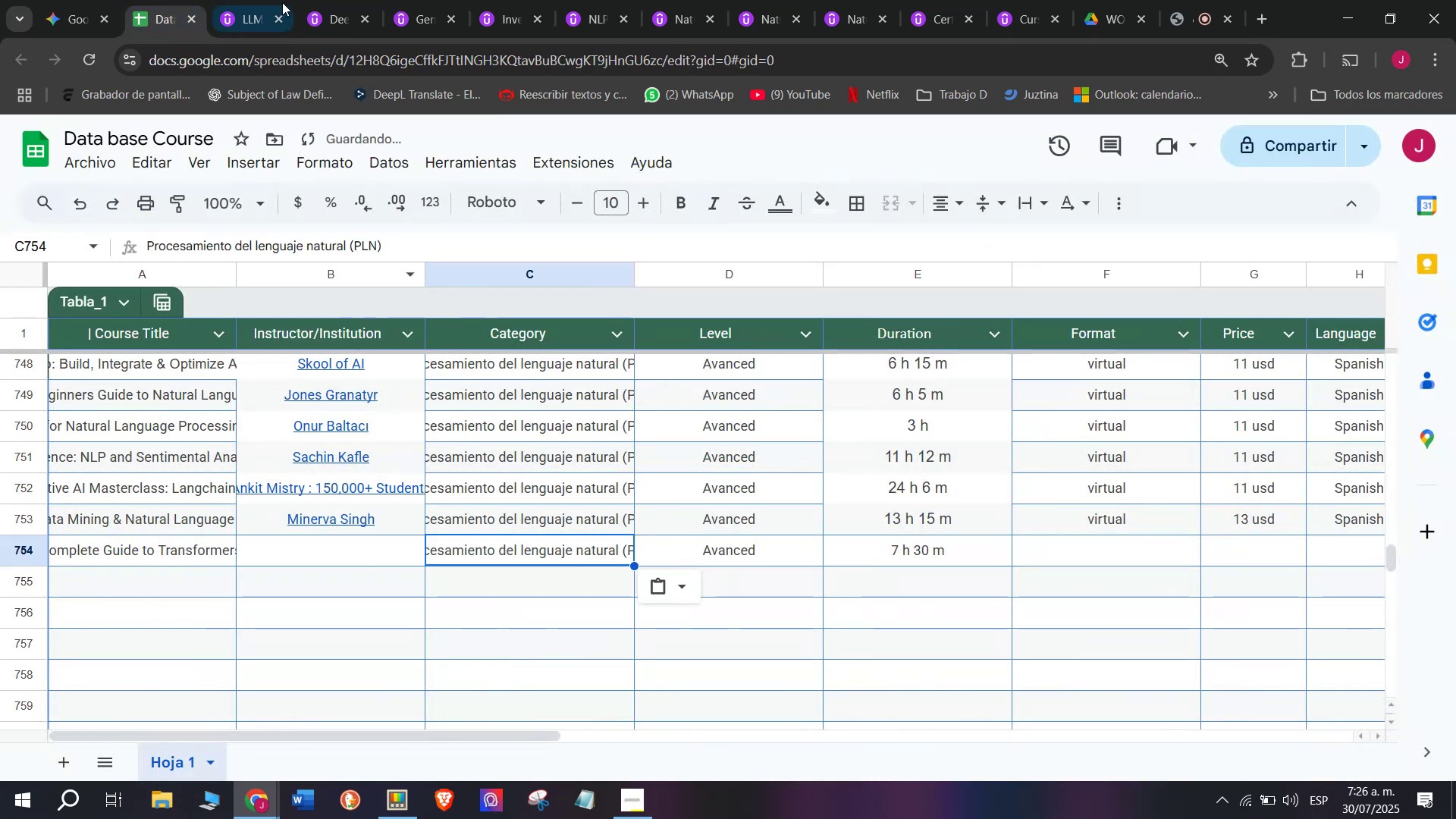 
left_click([268, 0])
 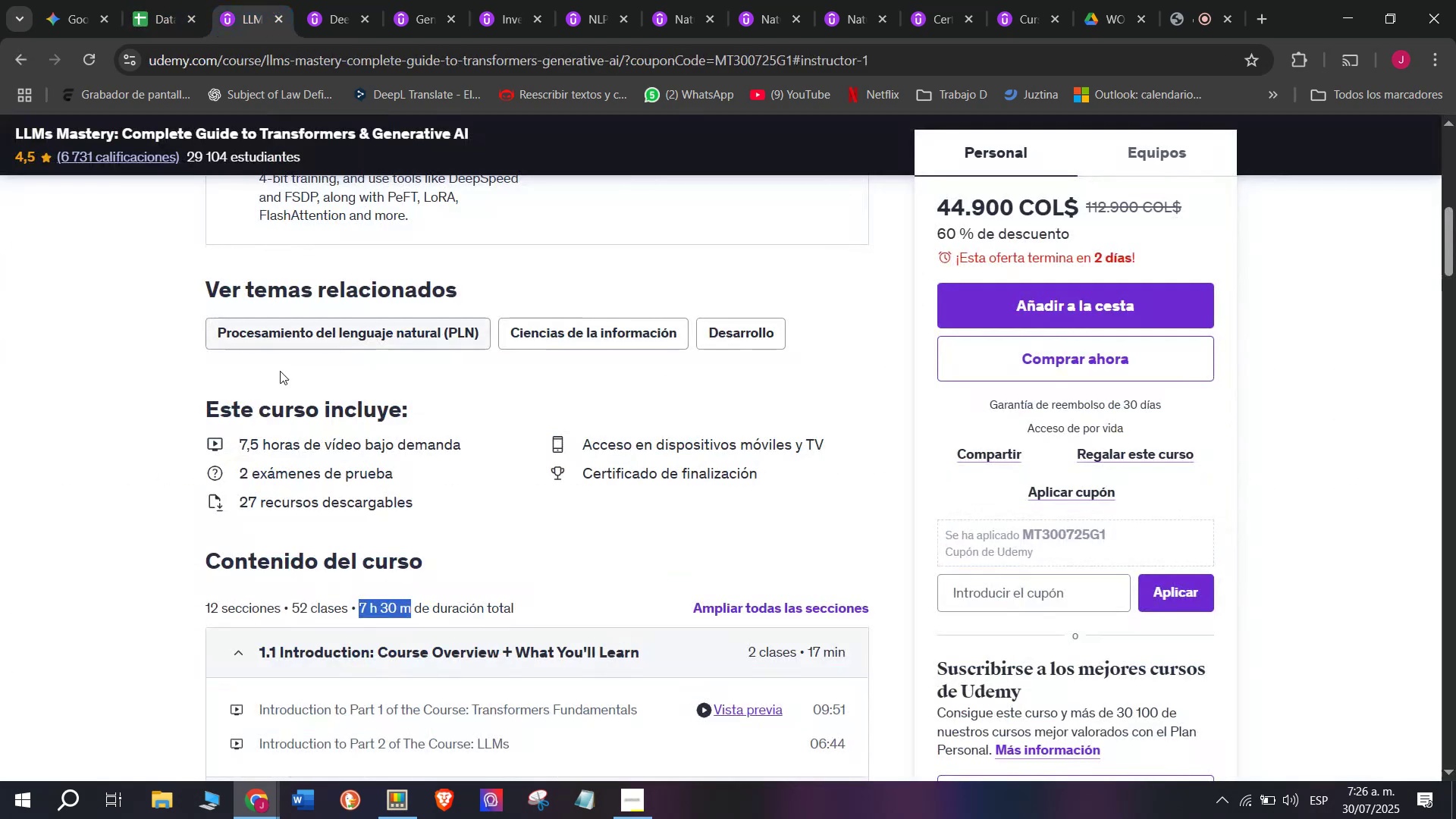 
scroll: coordinate [284, 378], scroll_direction: up, amount: 5.0
 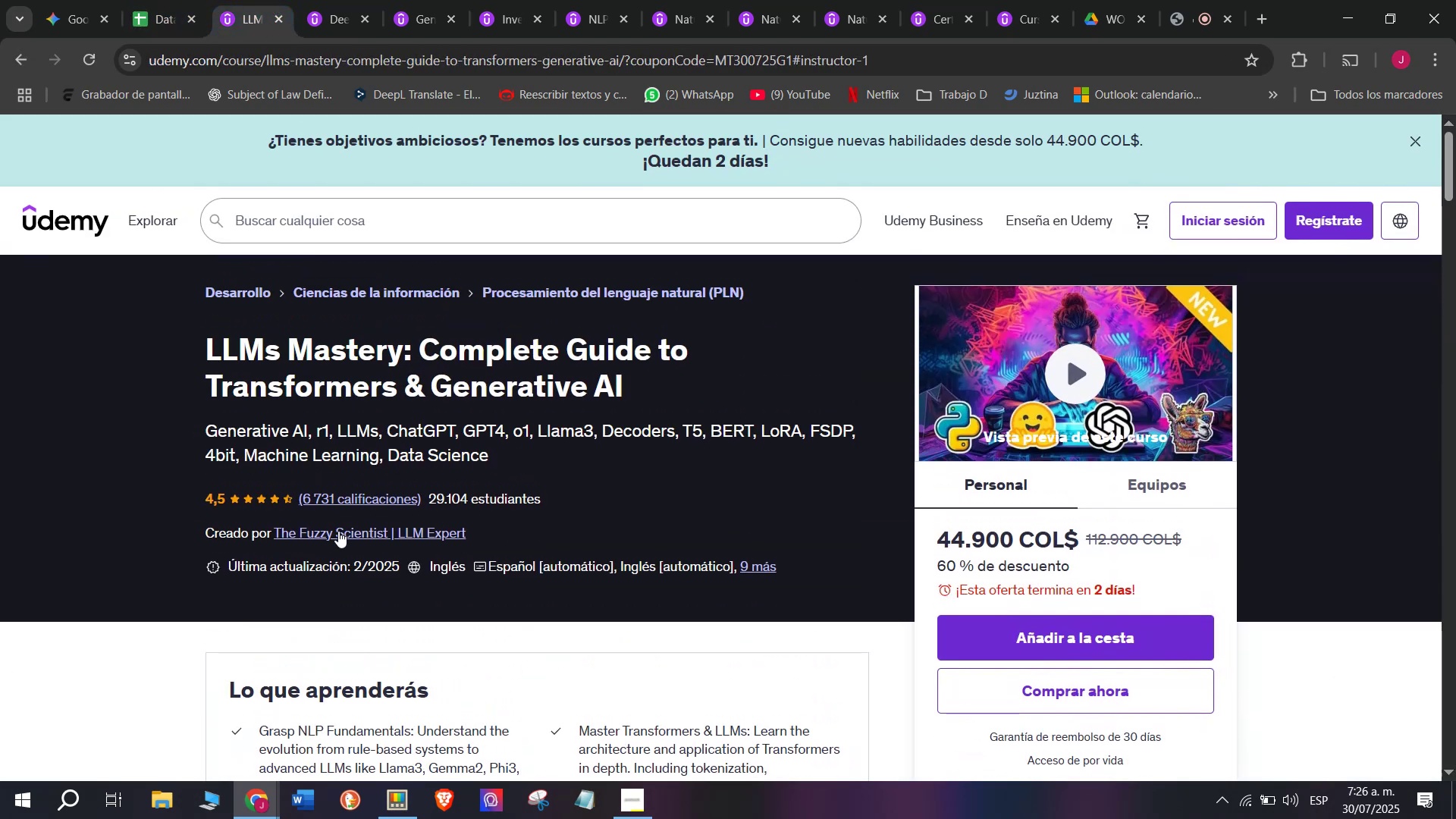 
left_click([331, 533])
 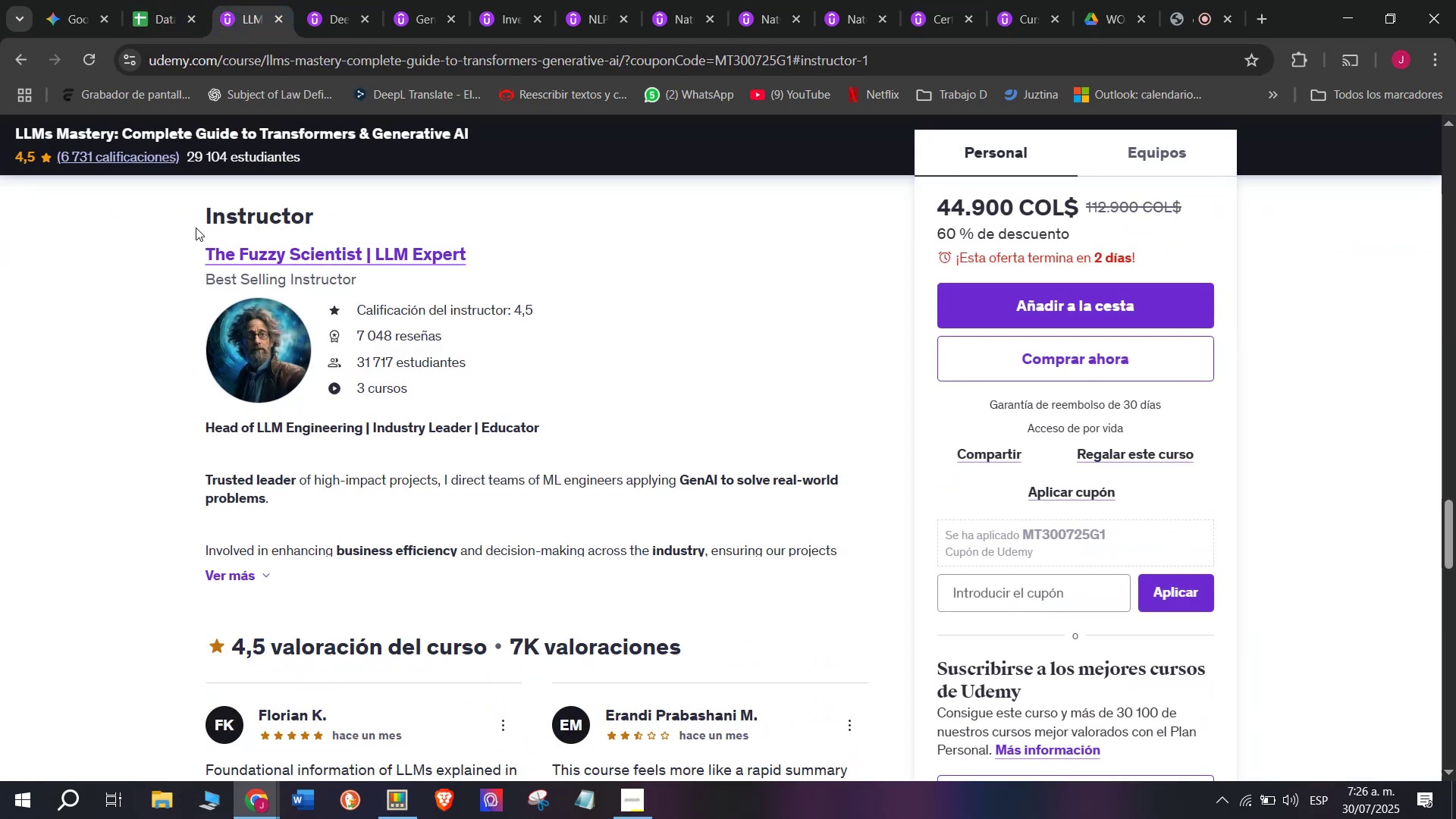 
left_click_drag(start_coordinate=[196, 240], to_coordinate=[482, 253])
 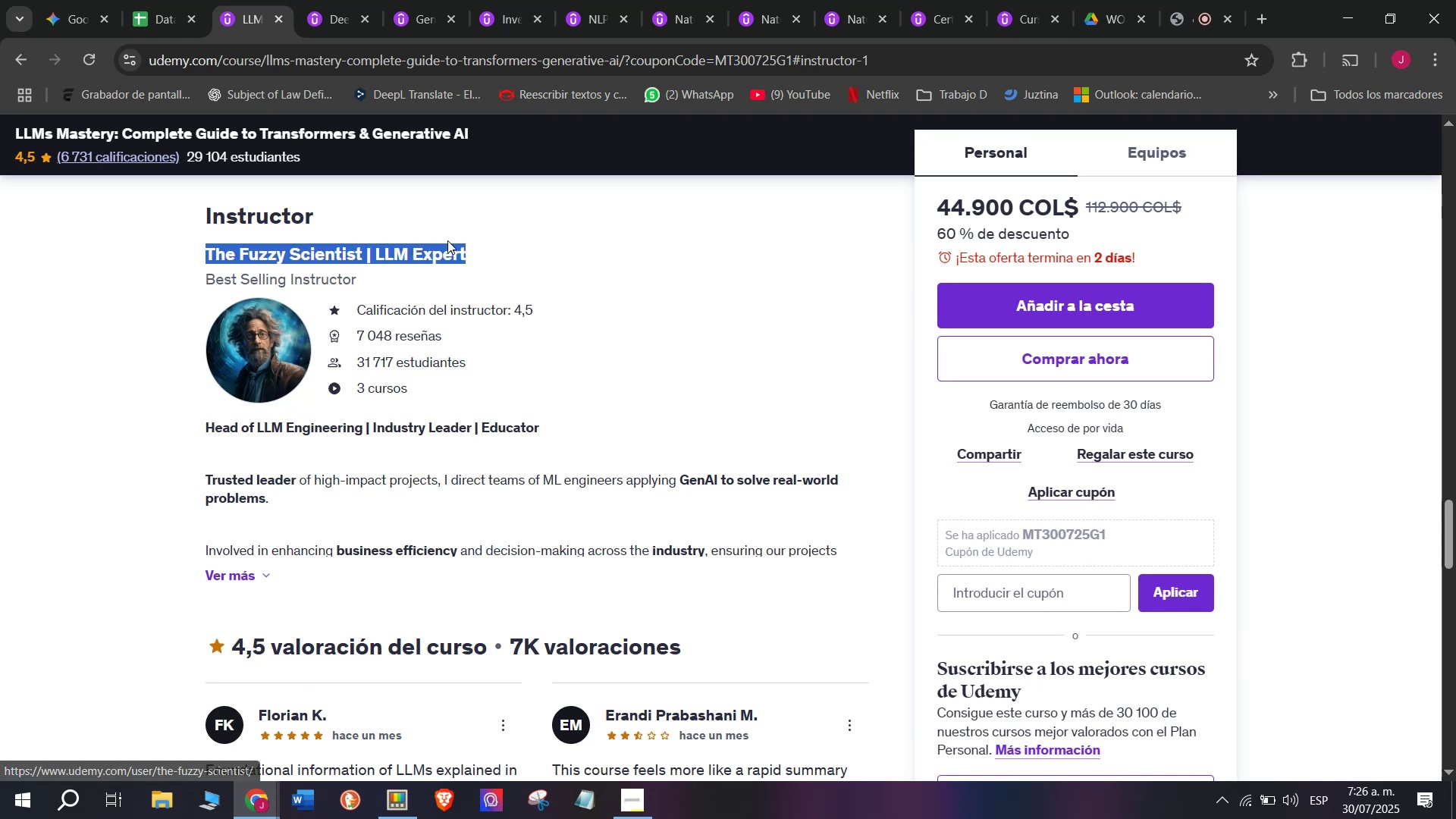 
key(Break)
 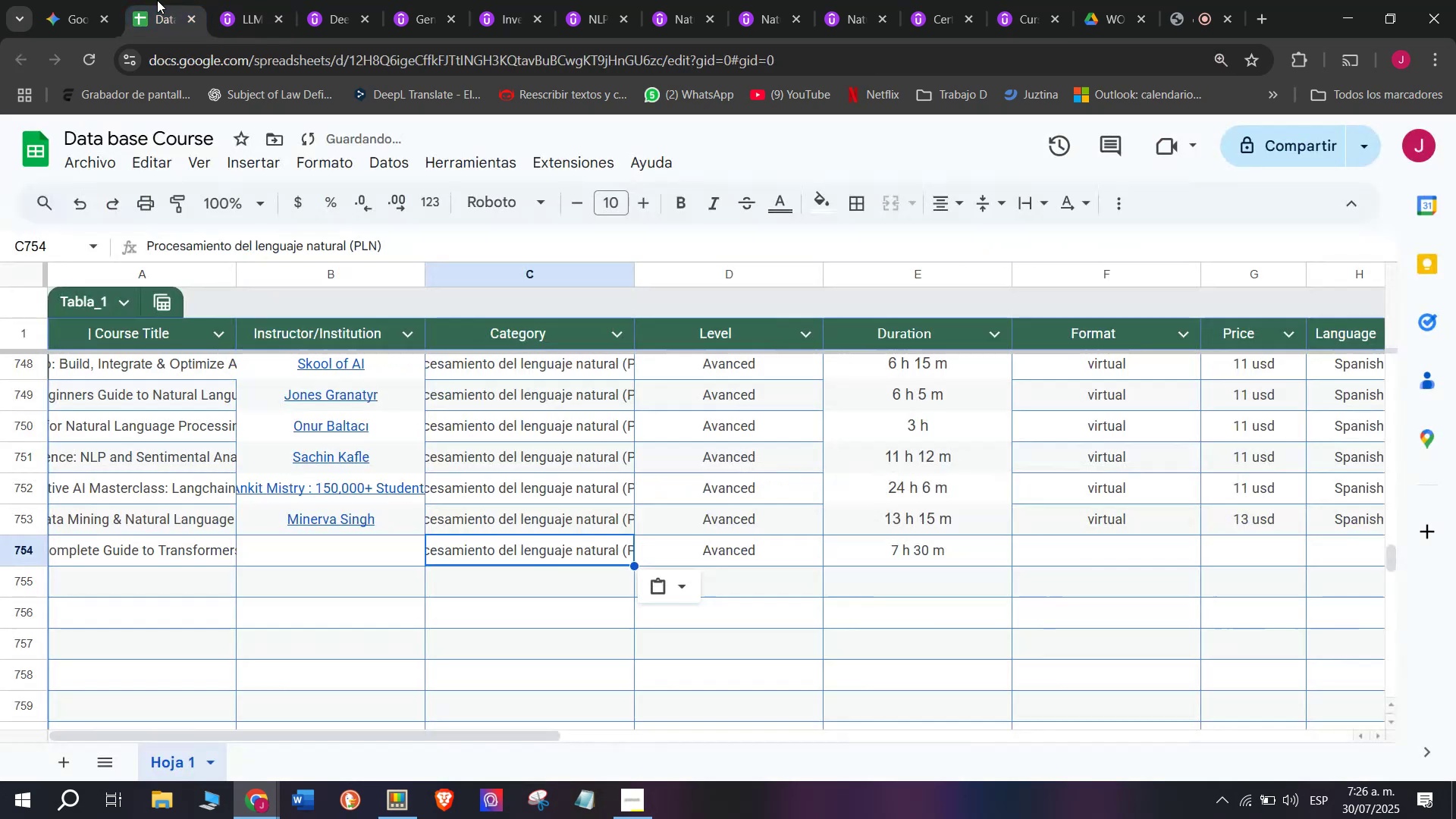 
key(Control+ControlLeft)
 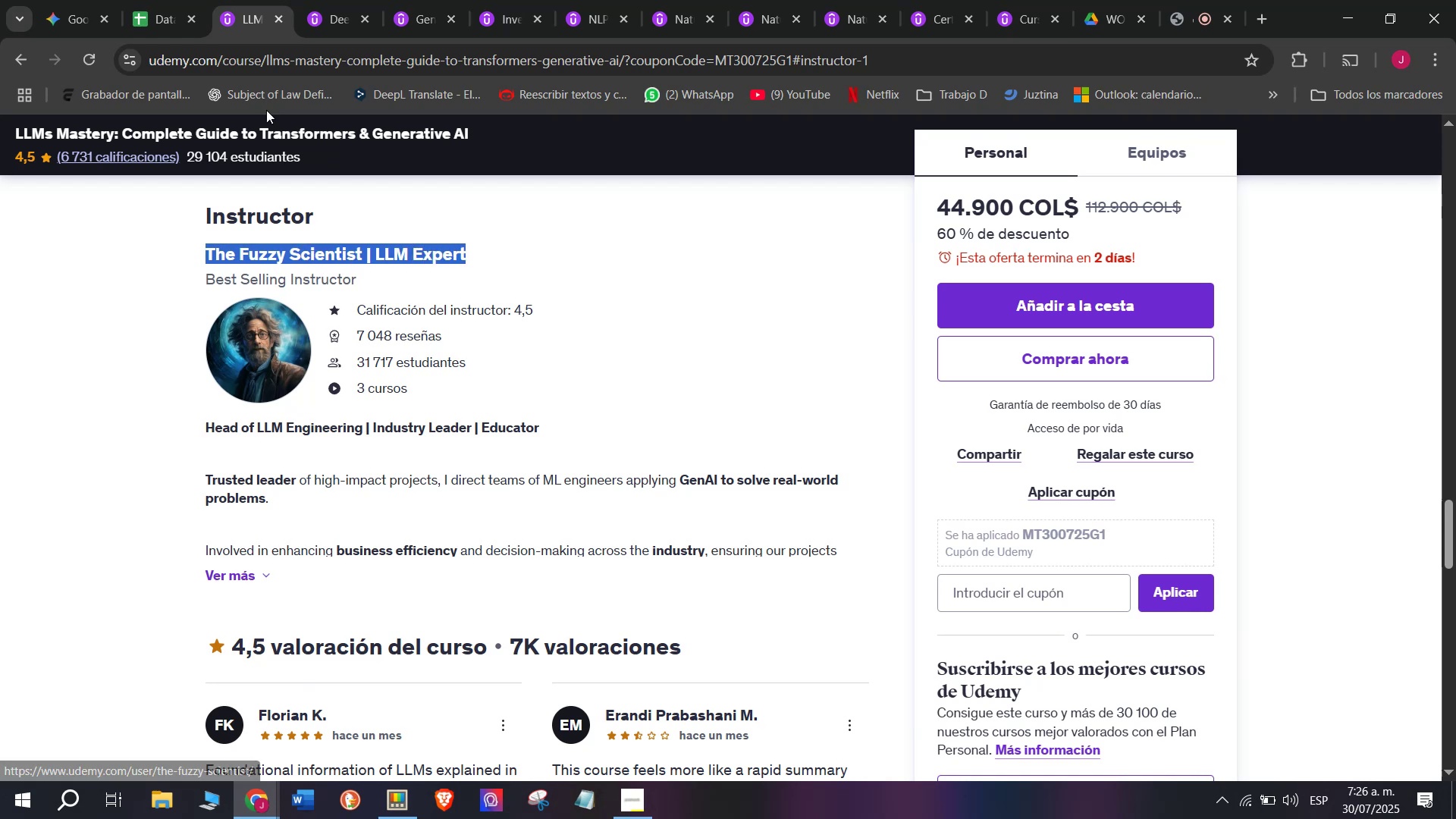 
key(Control+C)
 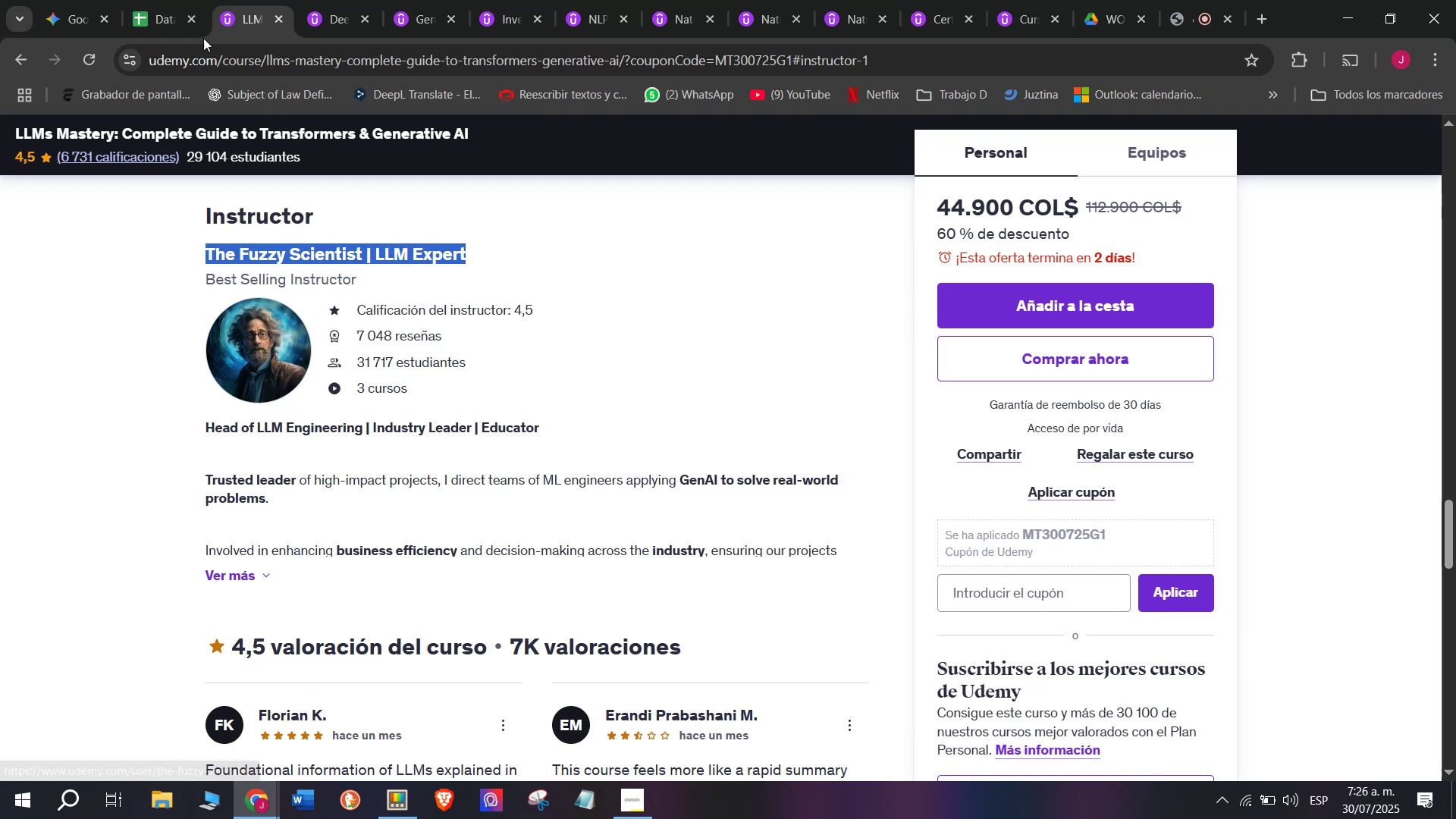 
key(Break)
 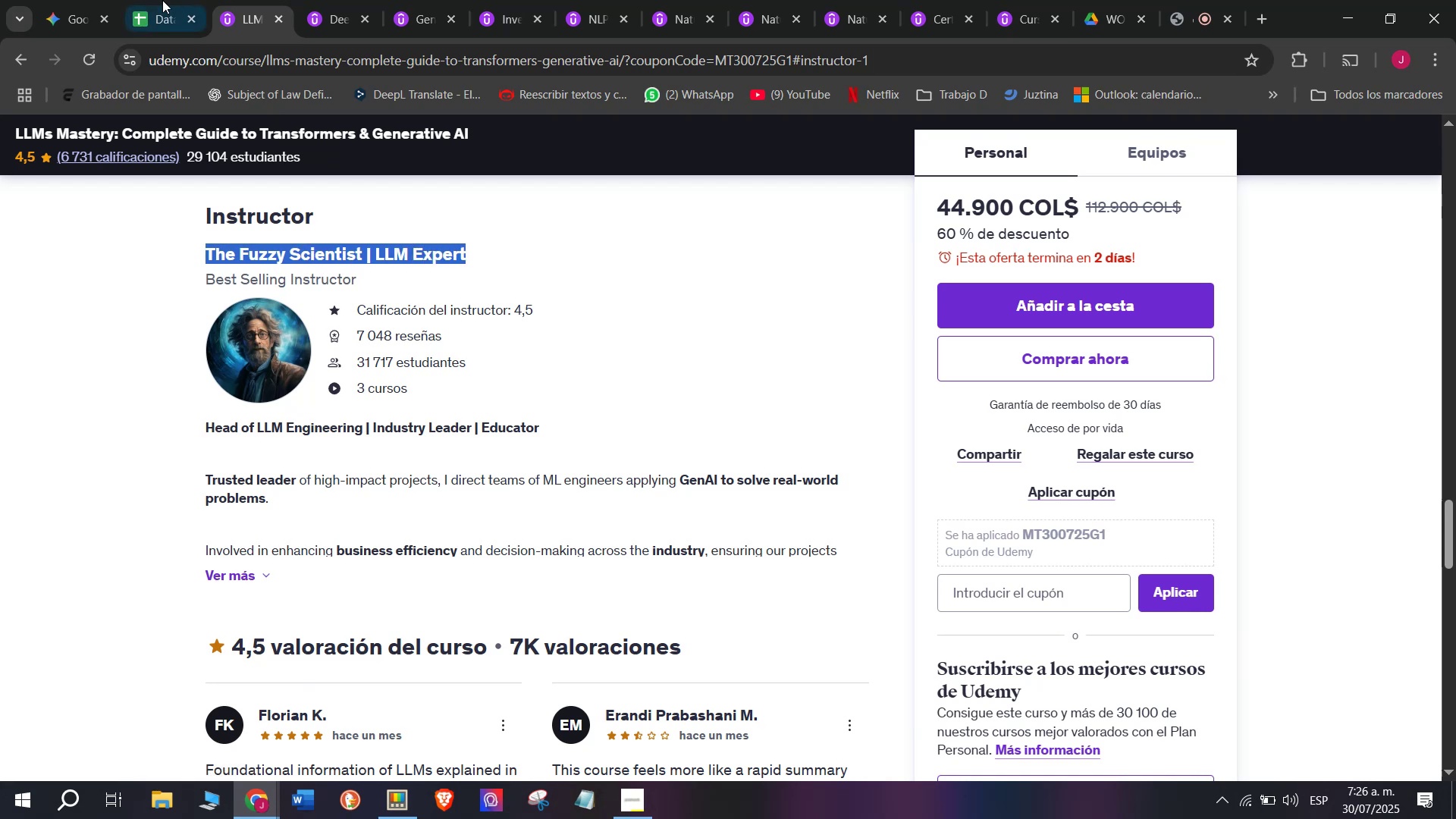 
key(Control+ControlLeft)
 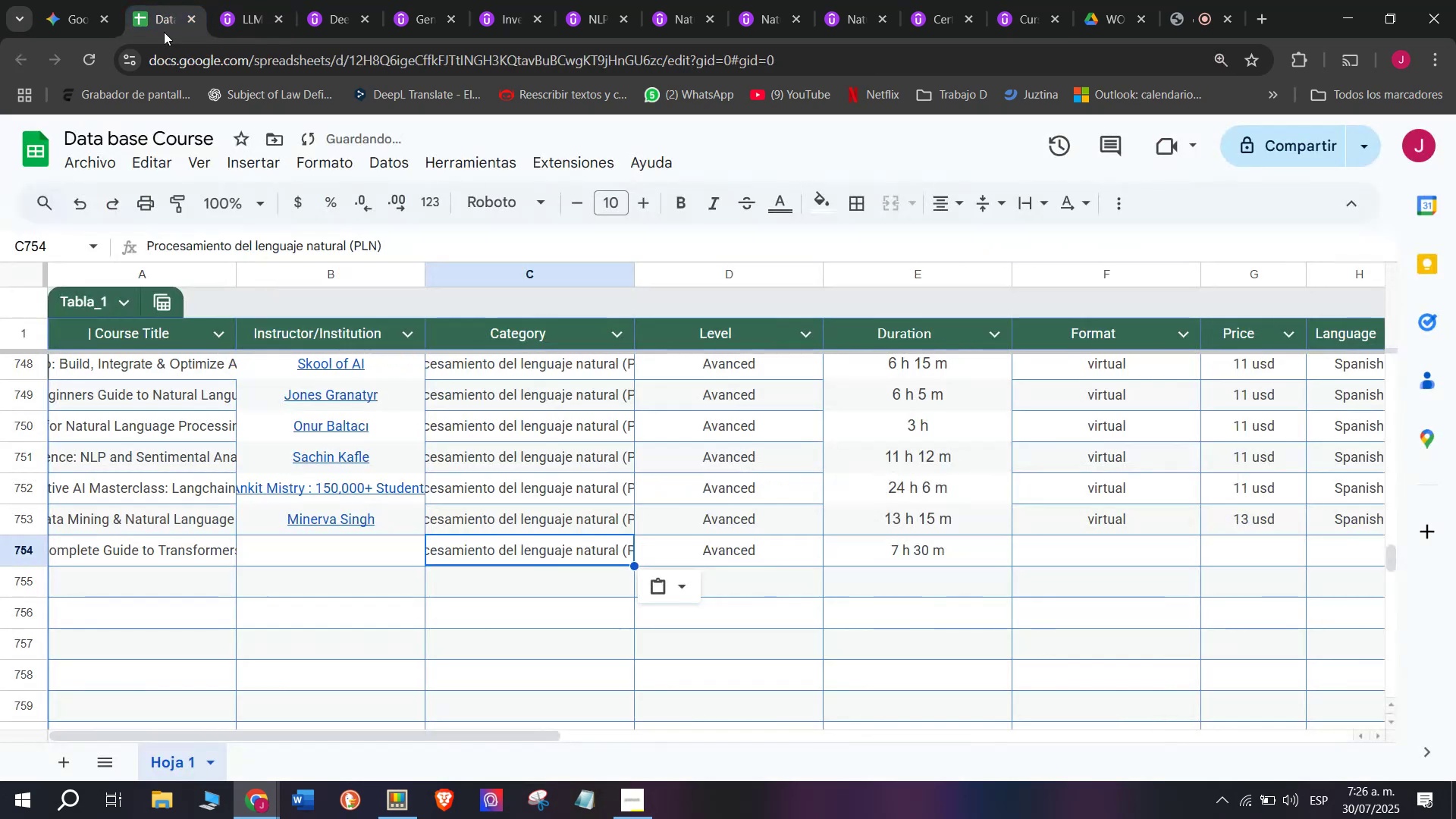 
key(Control+C)
 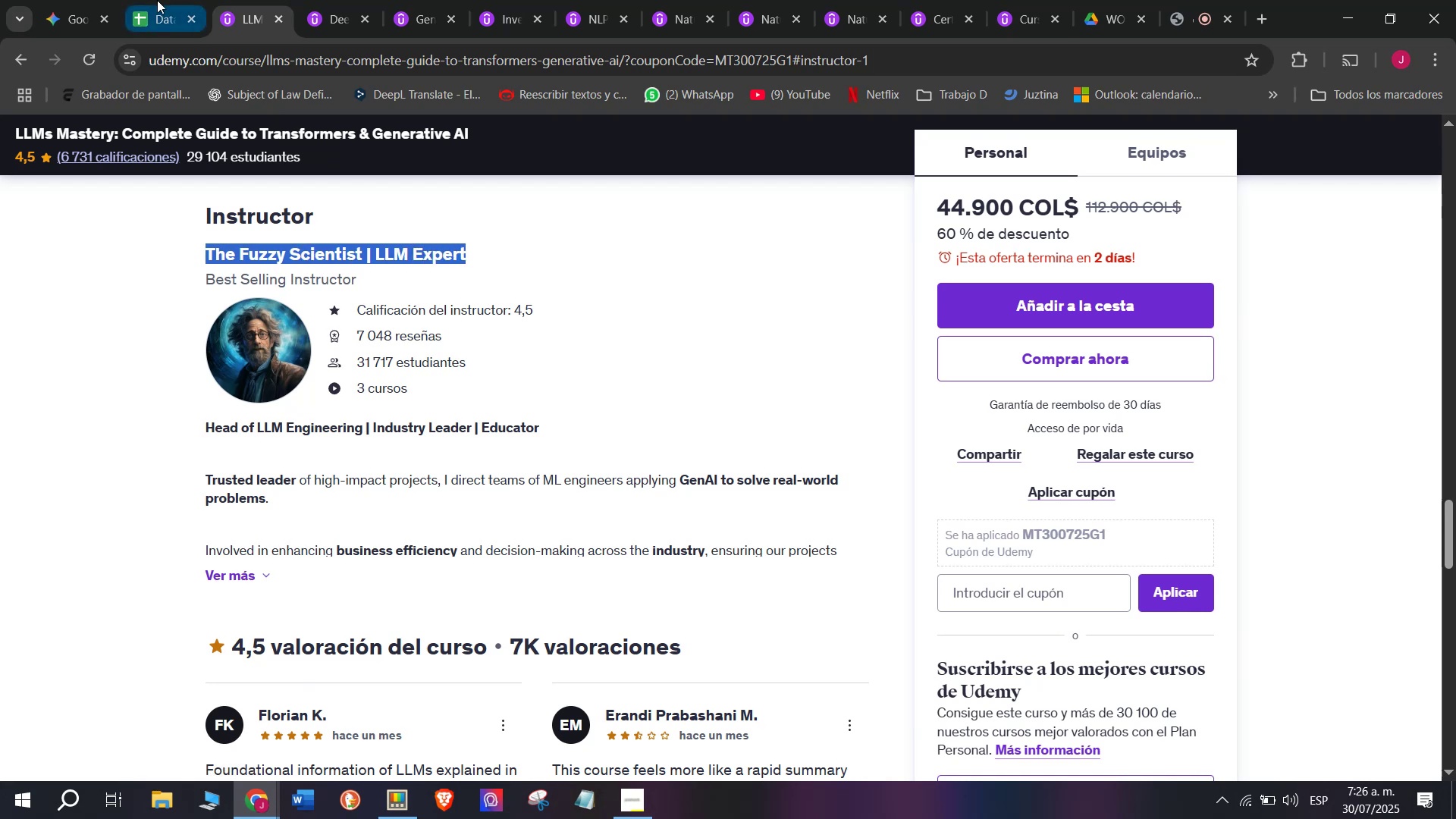 
left_click([157, 0])
 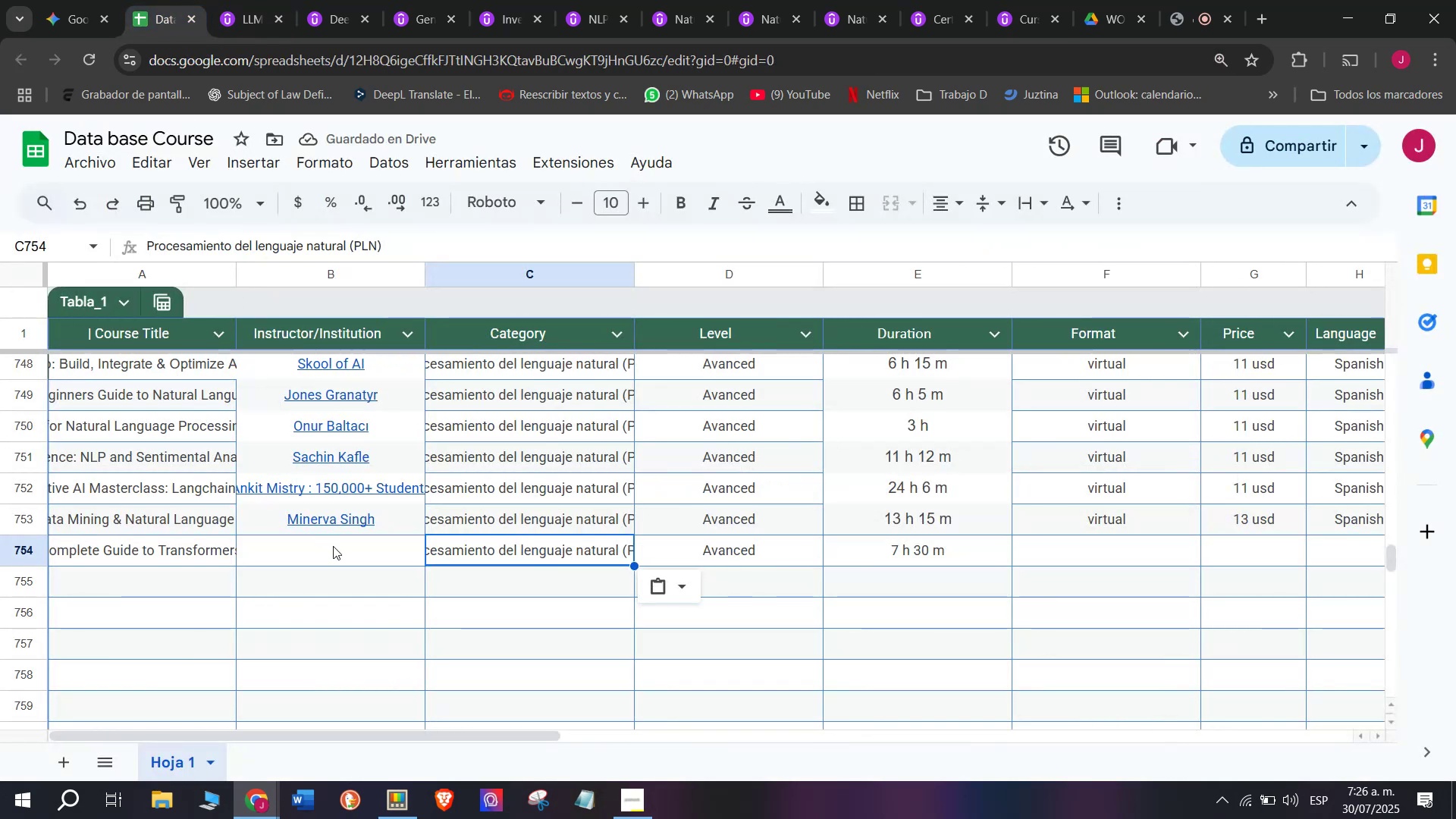 
left_click([333, 546])
 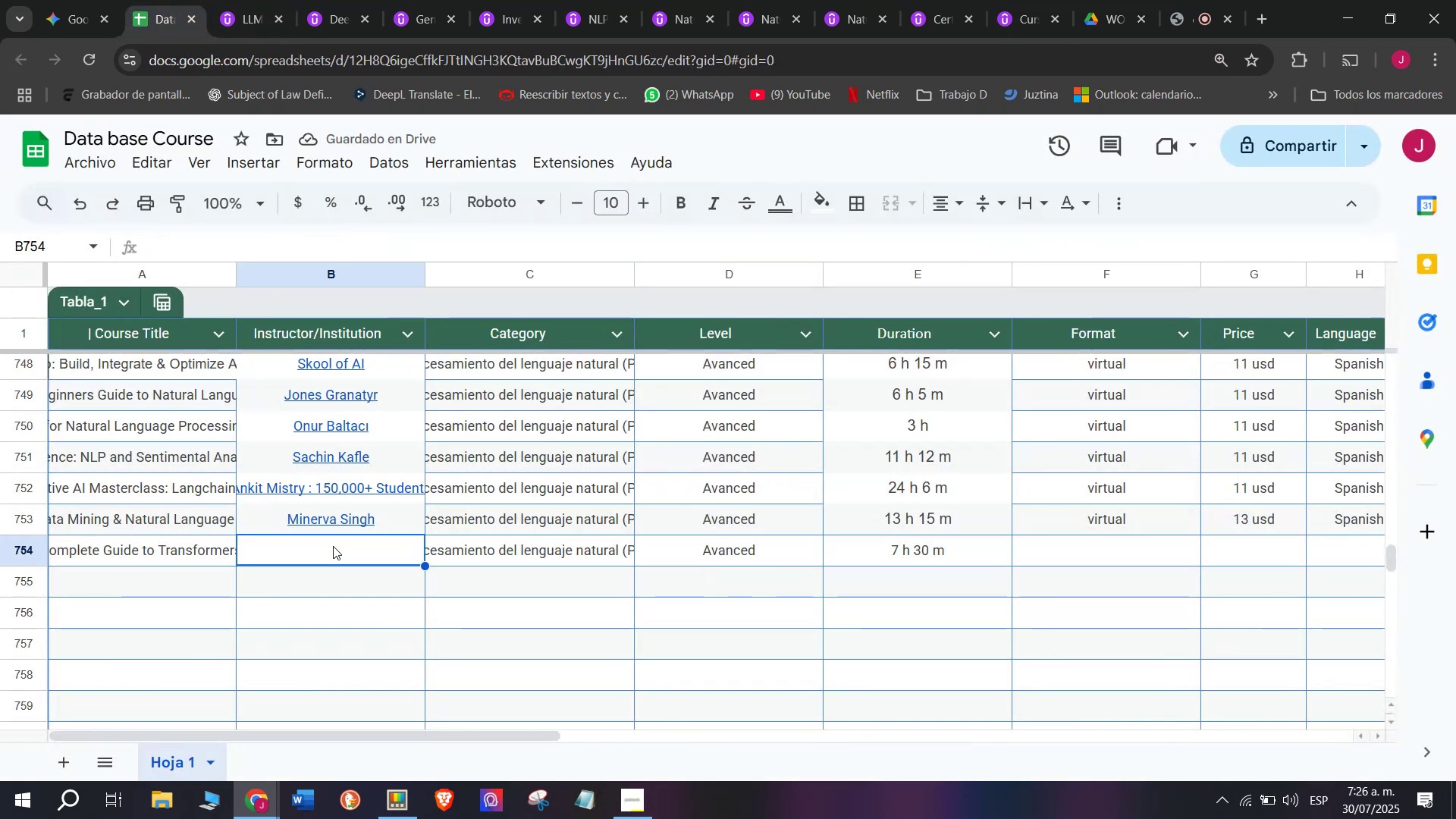 
key(Control+ControlLeft)
 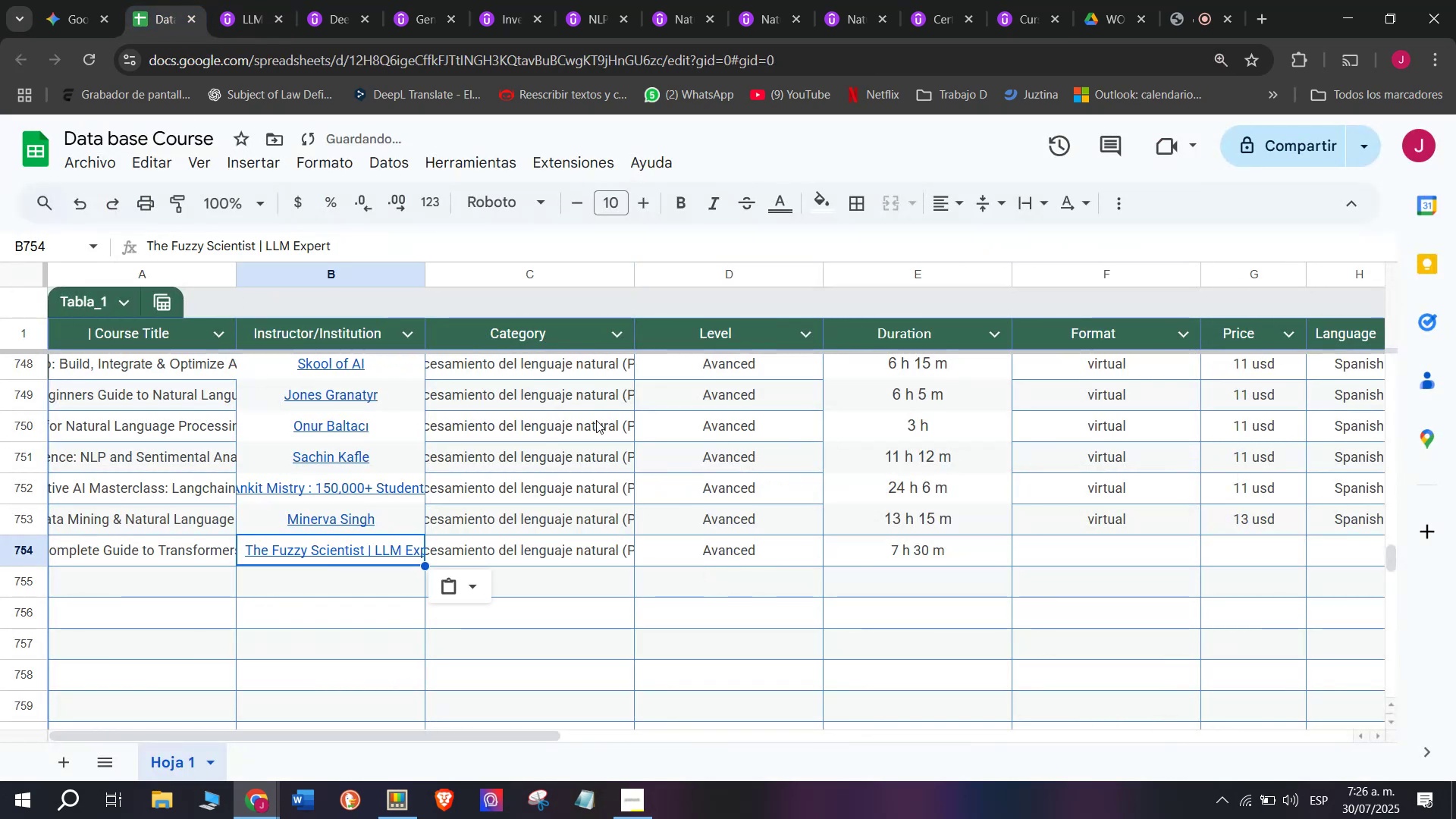 
key(Z)
 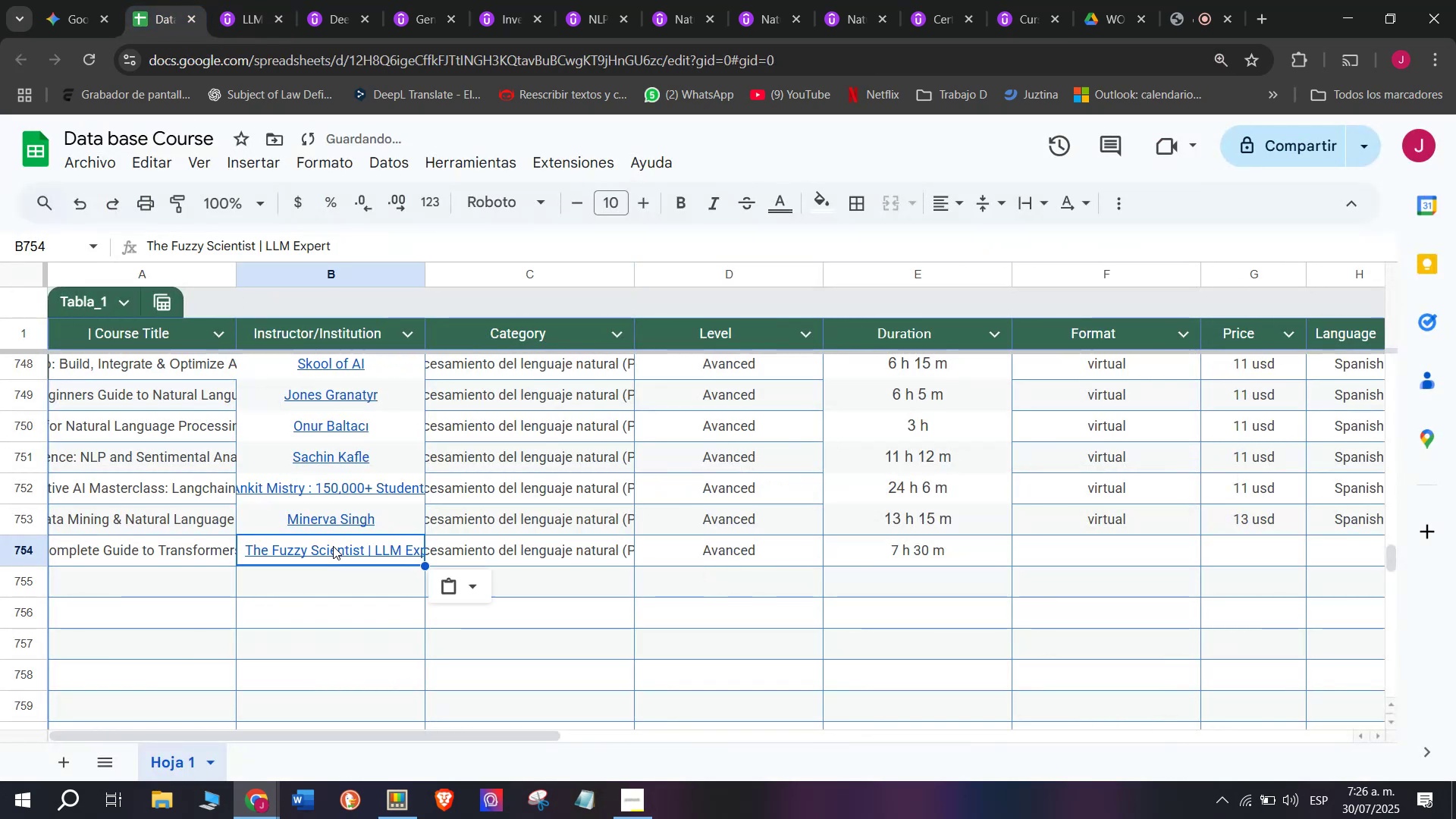 
key(Control+V)
 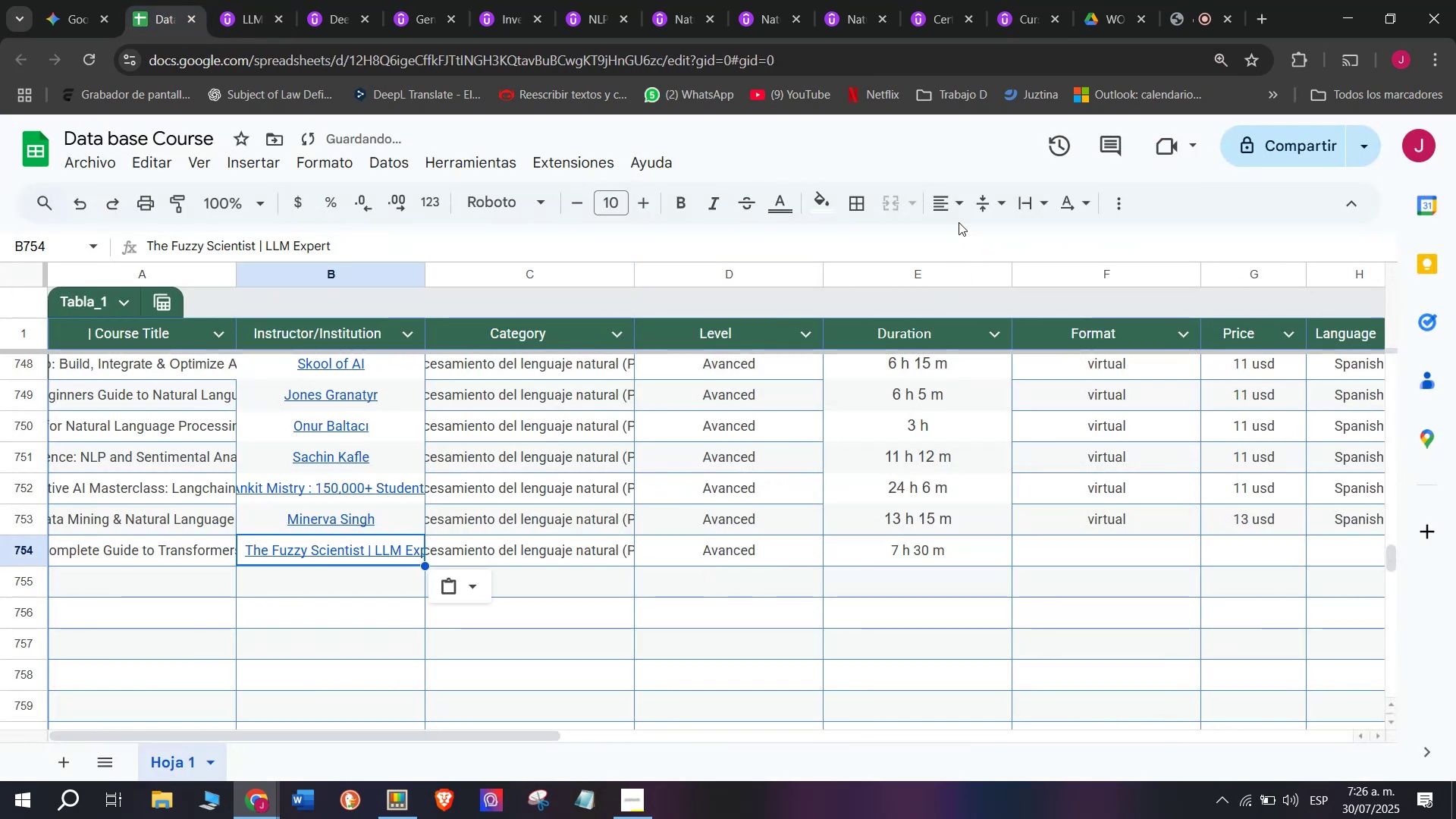 
left_click([955, 198])
 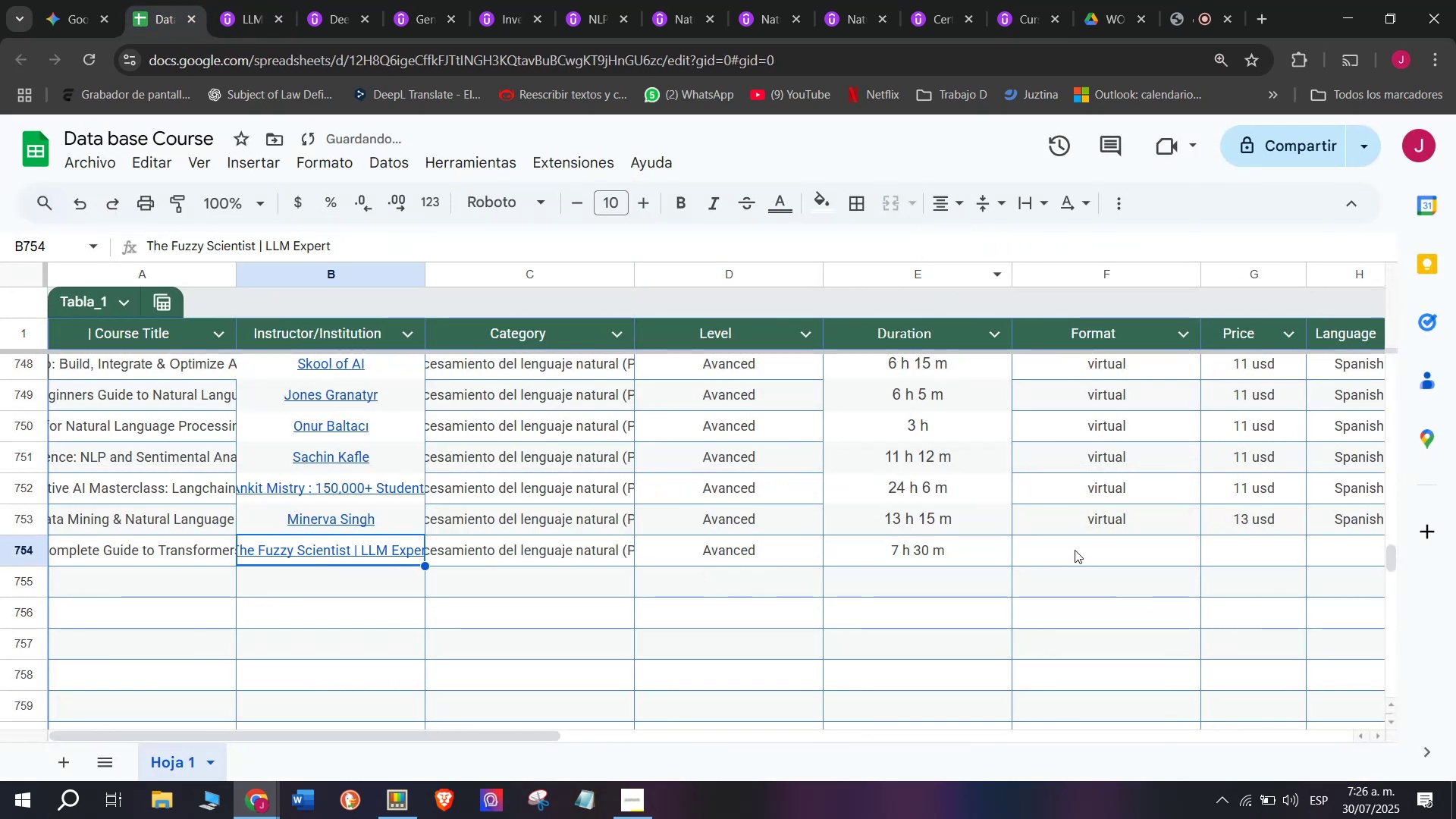 
left_click([1090, 535])
 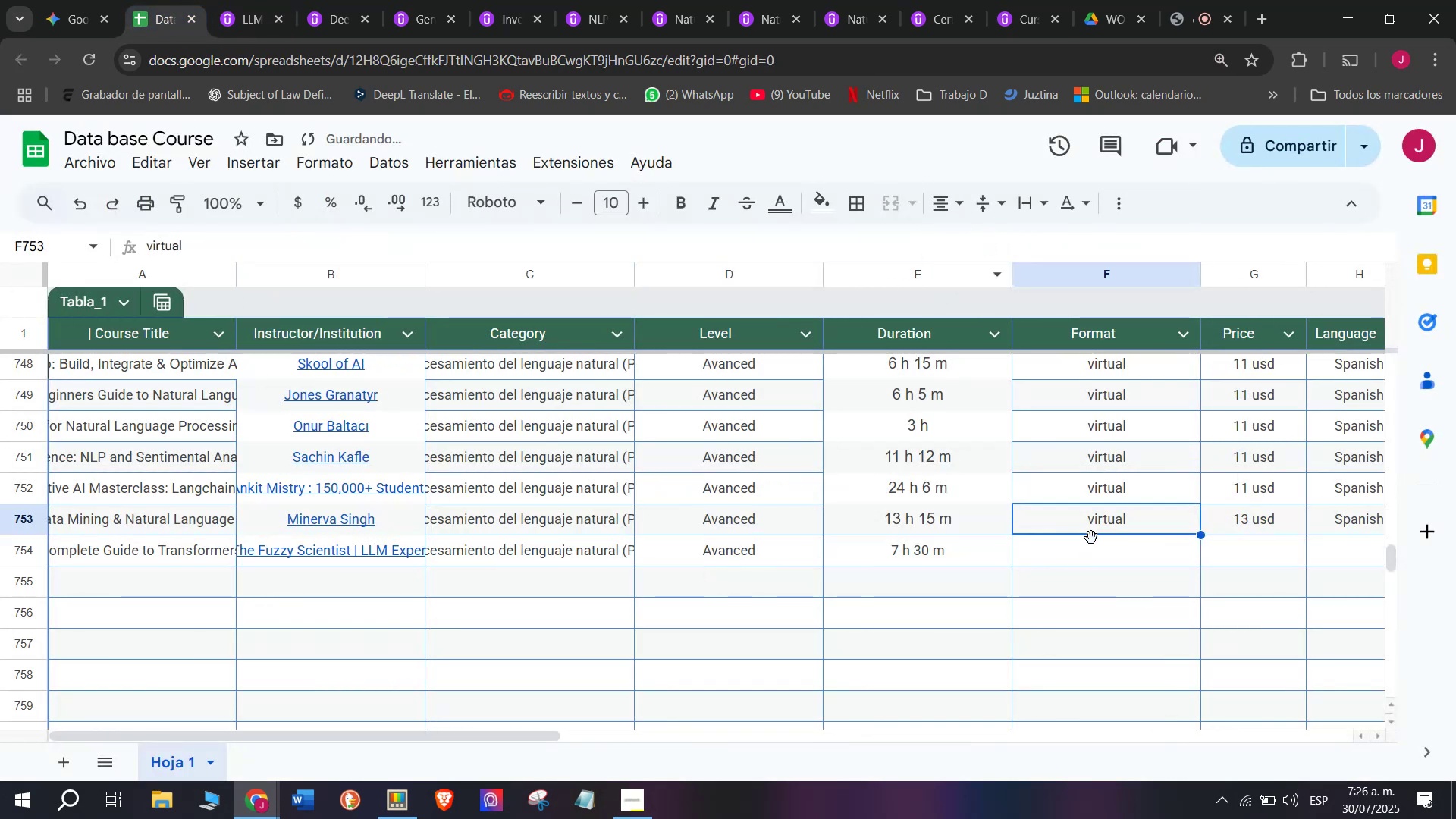 
key(Break)
 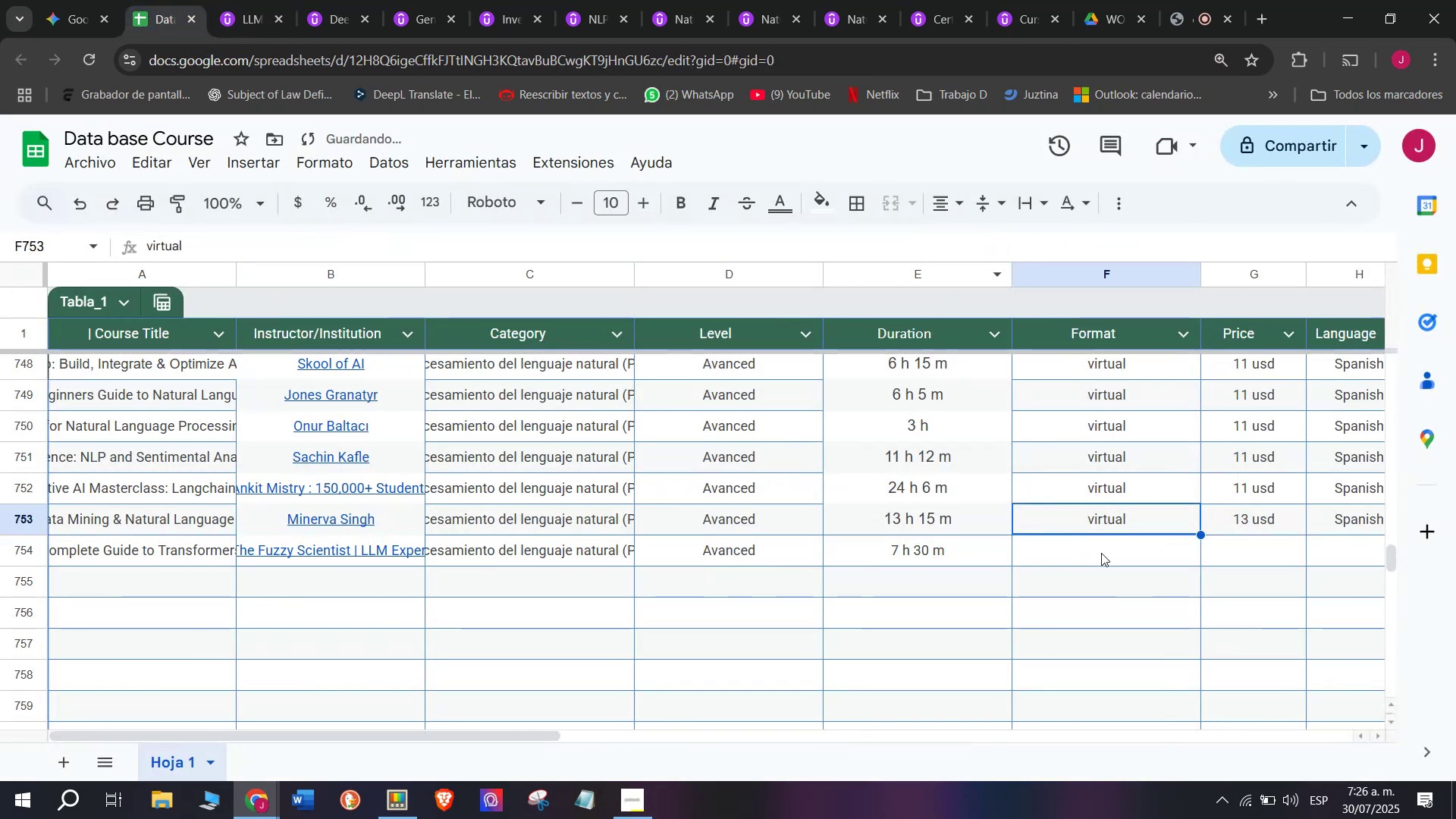 
key(Control+ControlLeft)
 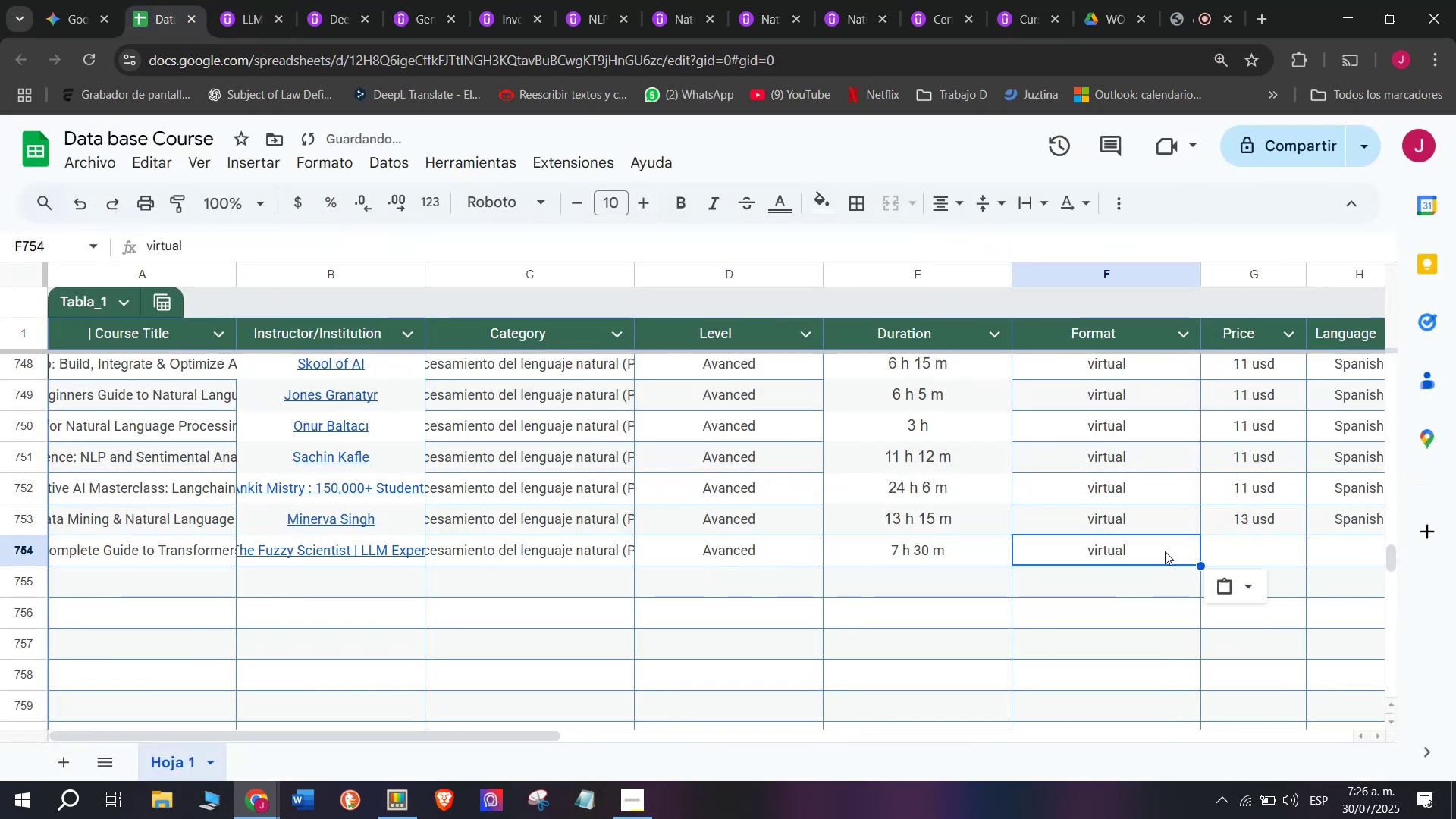 
key(Control+C)
 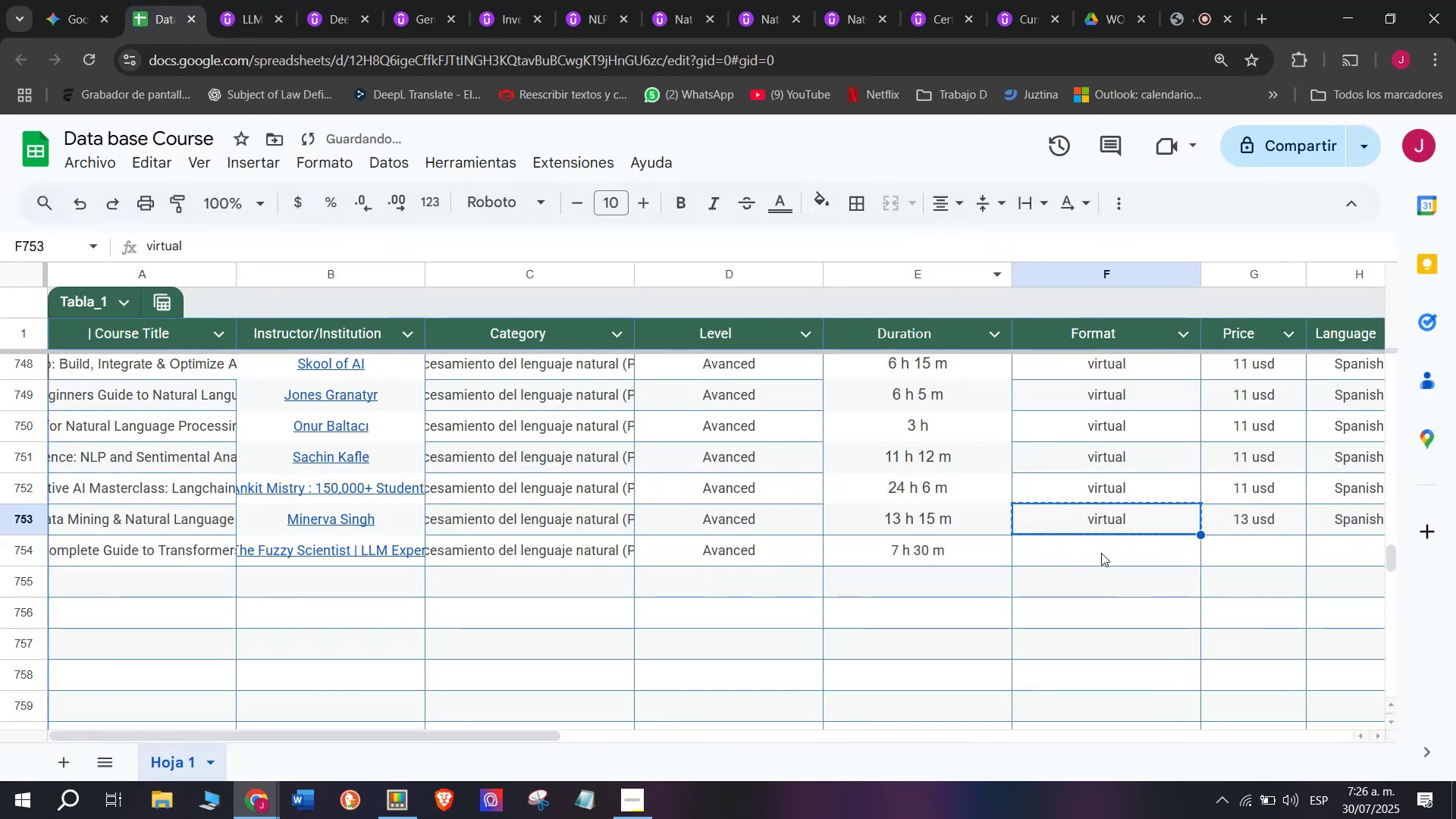 
double_click([1101, 553])
 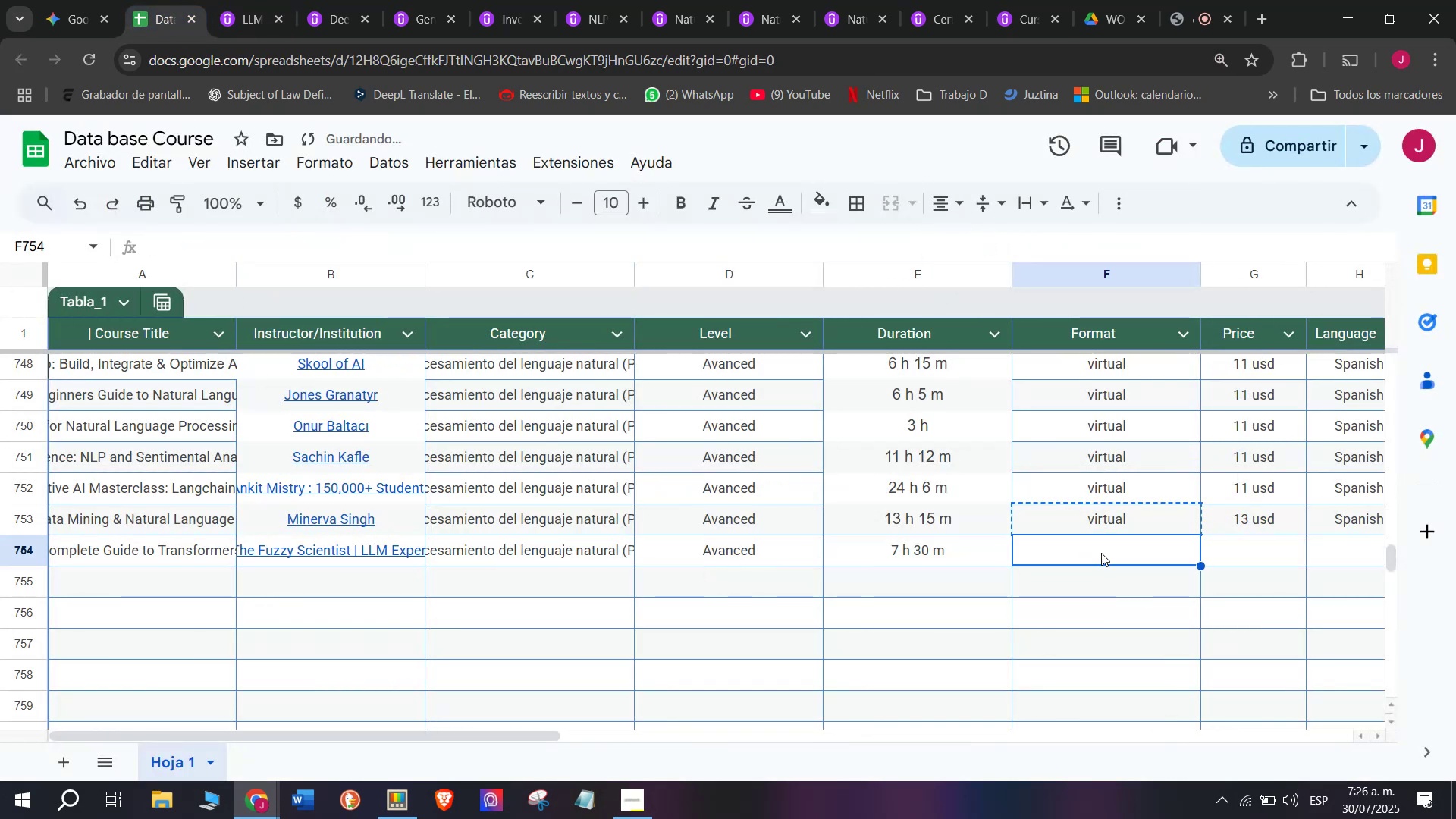 
key(Z)
 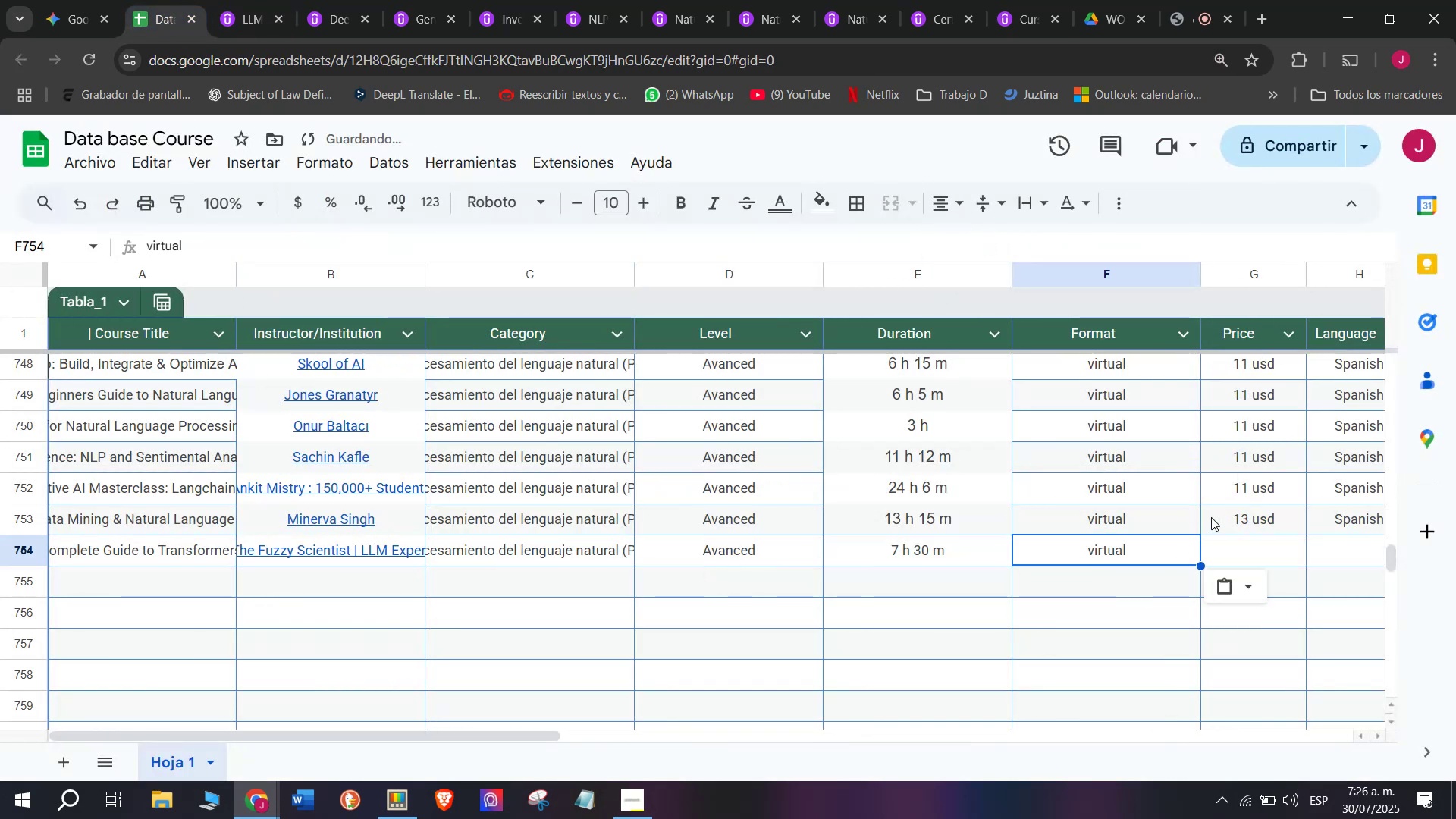 
key(Control+ControlLeft)
 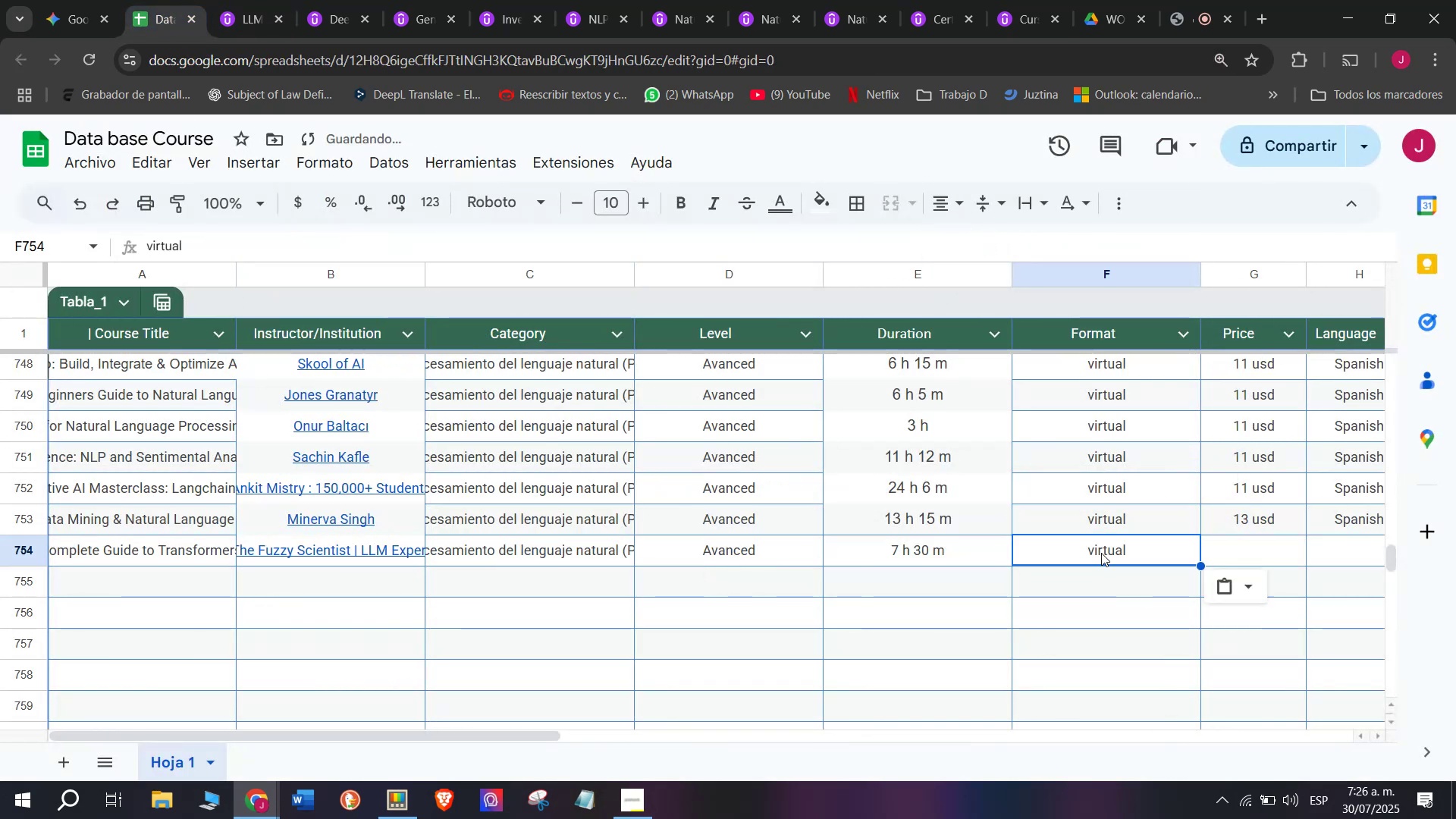 
key(Control+V)
 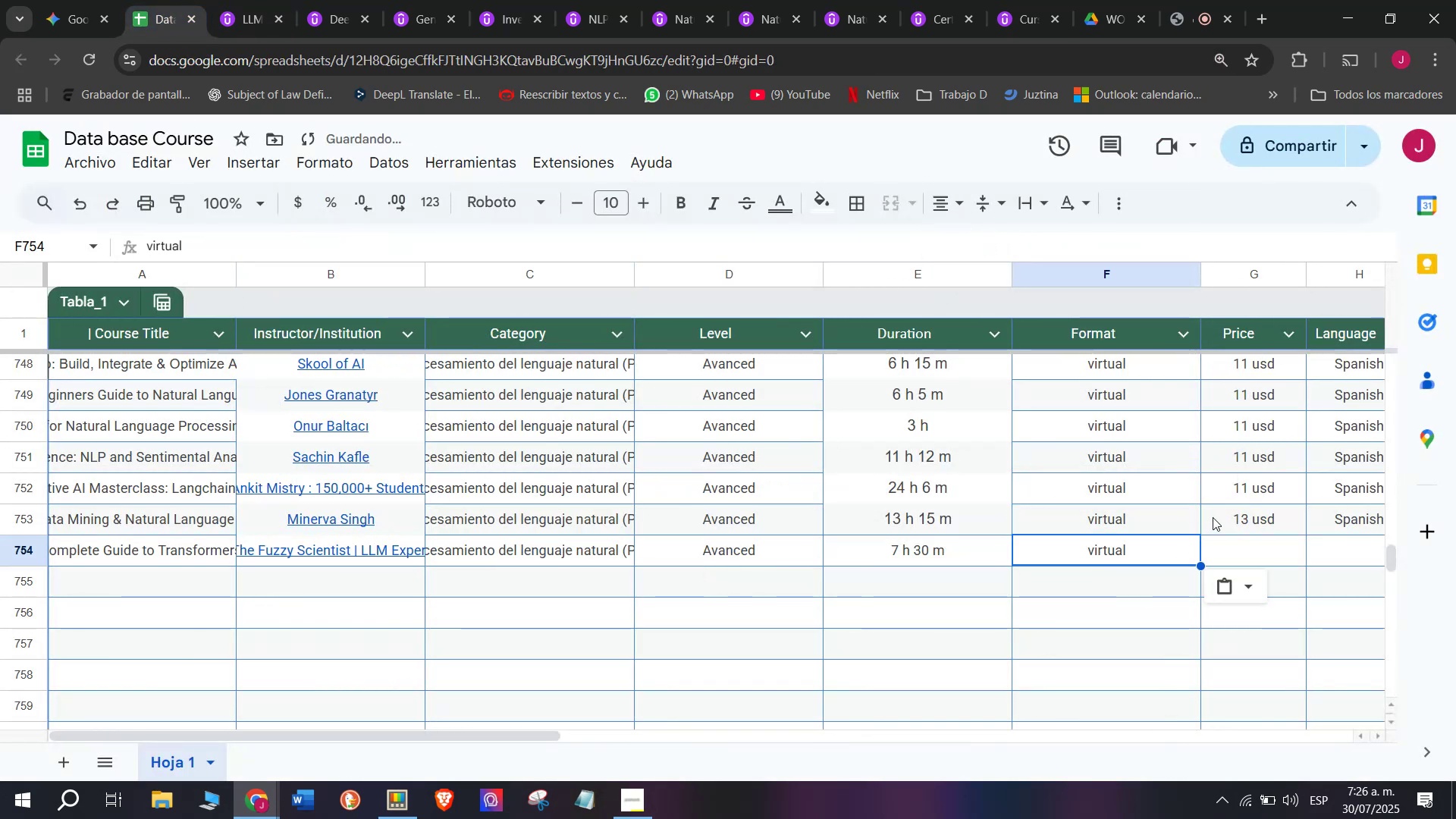 
left_click([1213, 517])
 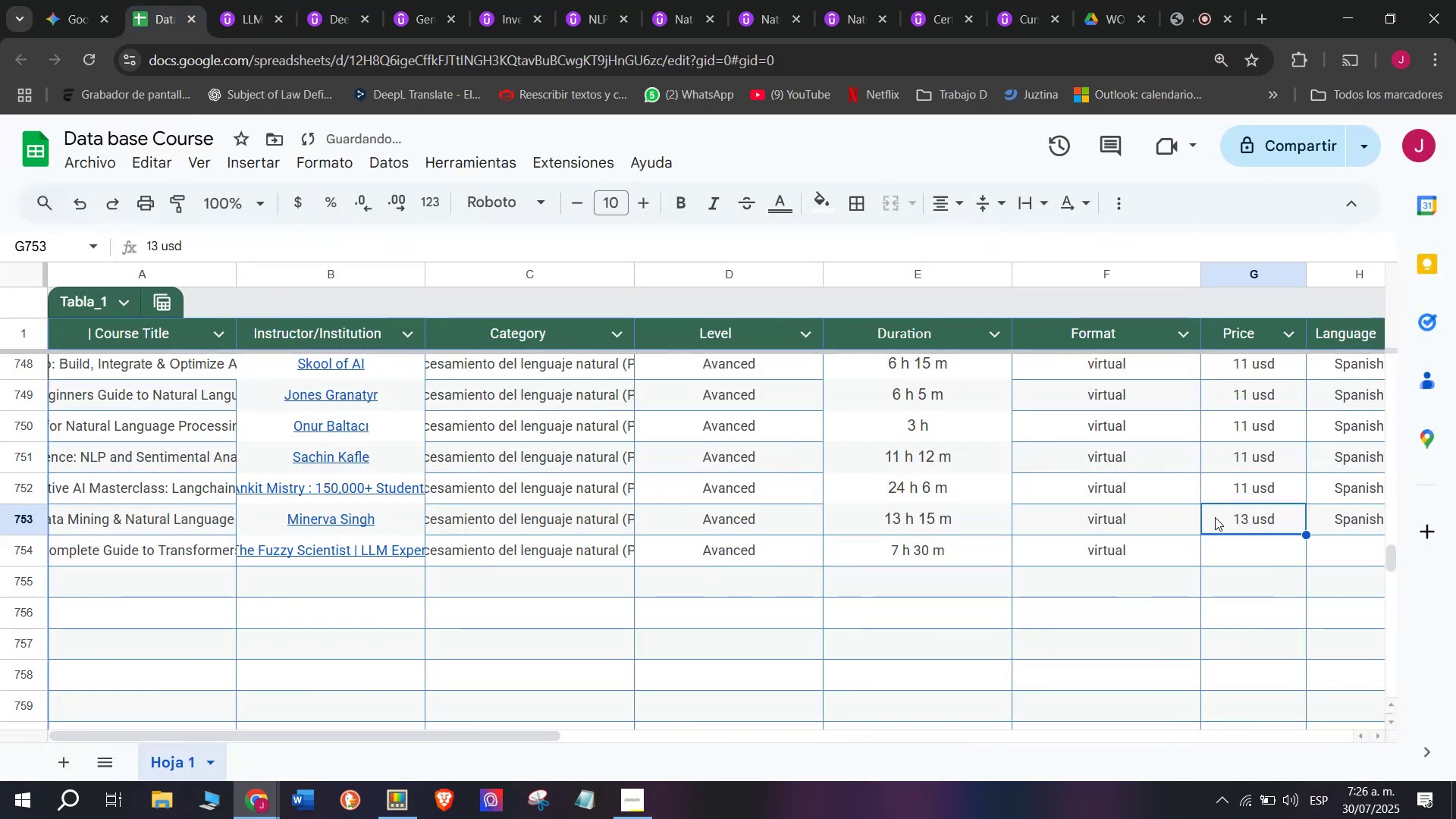 
key(Control+ControlLeft)
 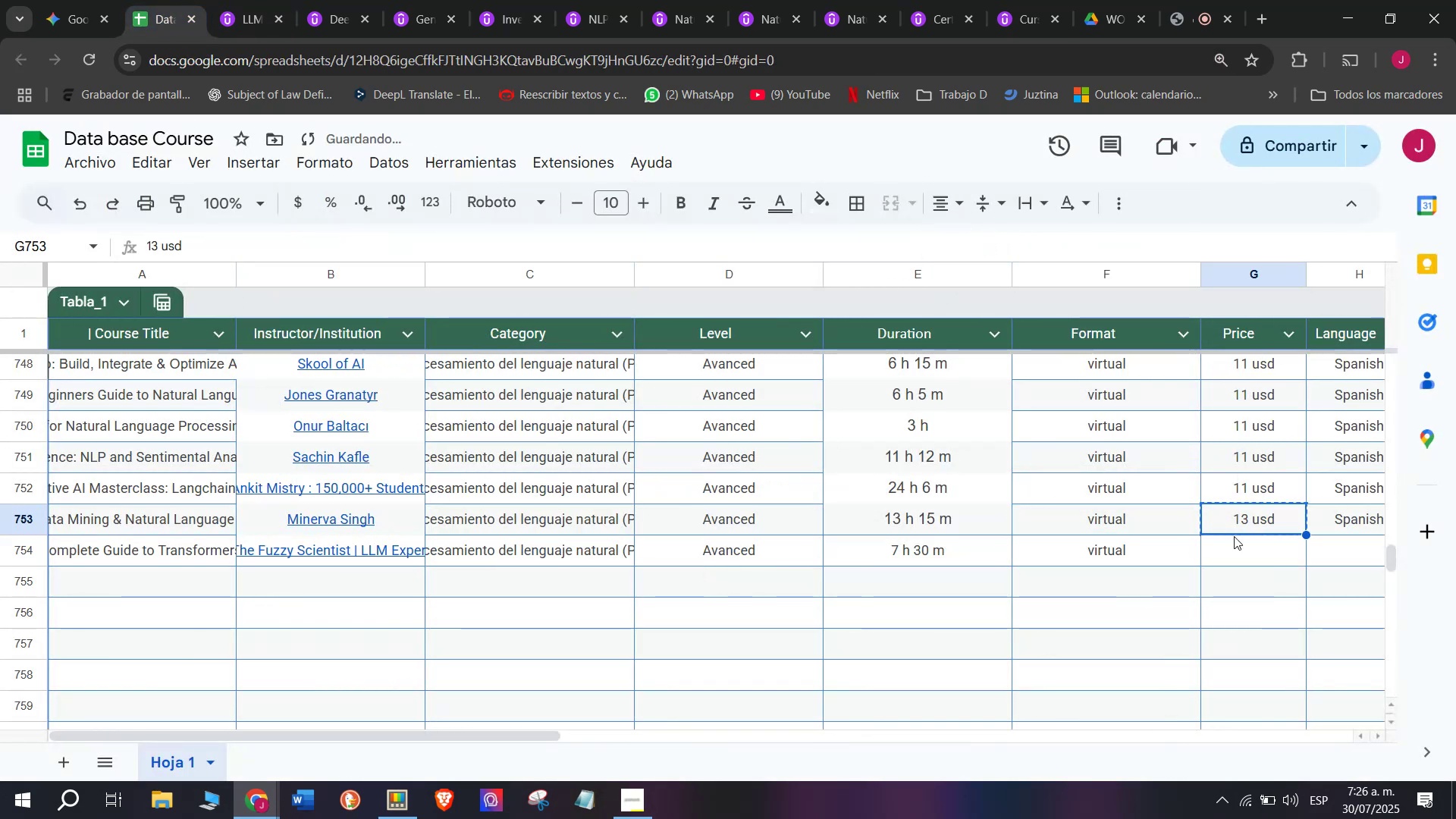 
key(Break)
 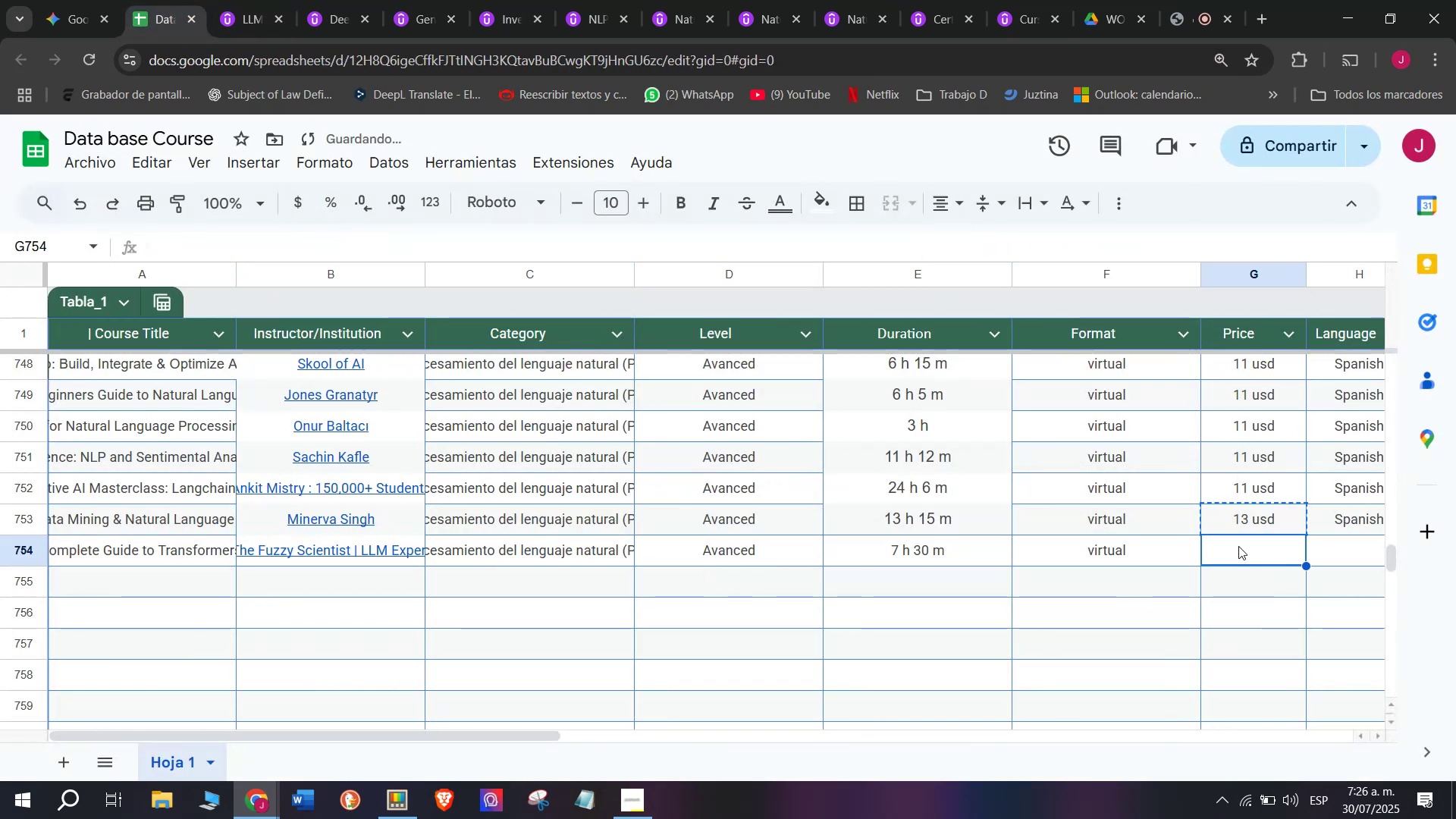 
key(Control+C)
 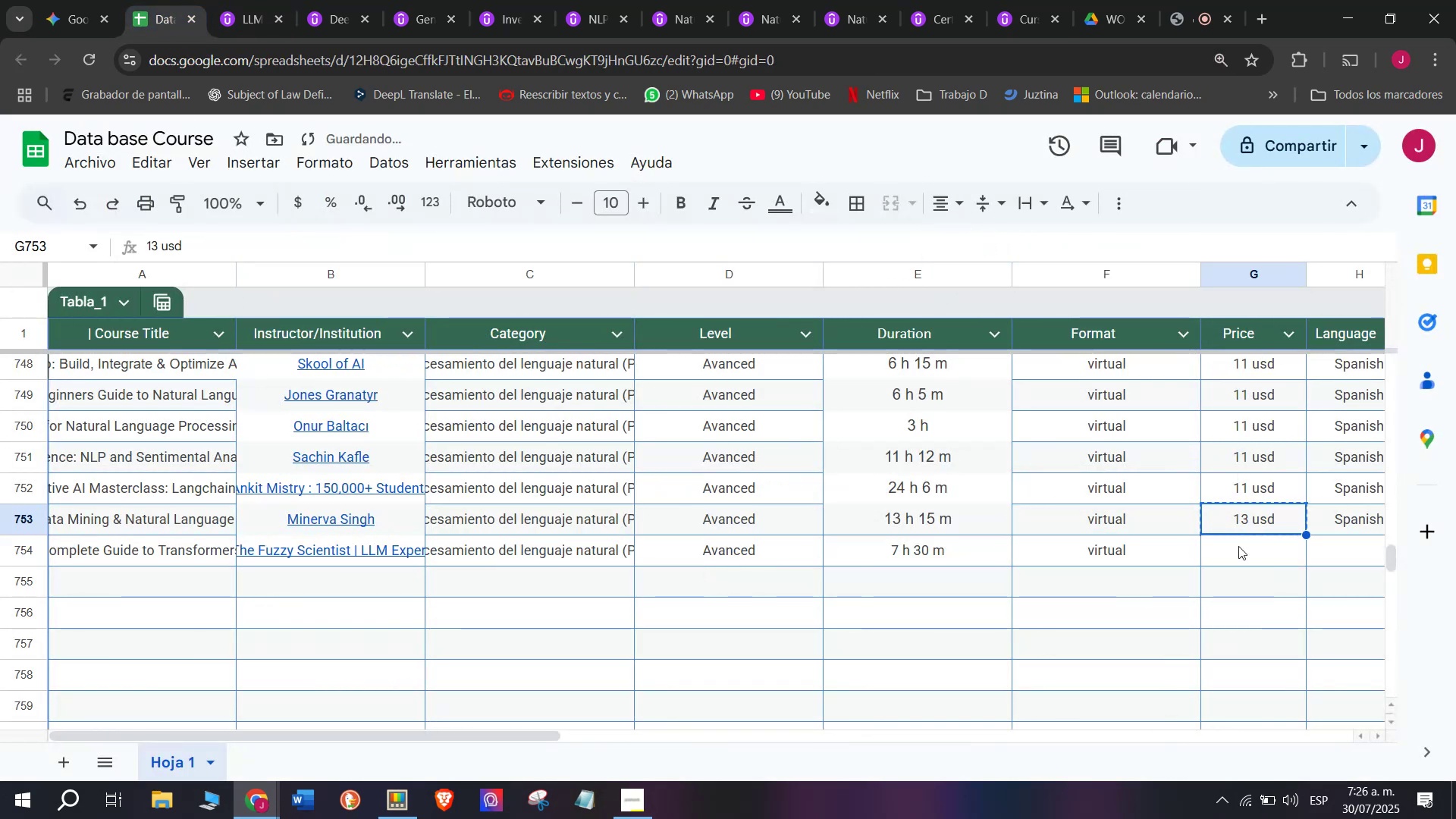 
left_click([1238, 546])
 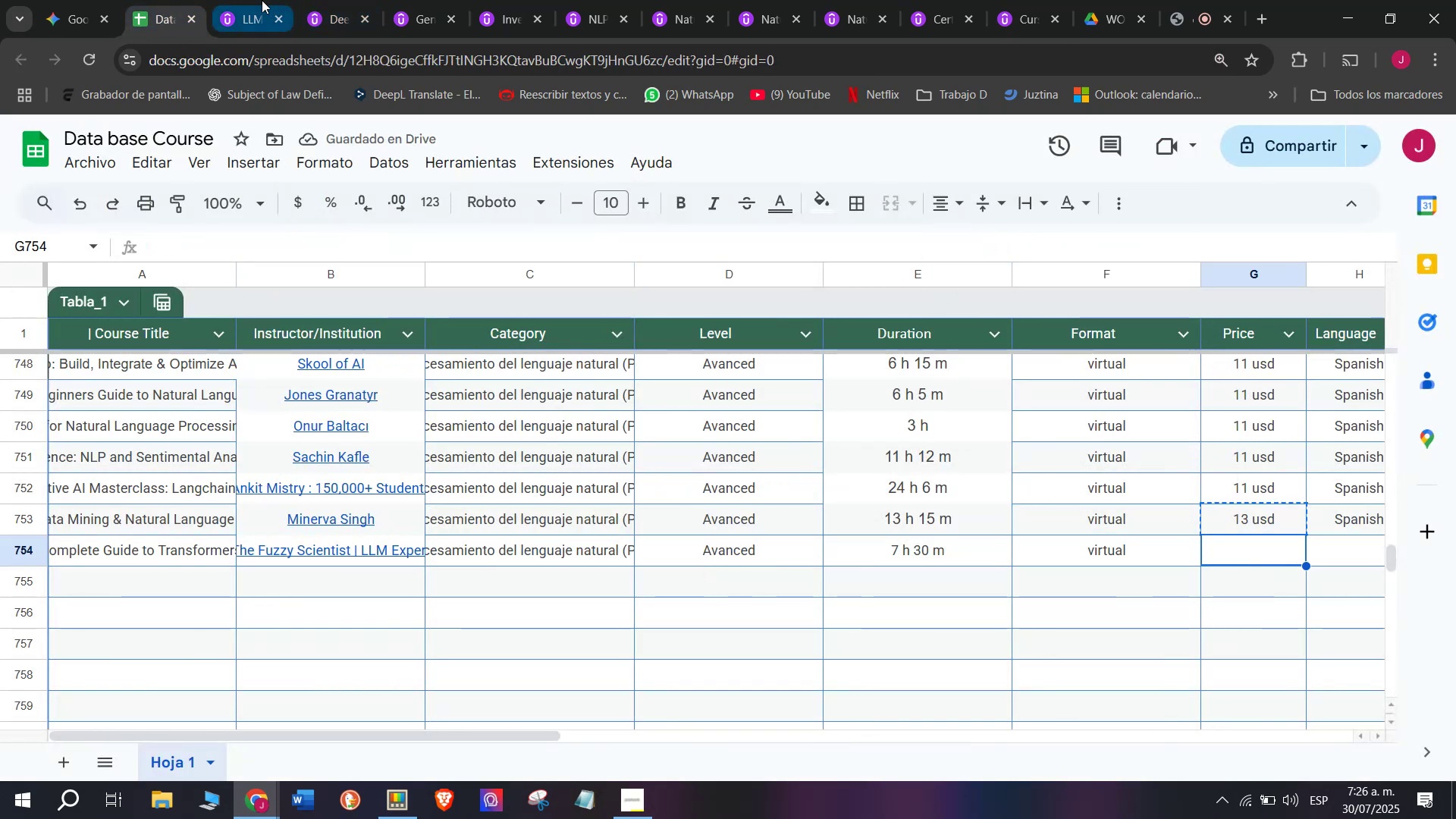 
scroll: coordinate [344, 403], scroll_direction: up, amount: 10.0
 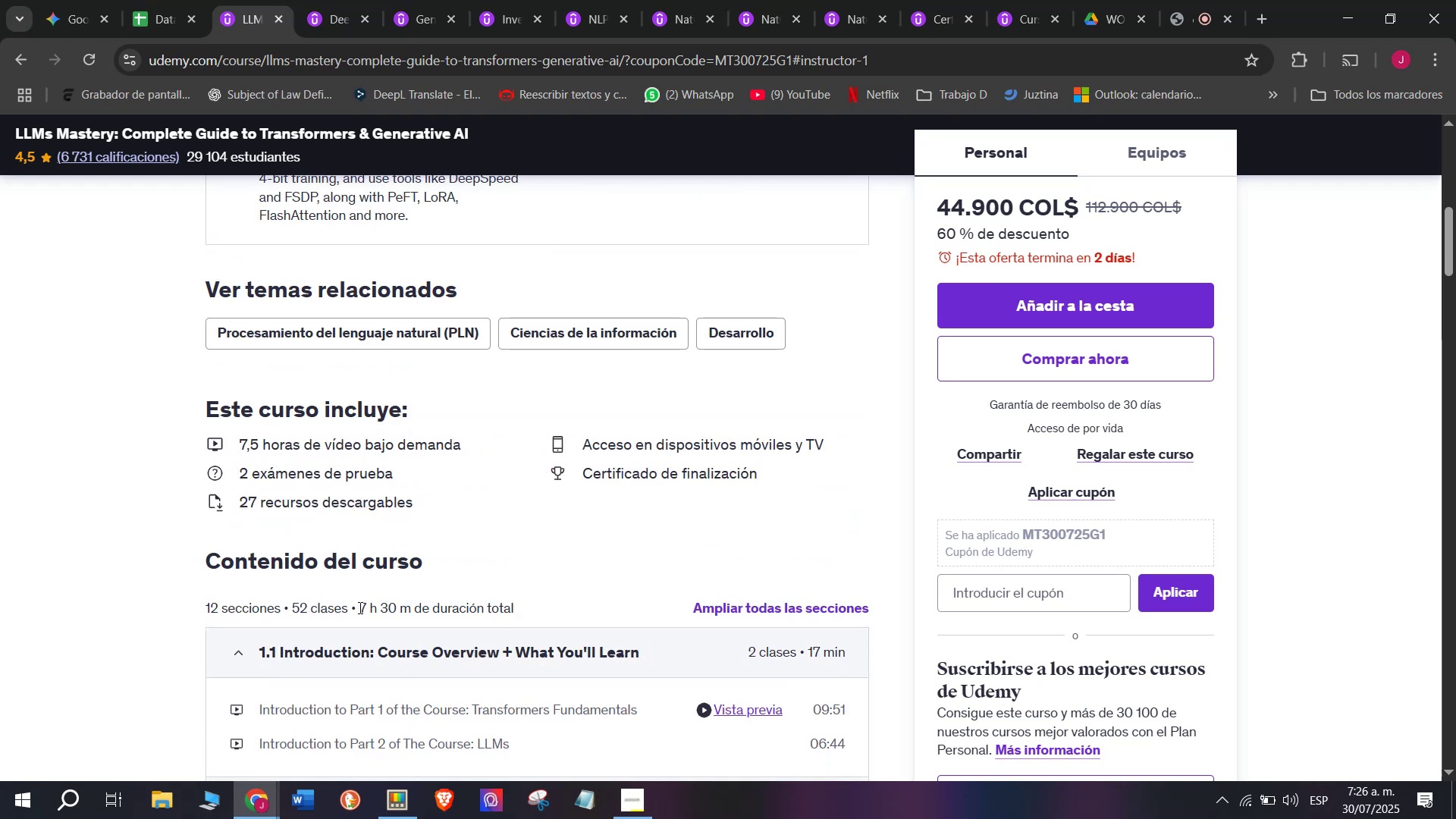 
scroll: coordinate [359, 607], scroll_direction: none, amount: 0.0
 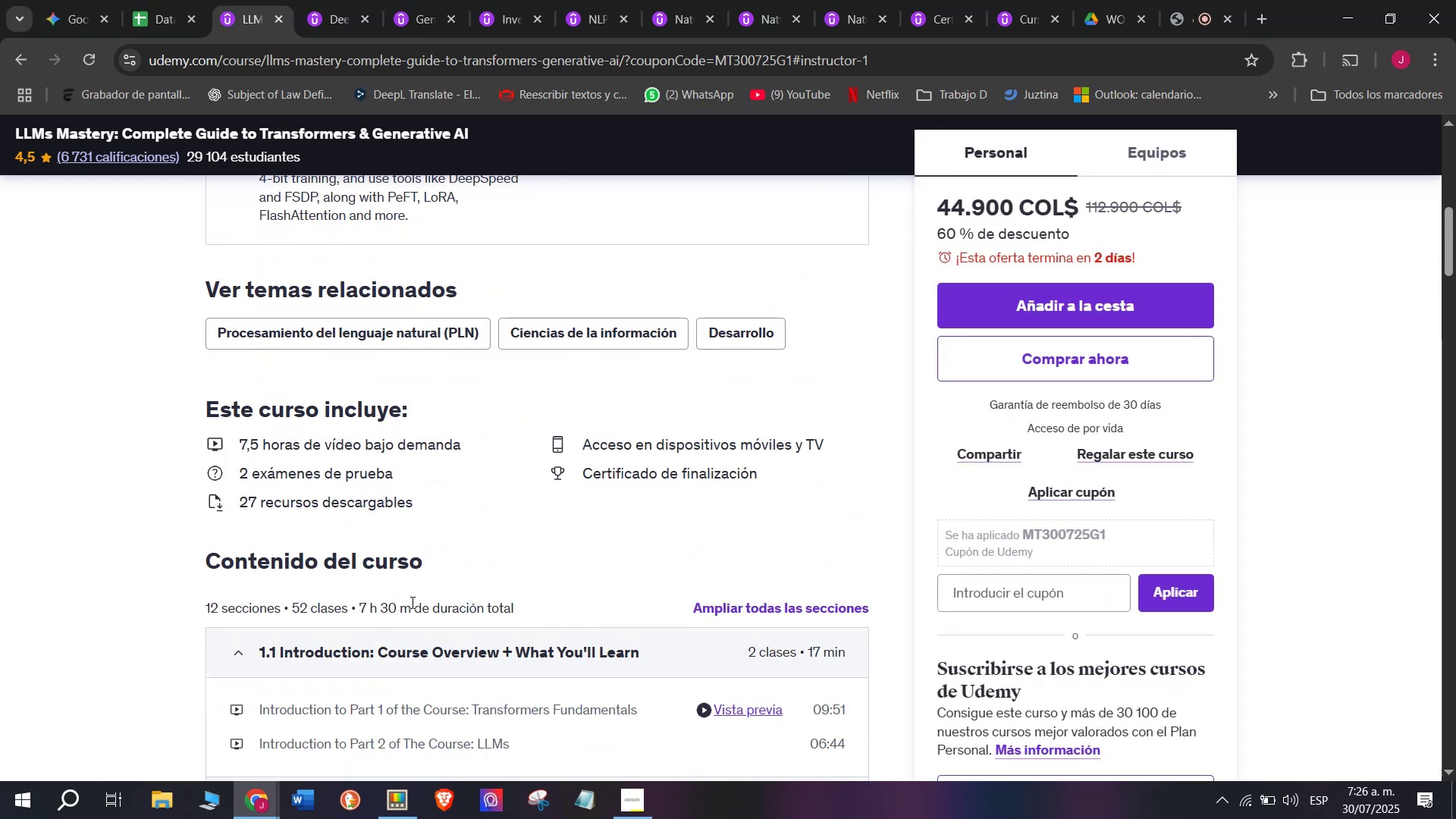 
scroll: coordinate [360, 494], scroll_direction: up, amount: 2.0
 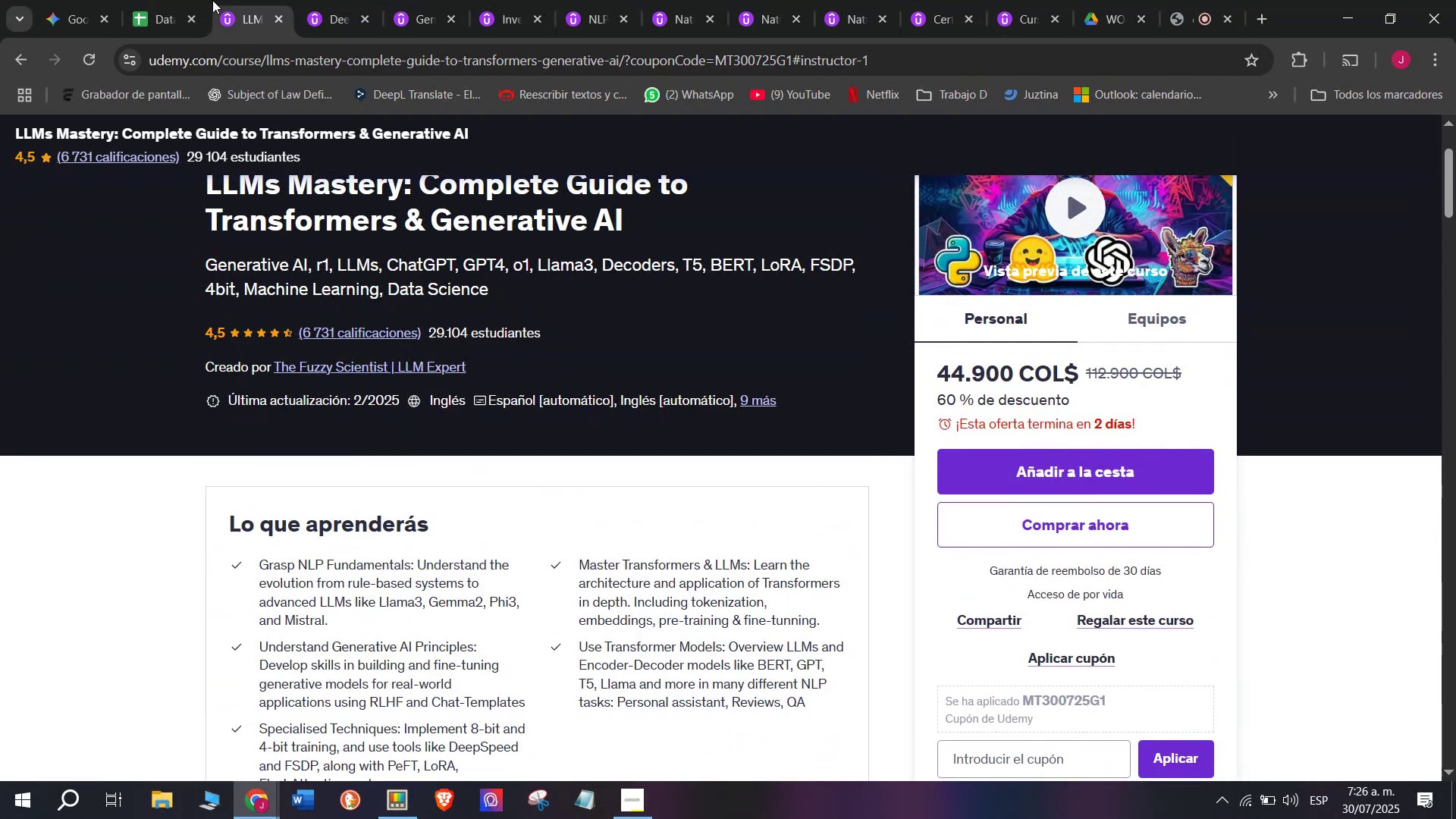 
left_click([181, 0])
 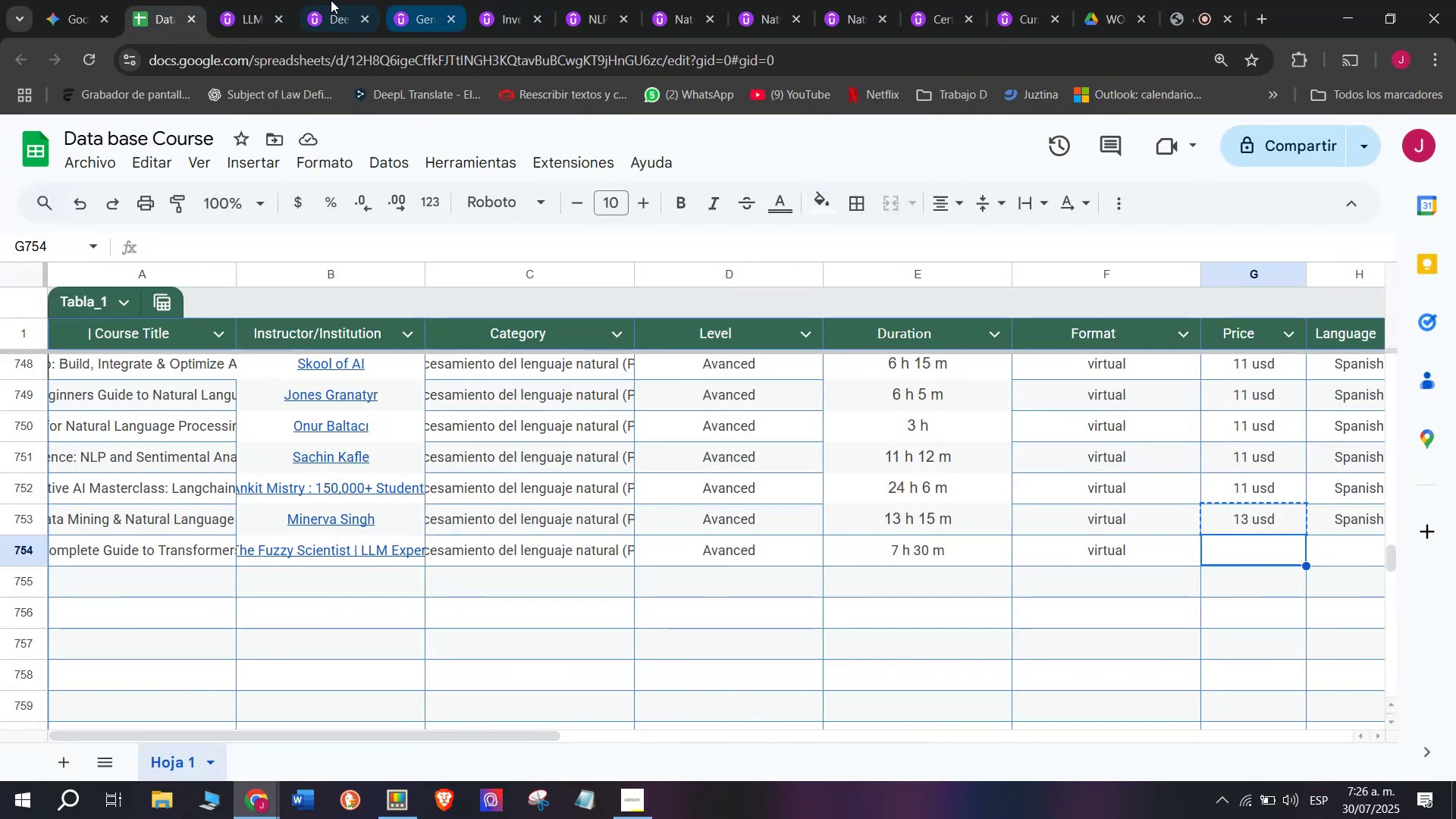 
left_click([266, 0])
 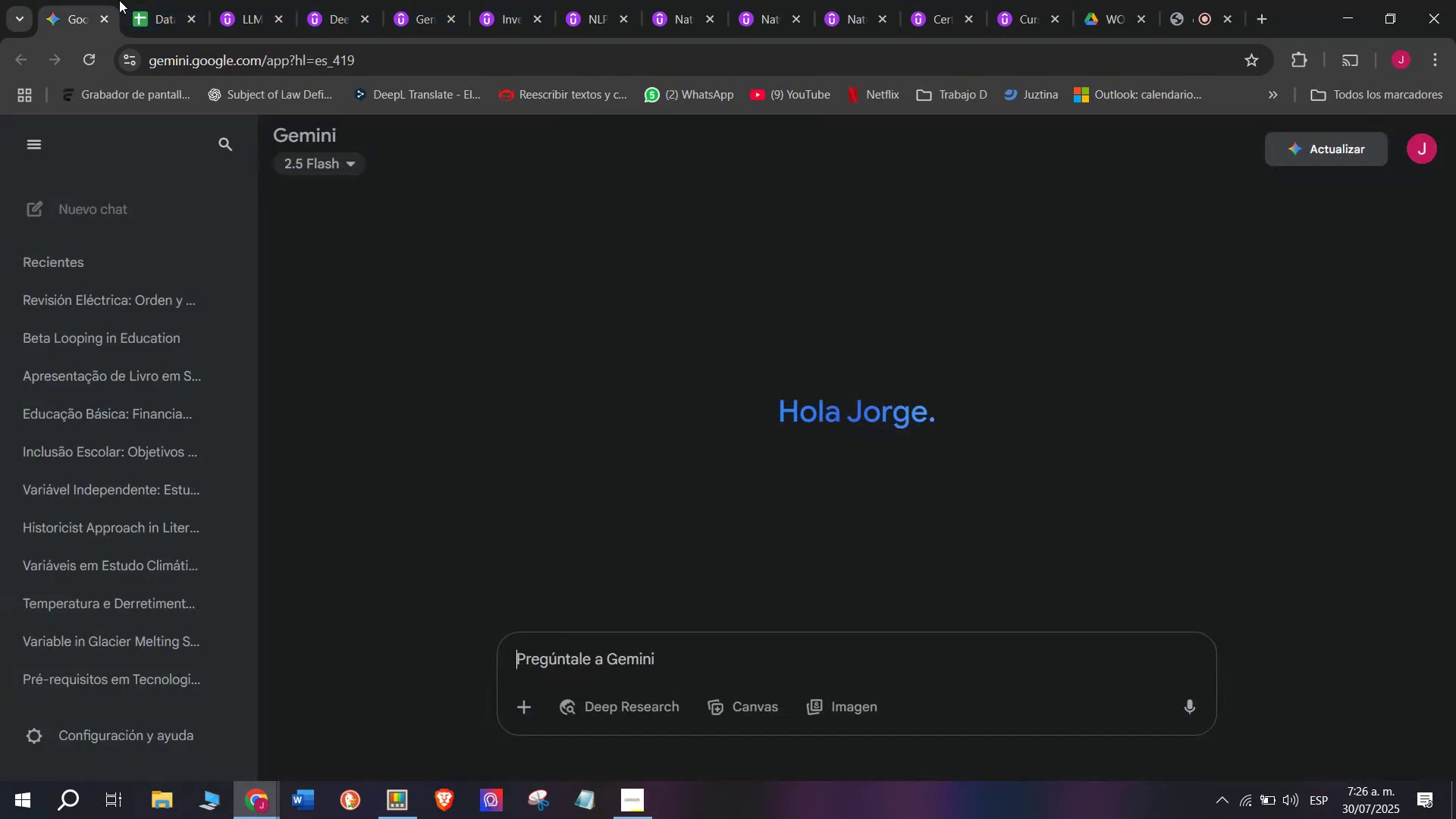 
double_click([153, 0])
 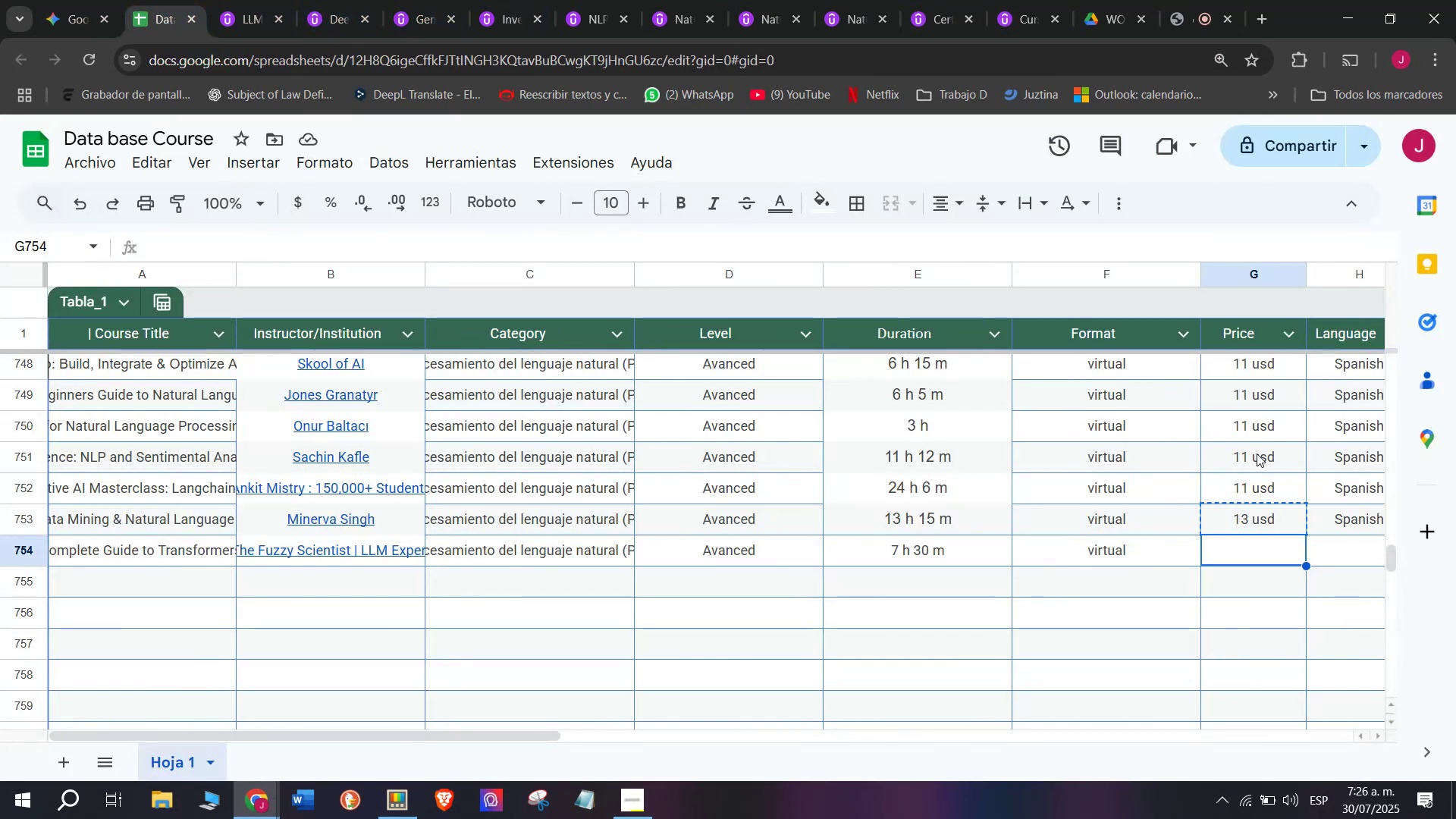 
left_click([1264, 454])
 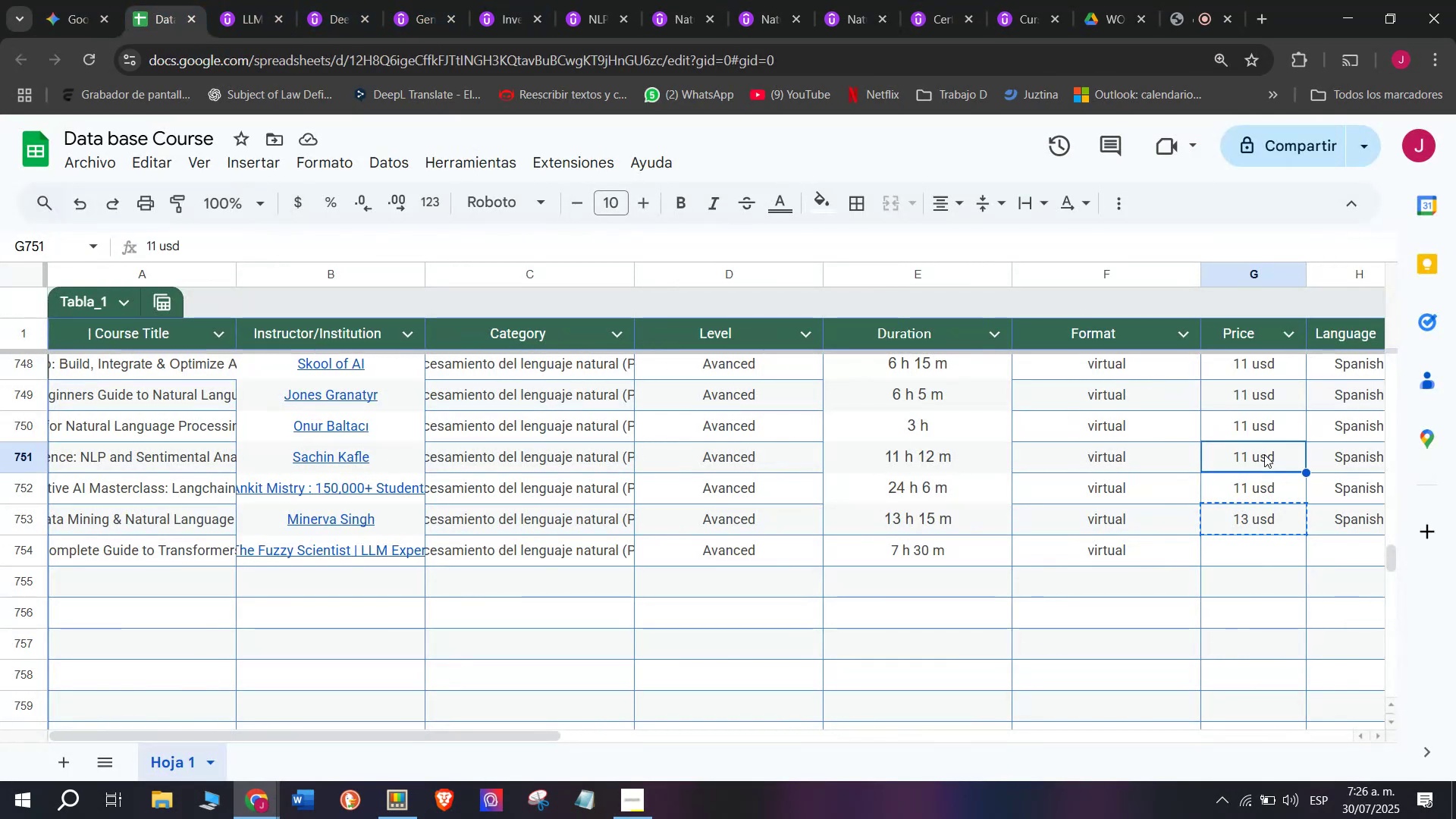 
key(Control+ControlLeft)
 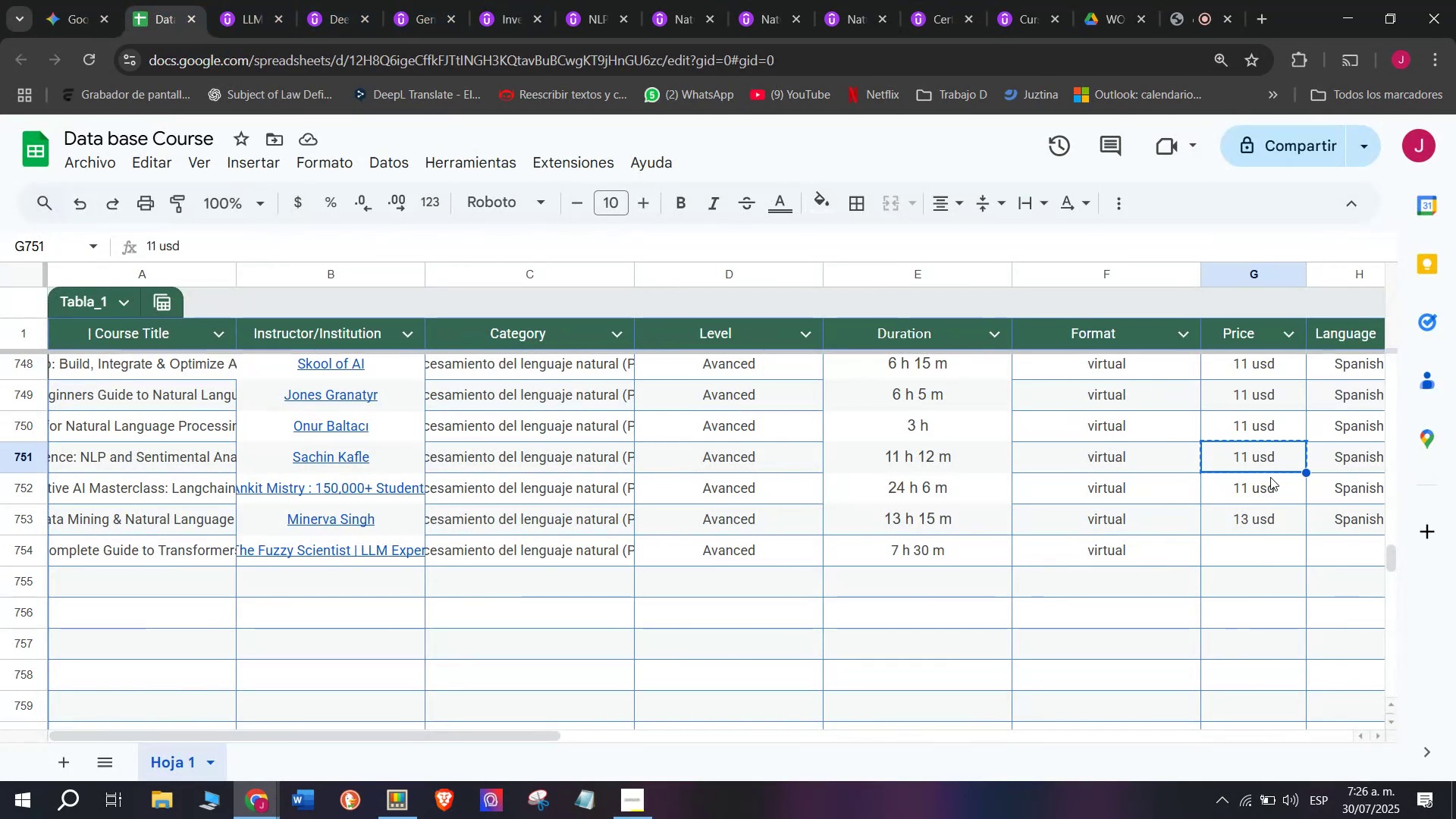 
key(Break)
 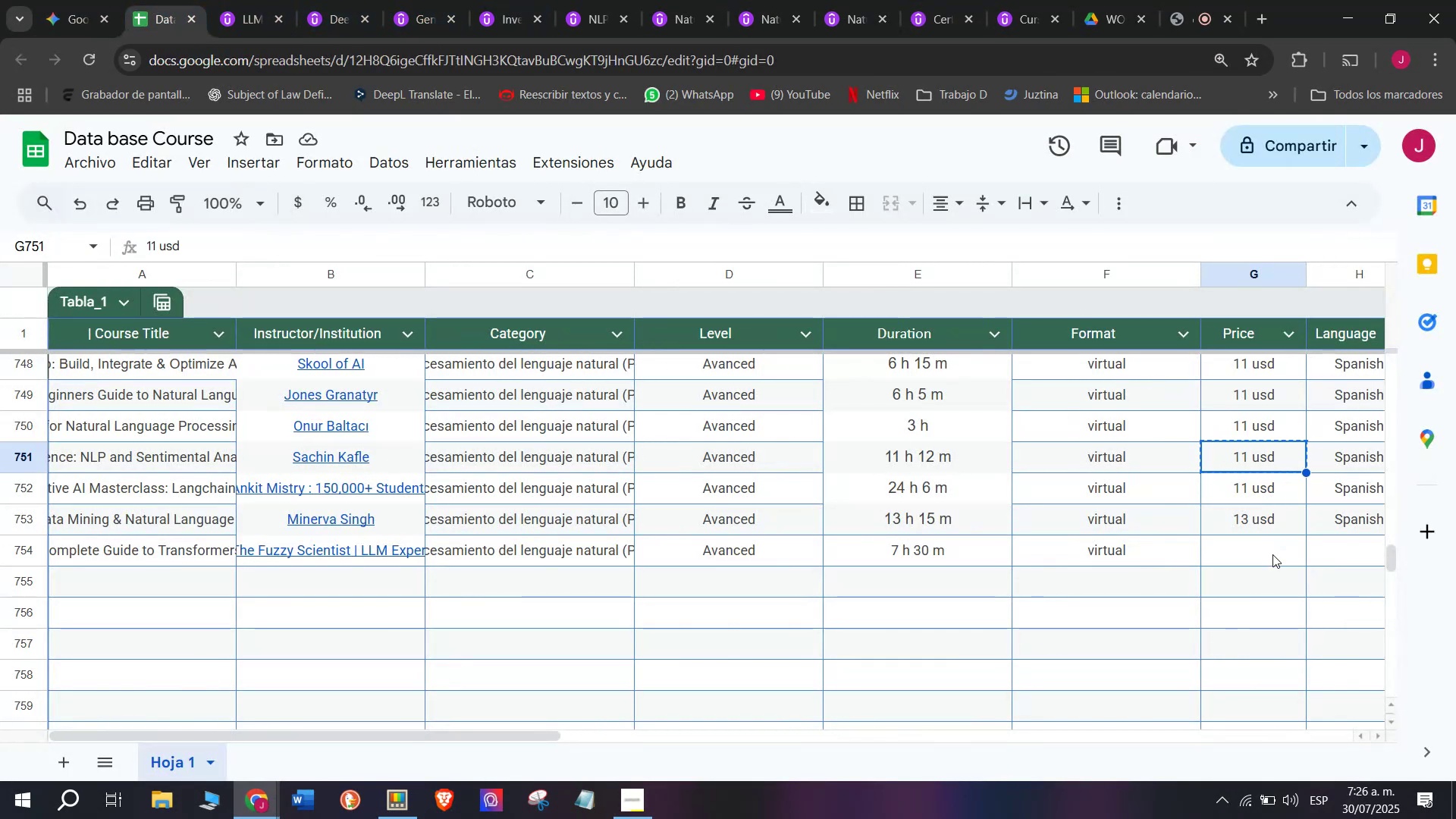 
key(Control+C)
 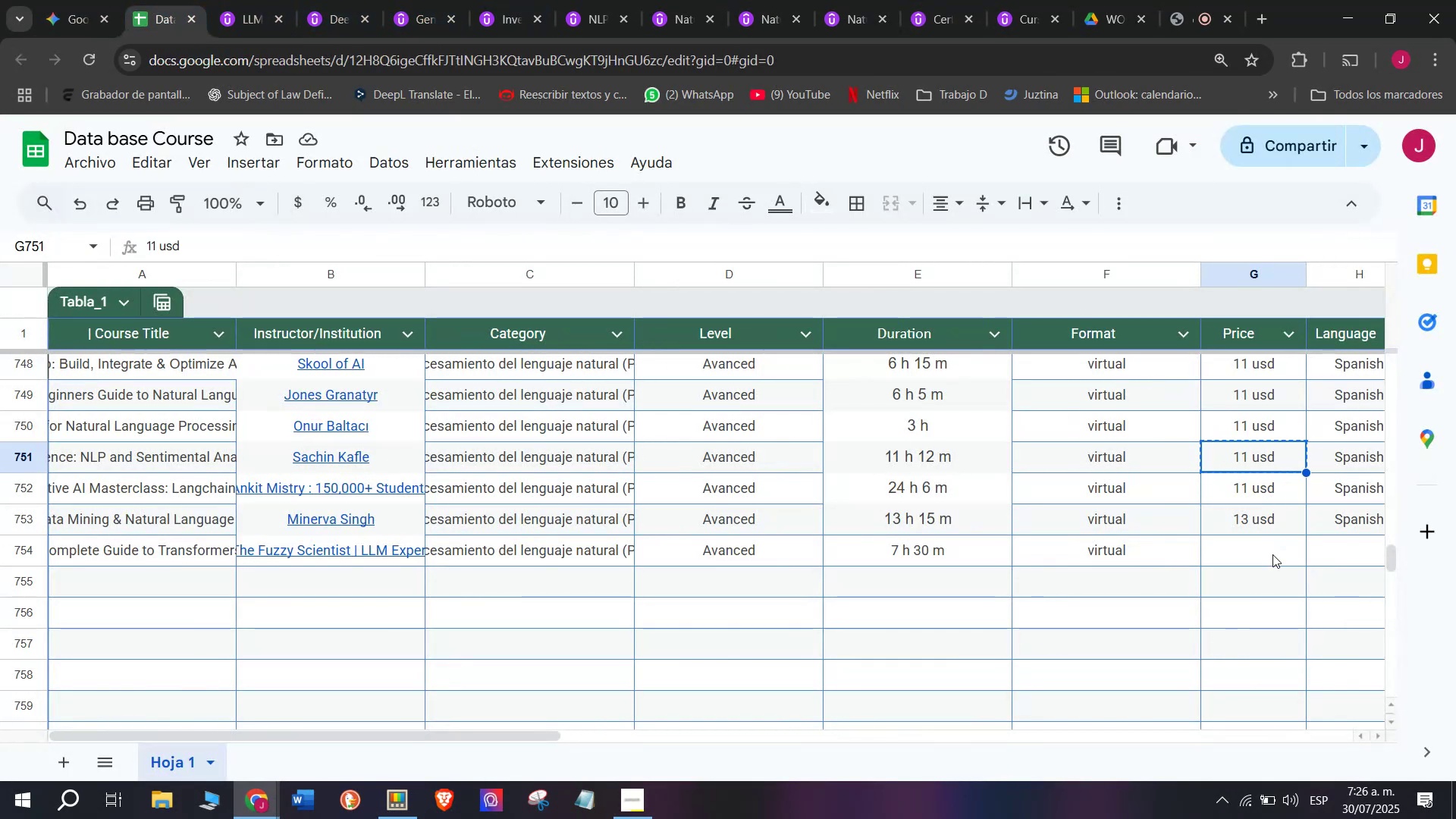 
left_click([1272, 554])
 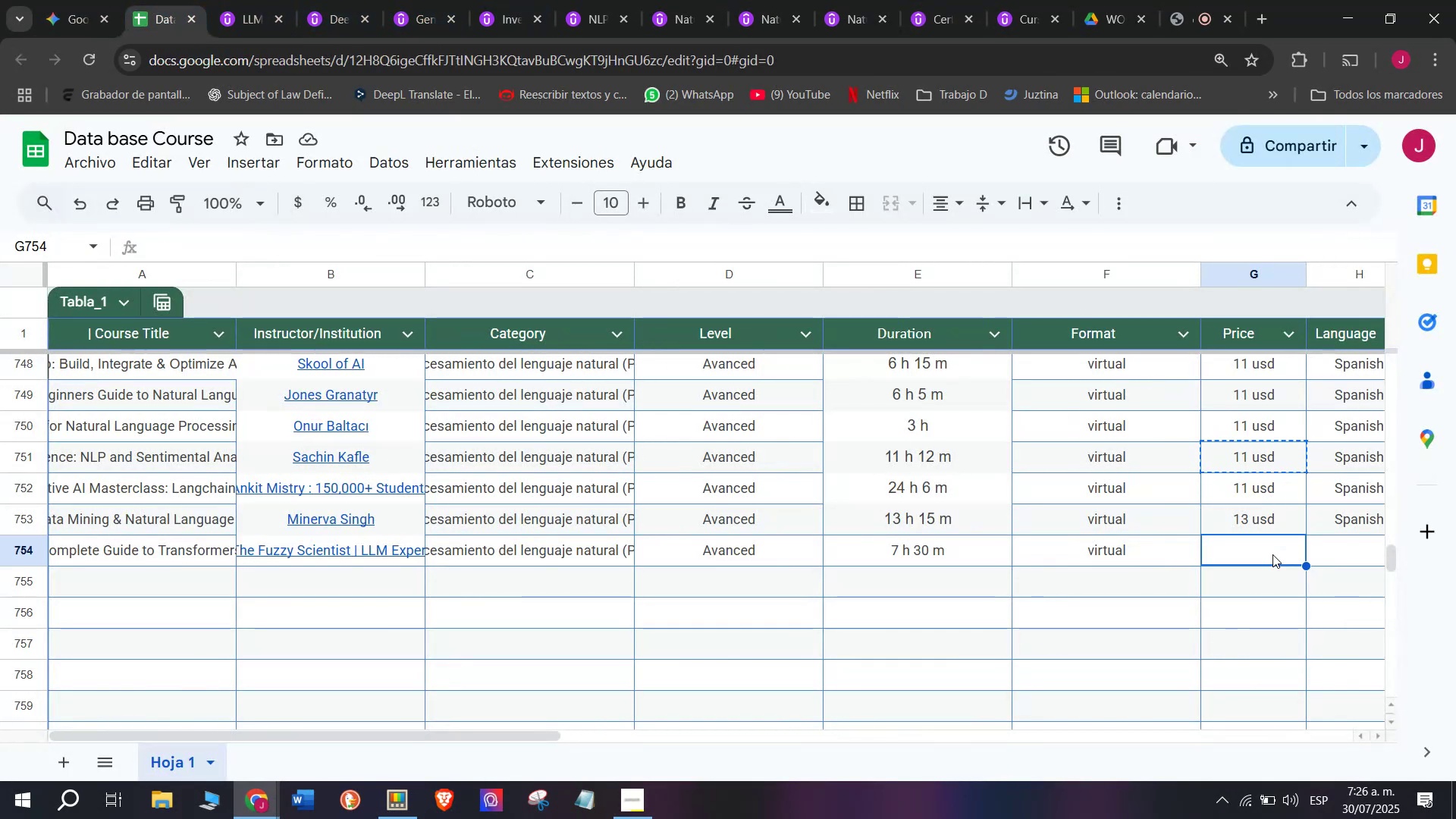 
key(Control+ControlLeft)
 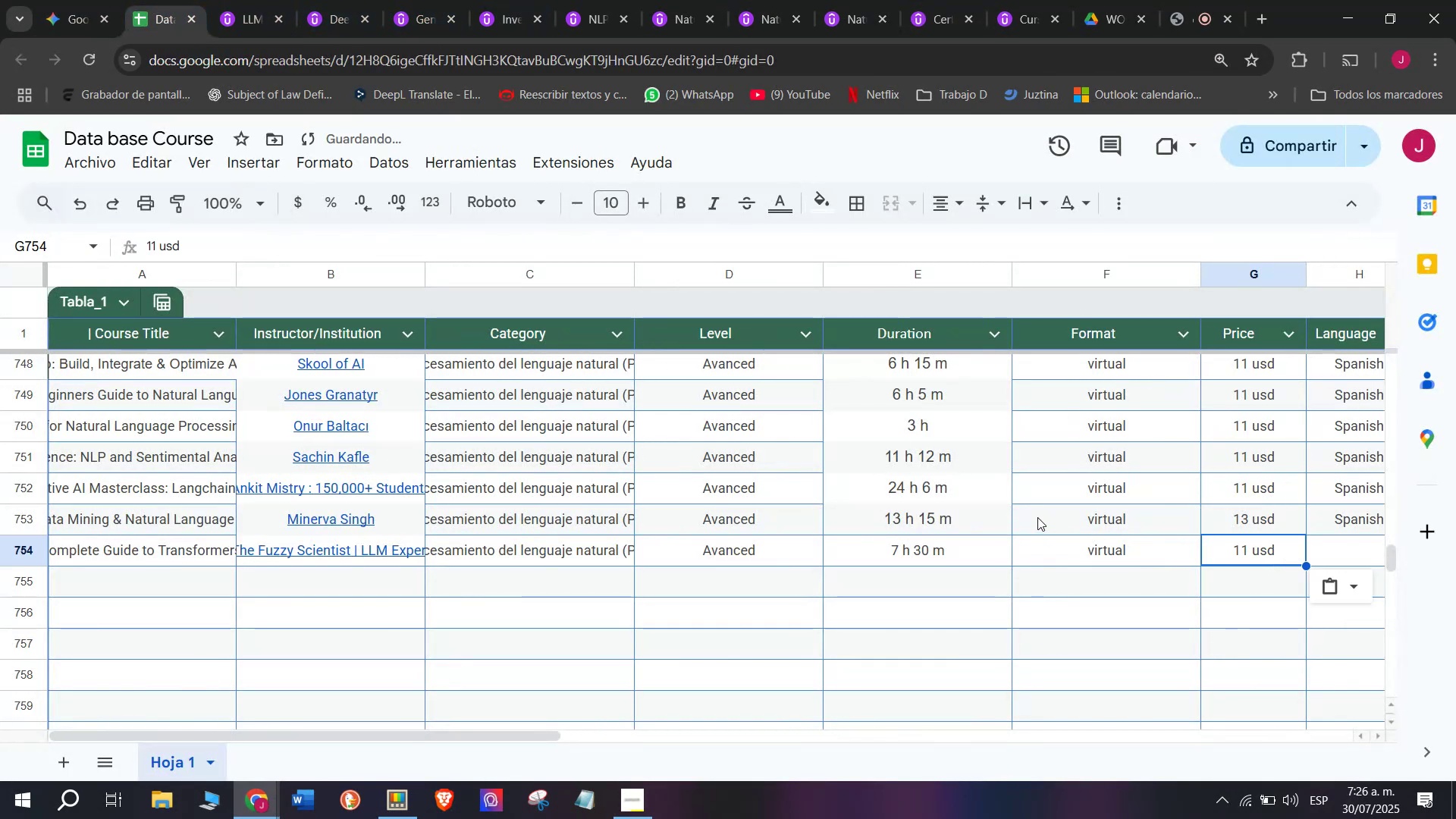 
key(Z)
 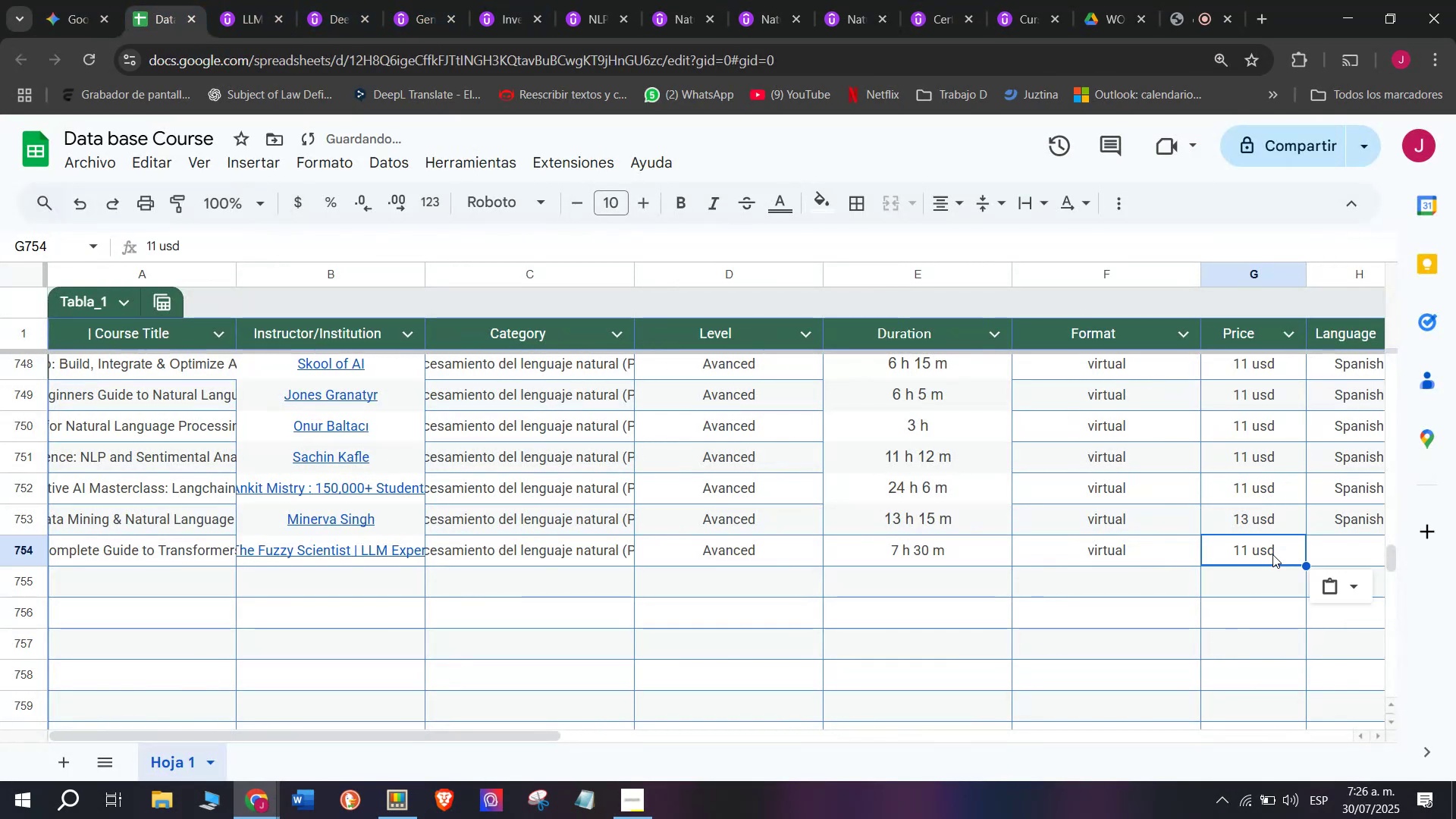 
key(Control+V)
 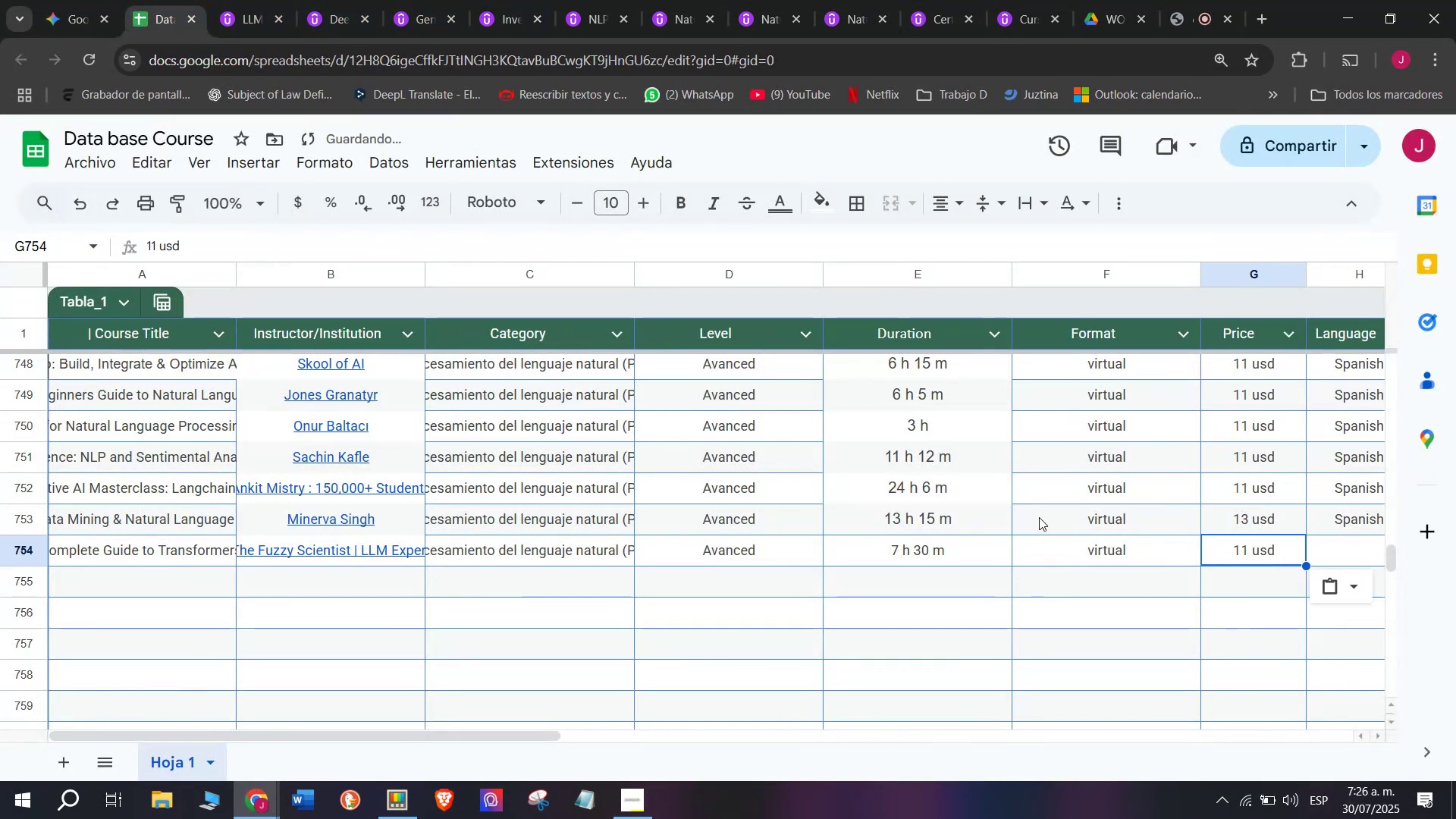 
scroll: coordinate [392, 524], scroll_direction: down, amount: 3.0
 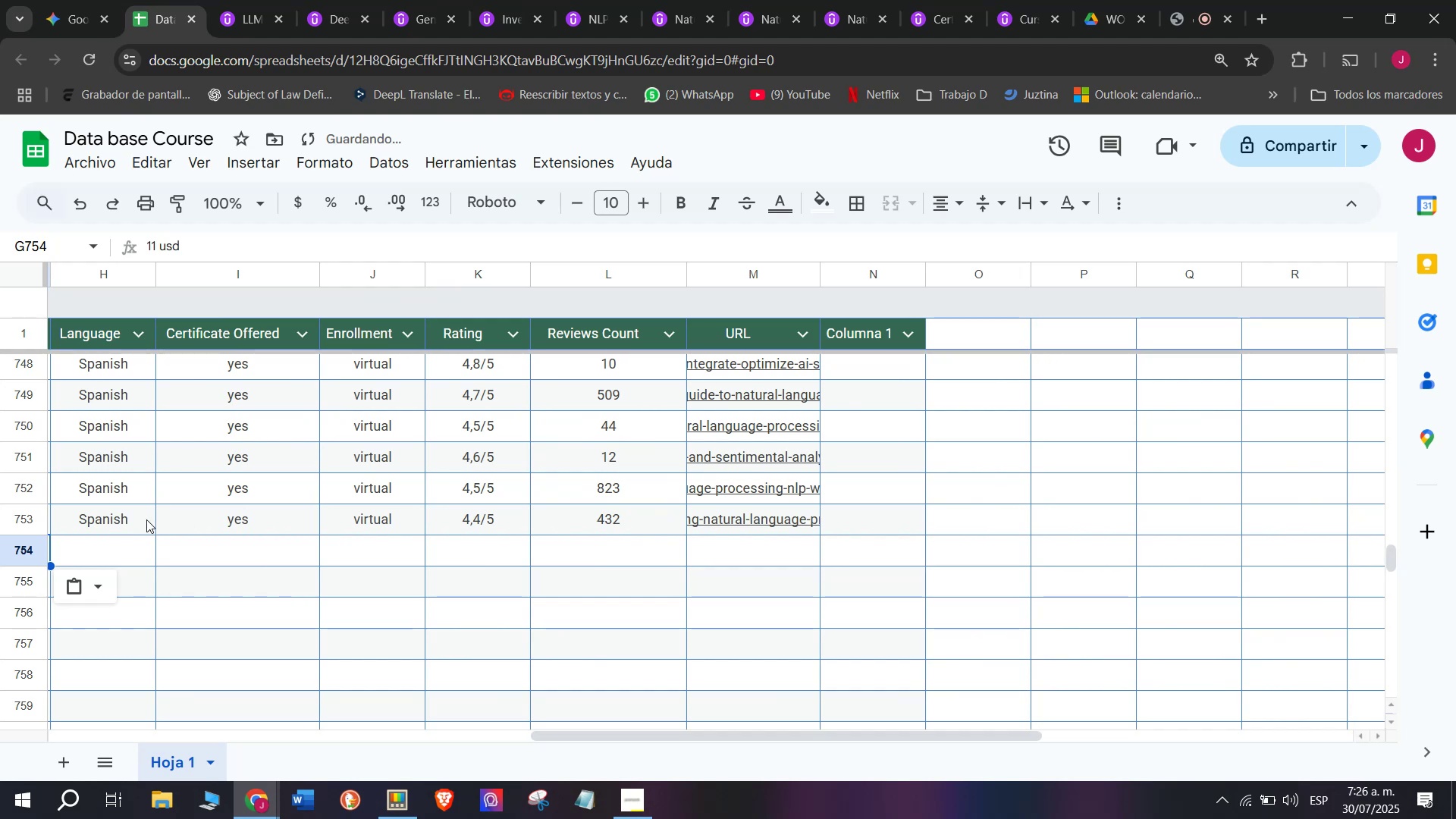 
left_click([146, 519])
 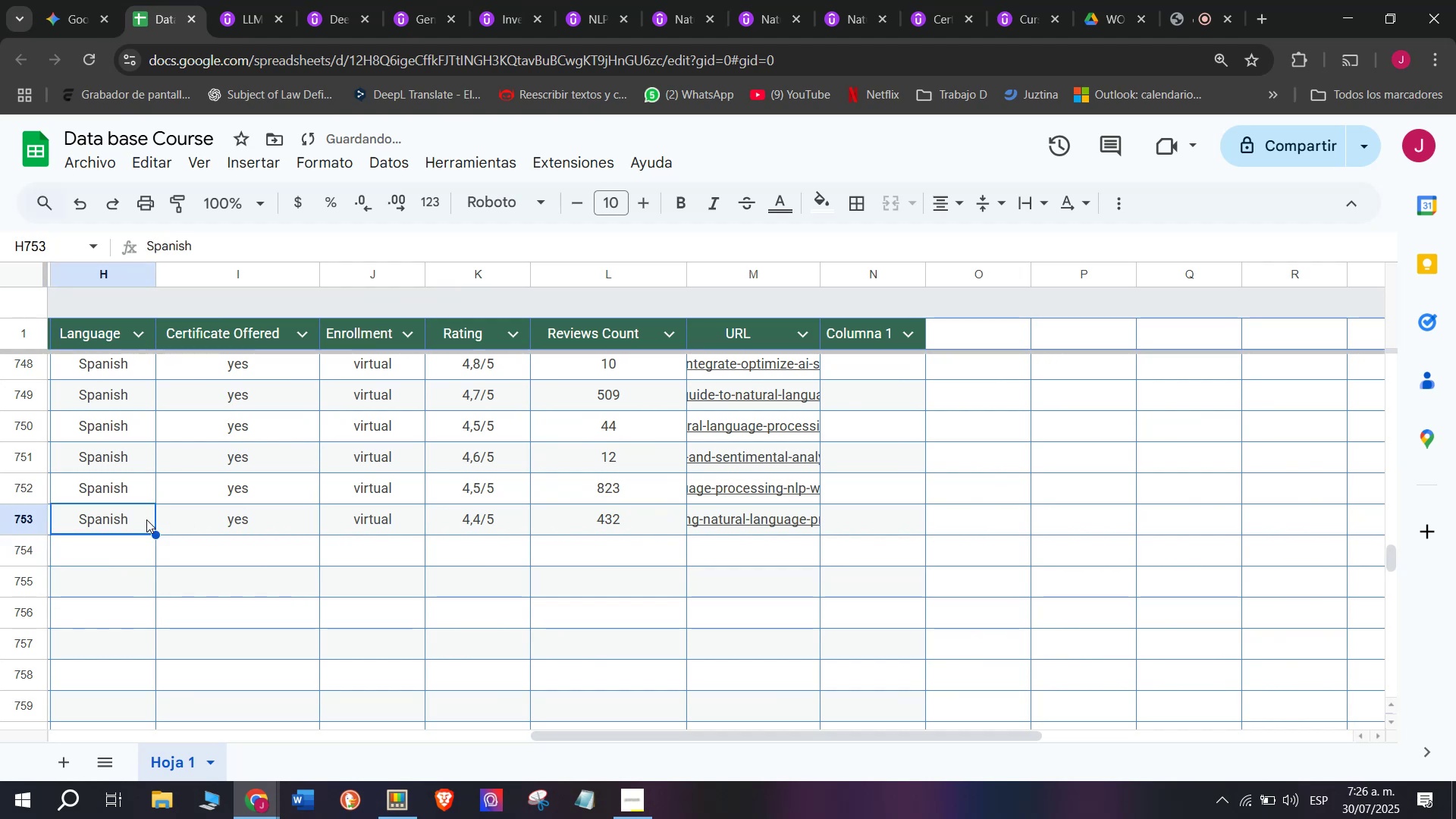 
key(Break)
 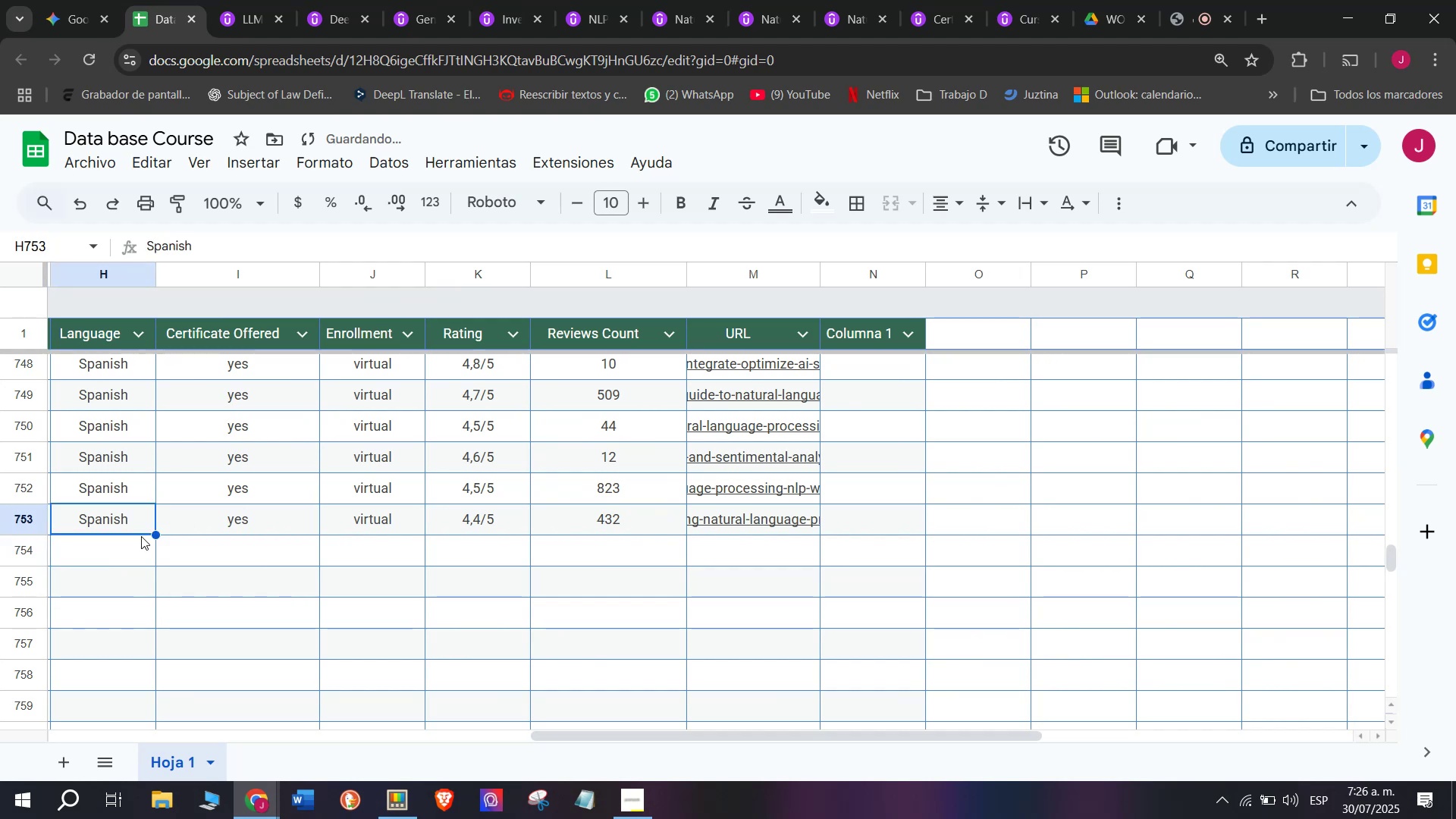 
key(Control+ControlLeft)
 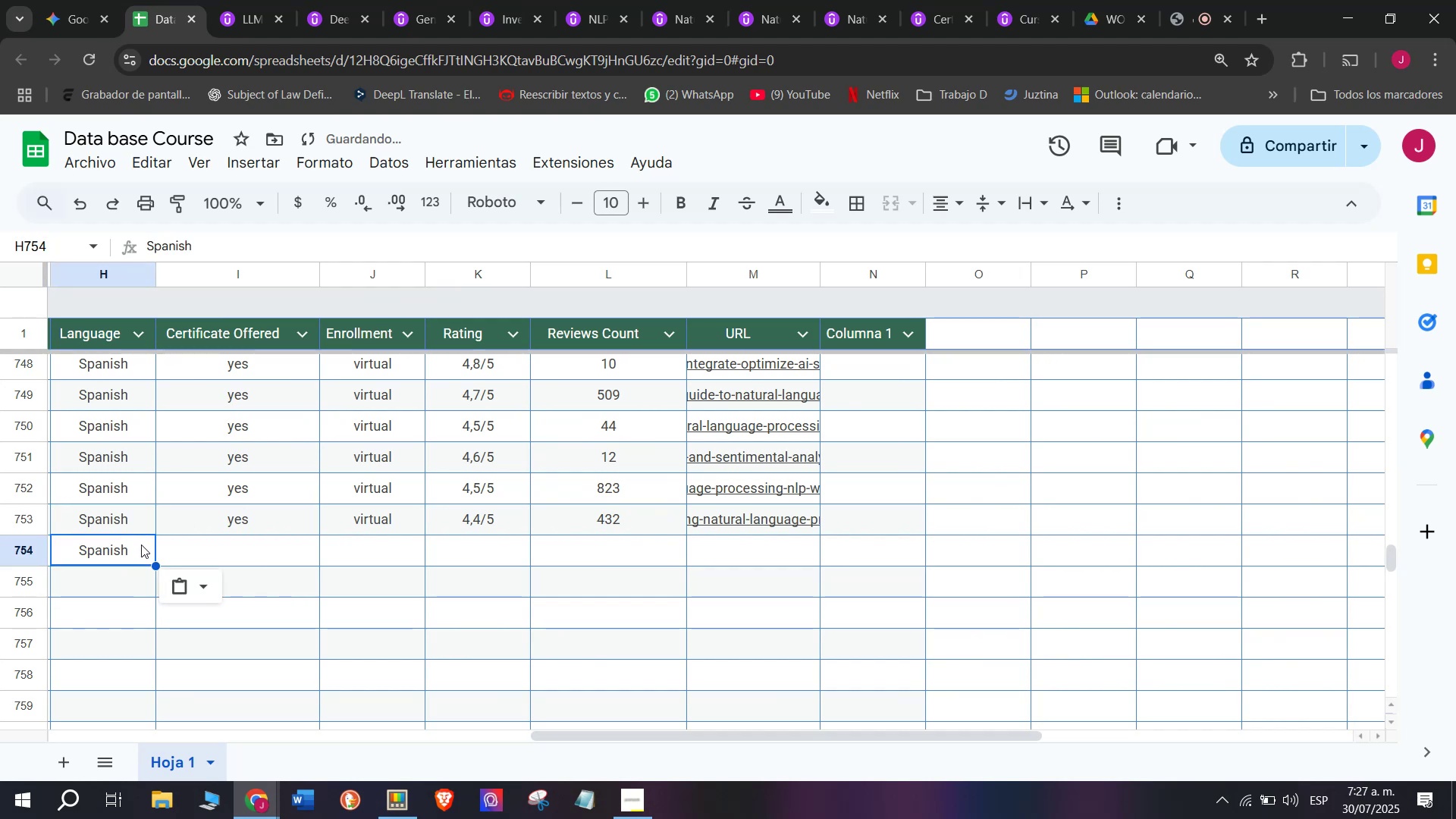 
key(Control+C)
 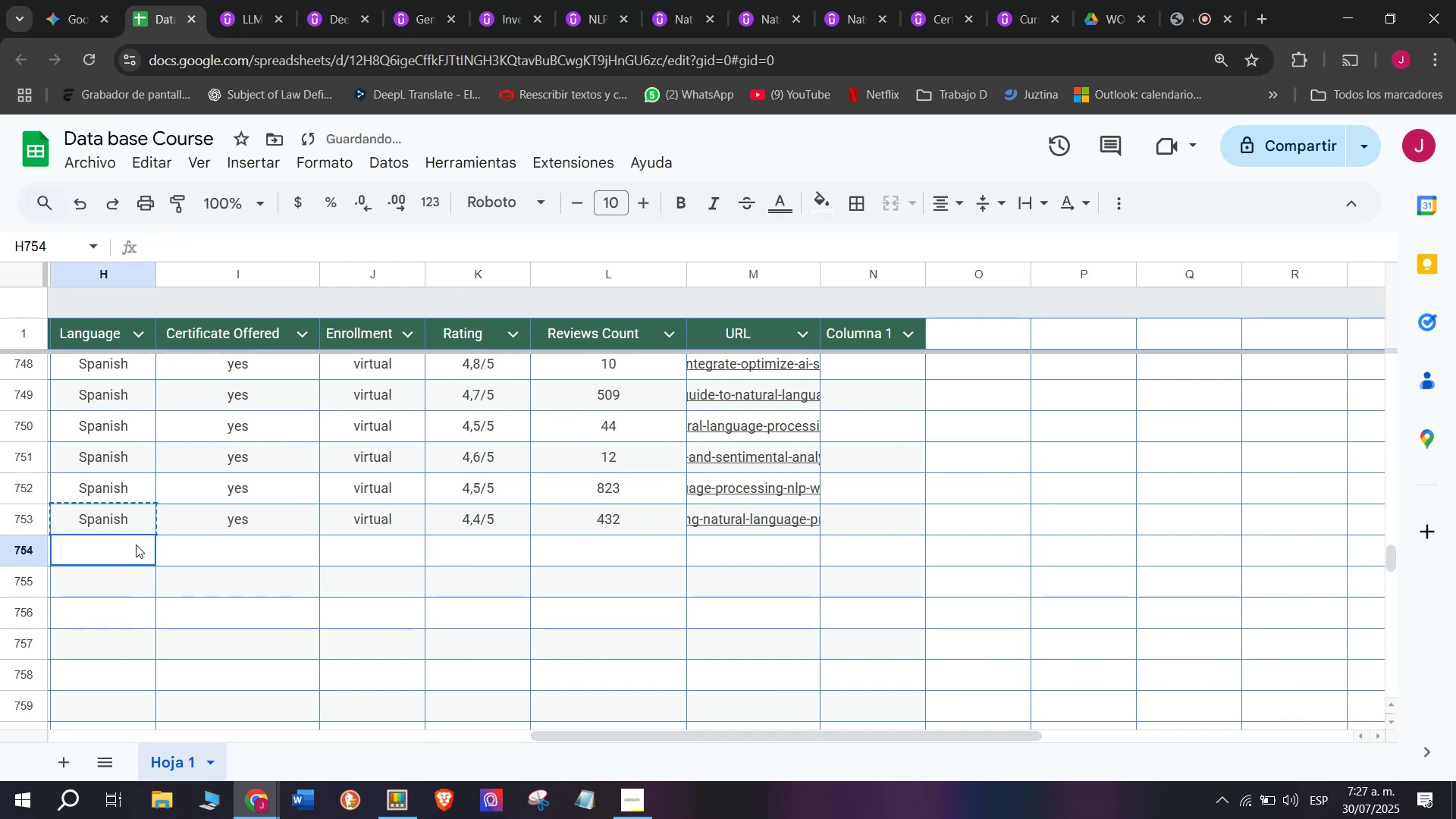 
double_click([136, 544])
 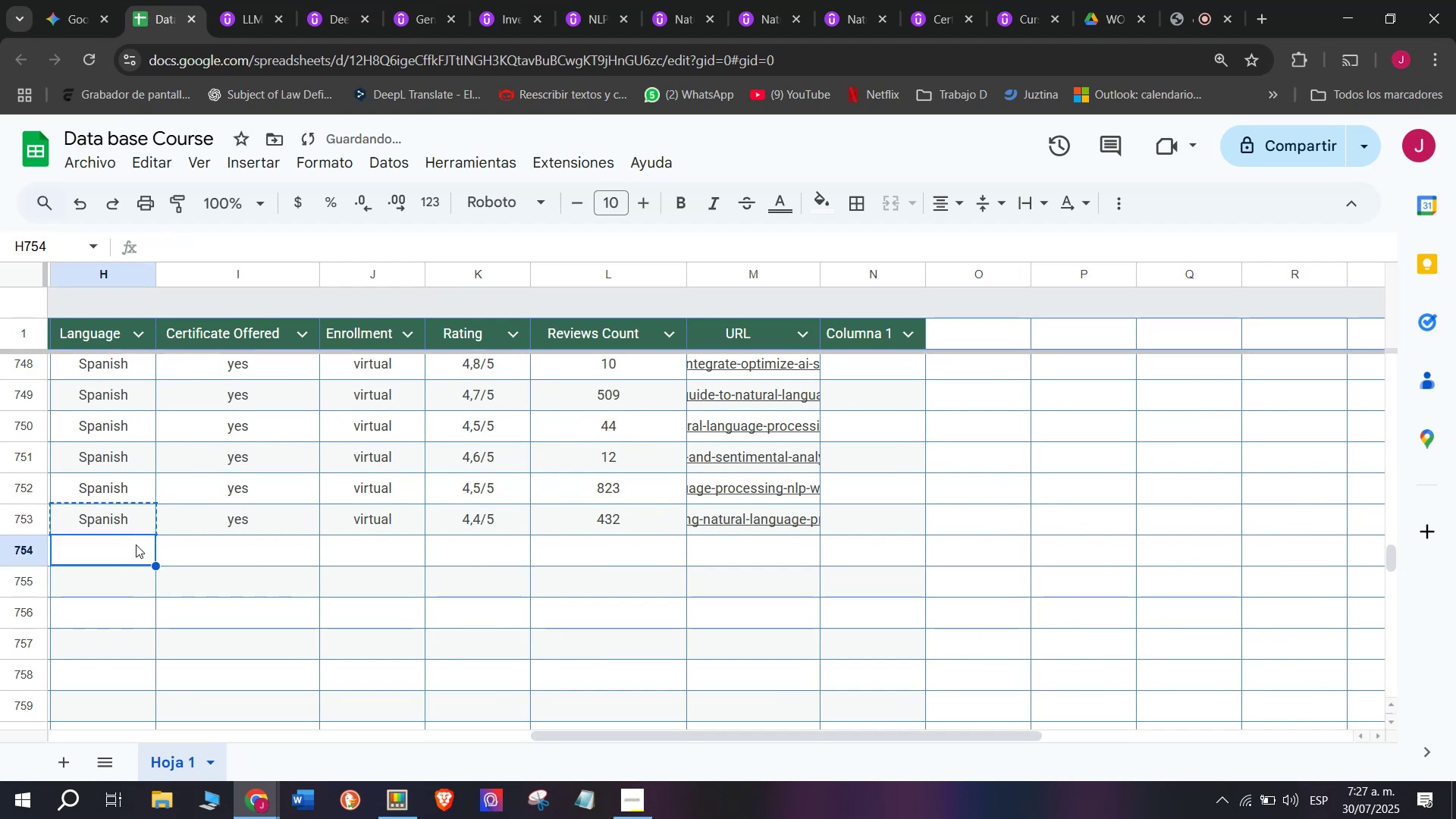 
key(Control+ControlLeft)
 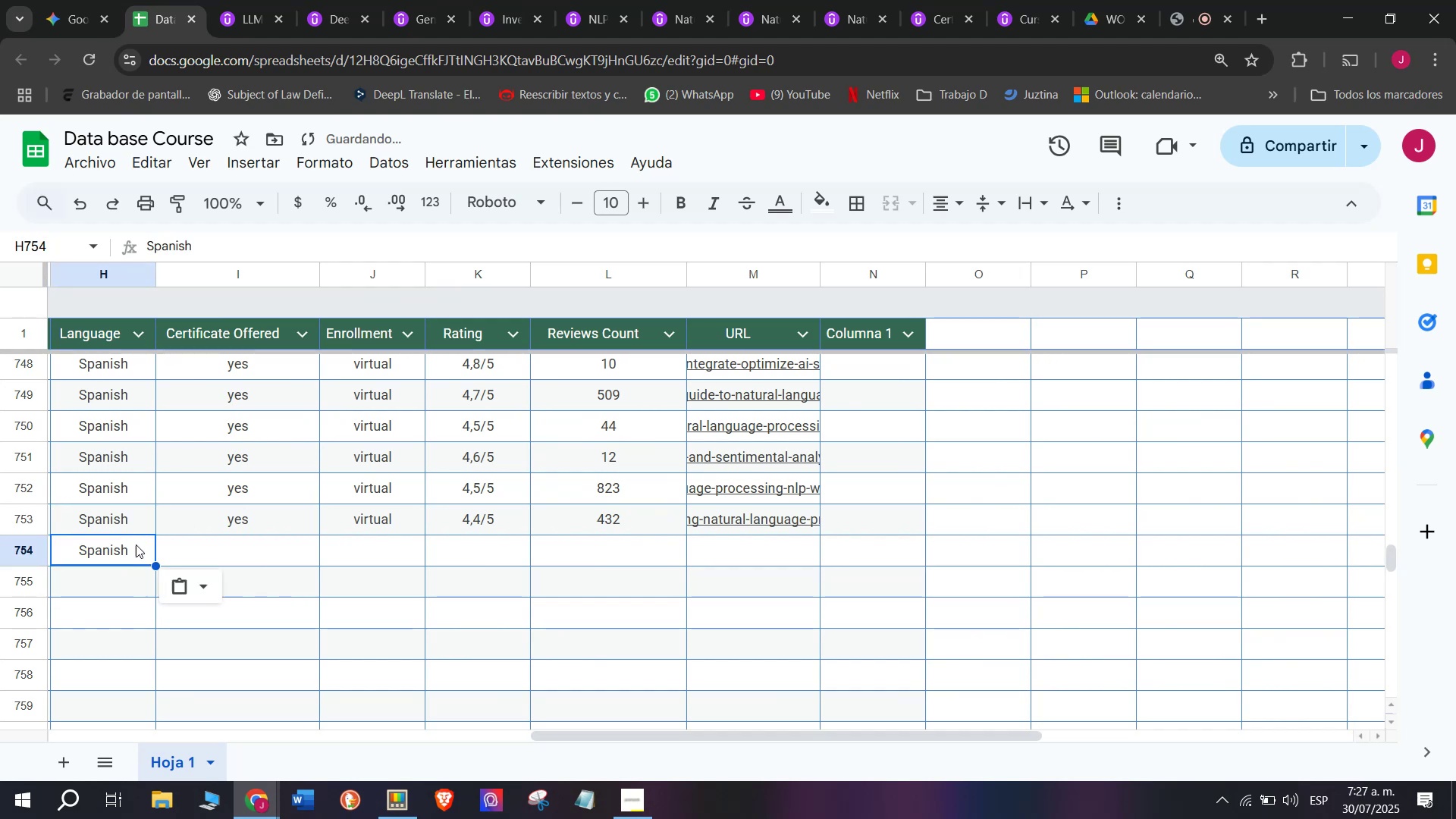 
key(Z)
 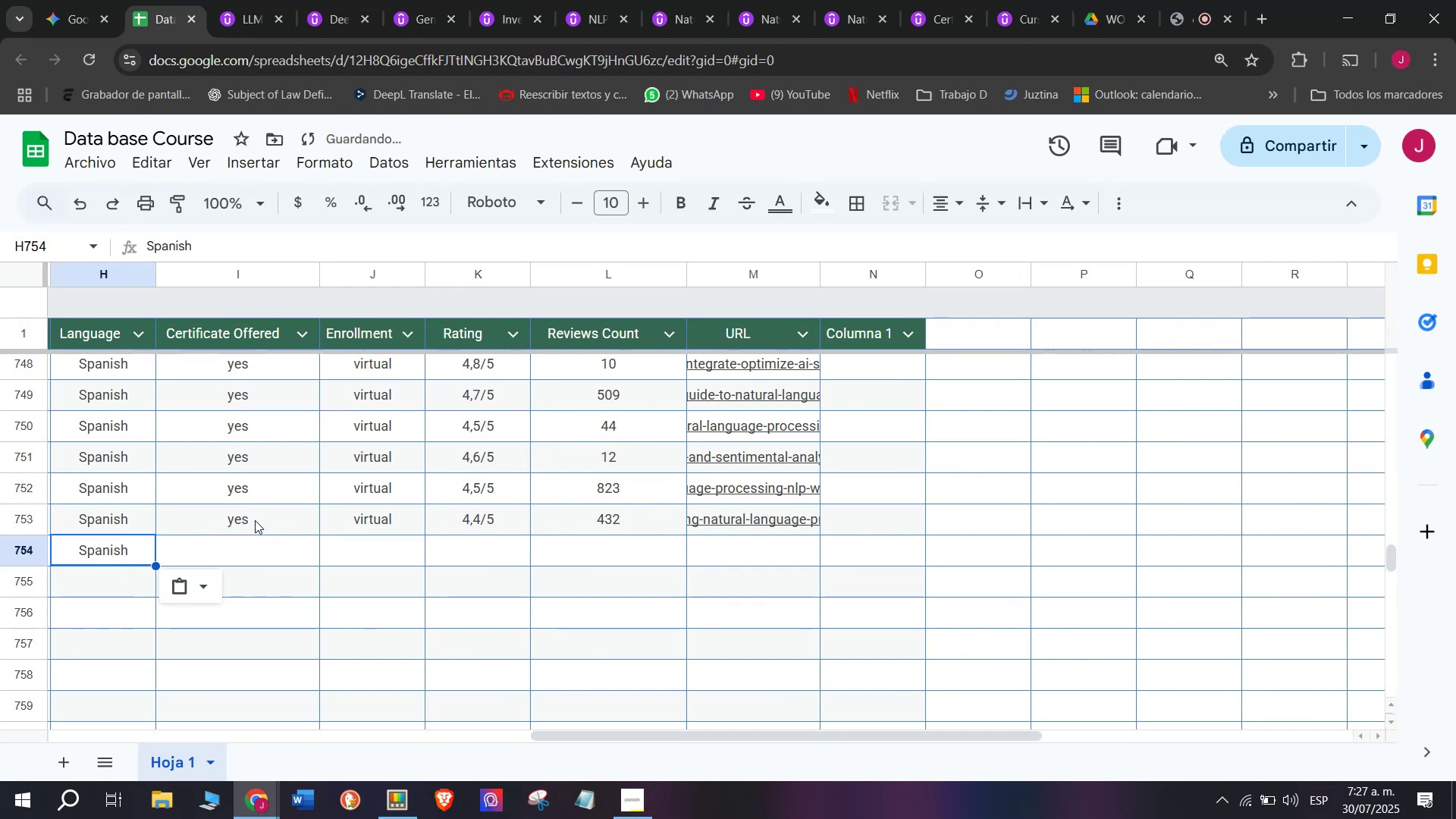 
key(Control+V)
 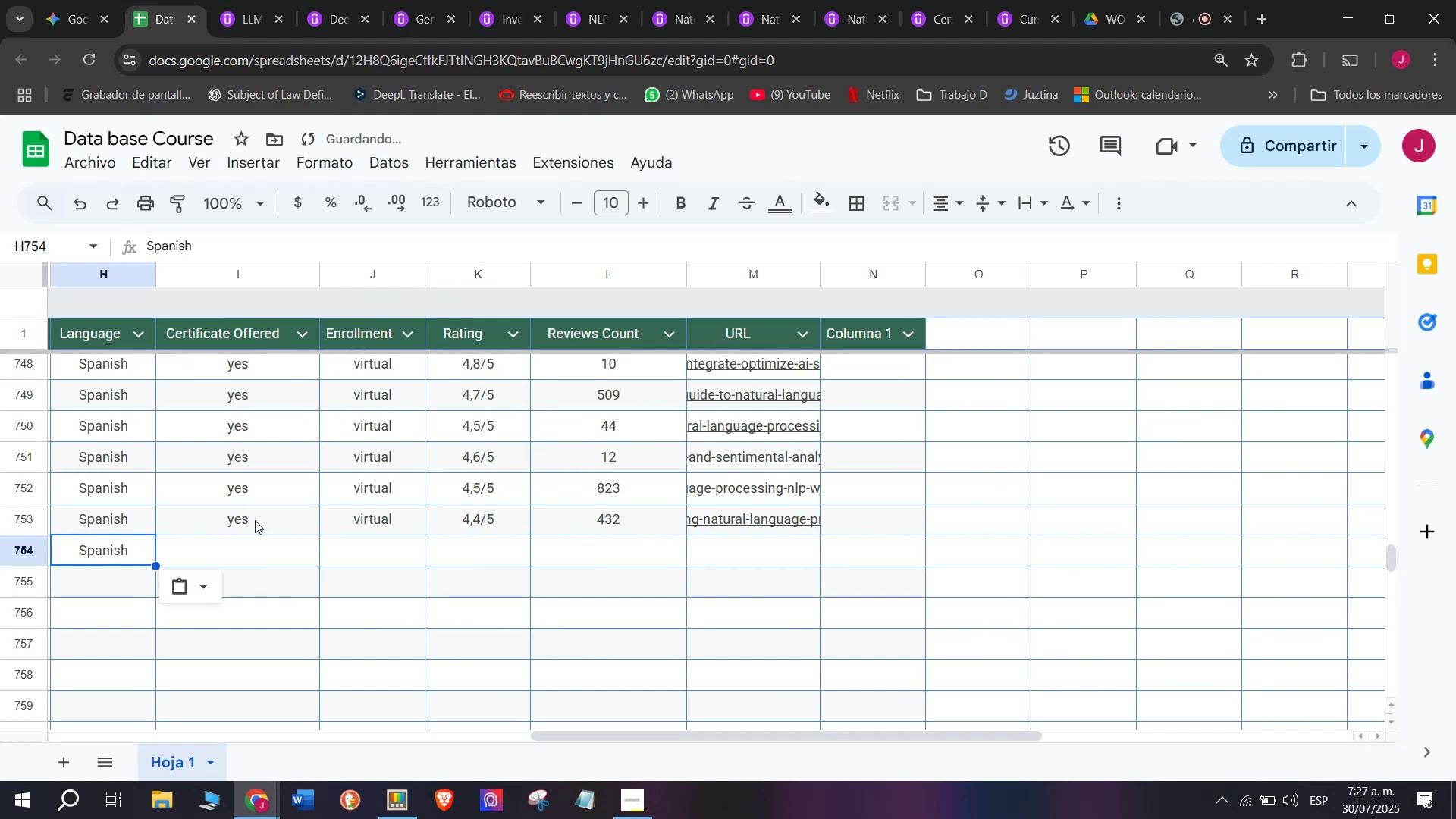 
left_click([255, 520])
 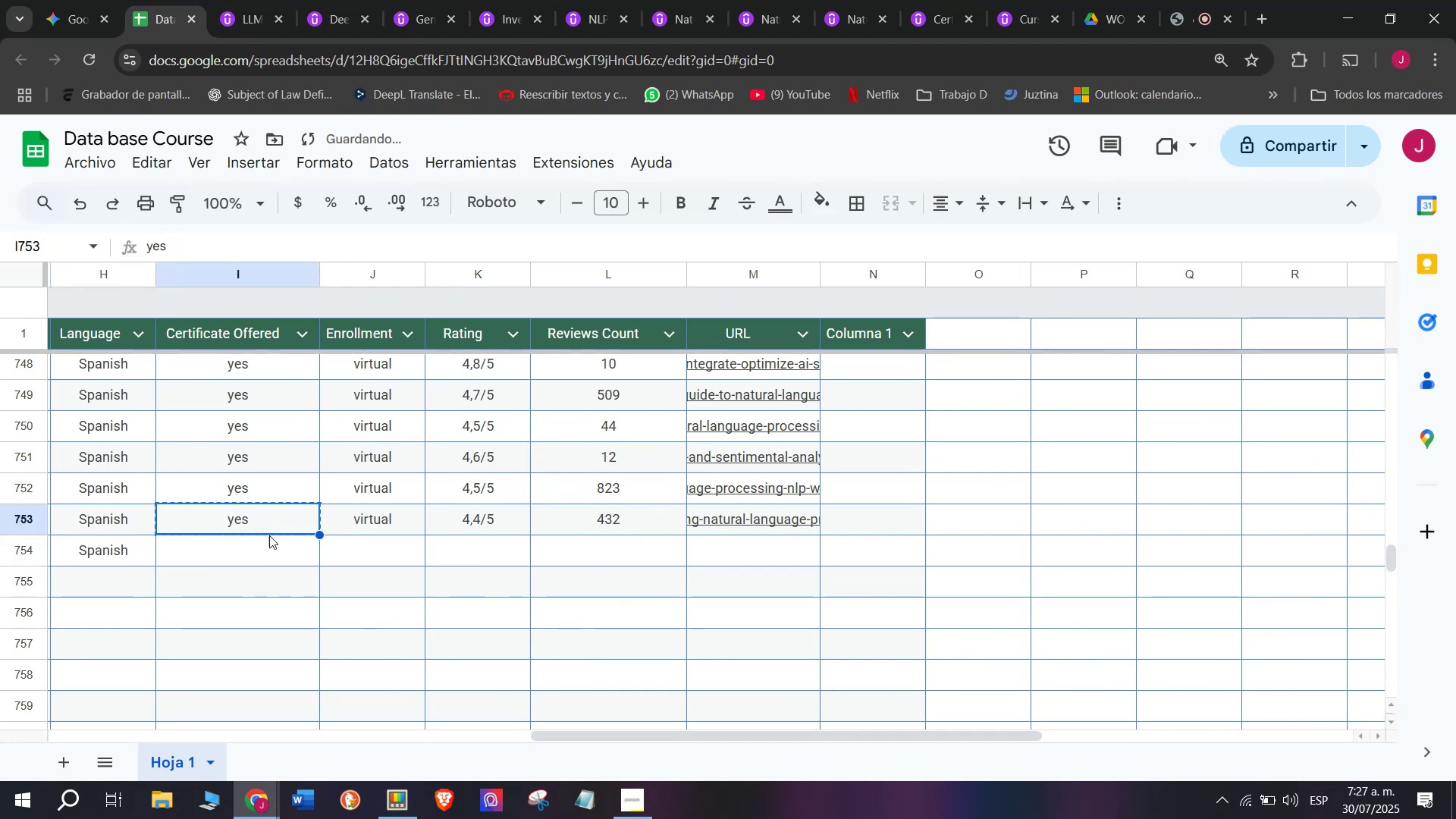 
key(Break)
 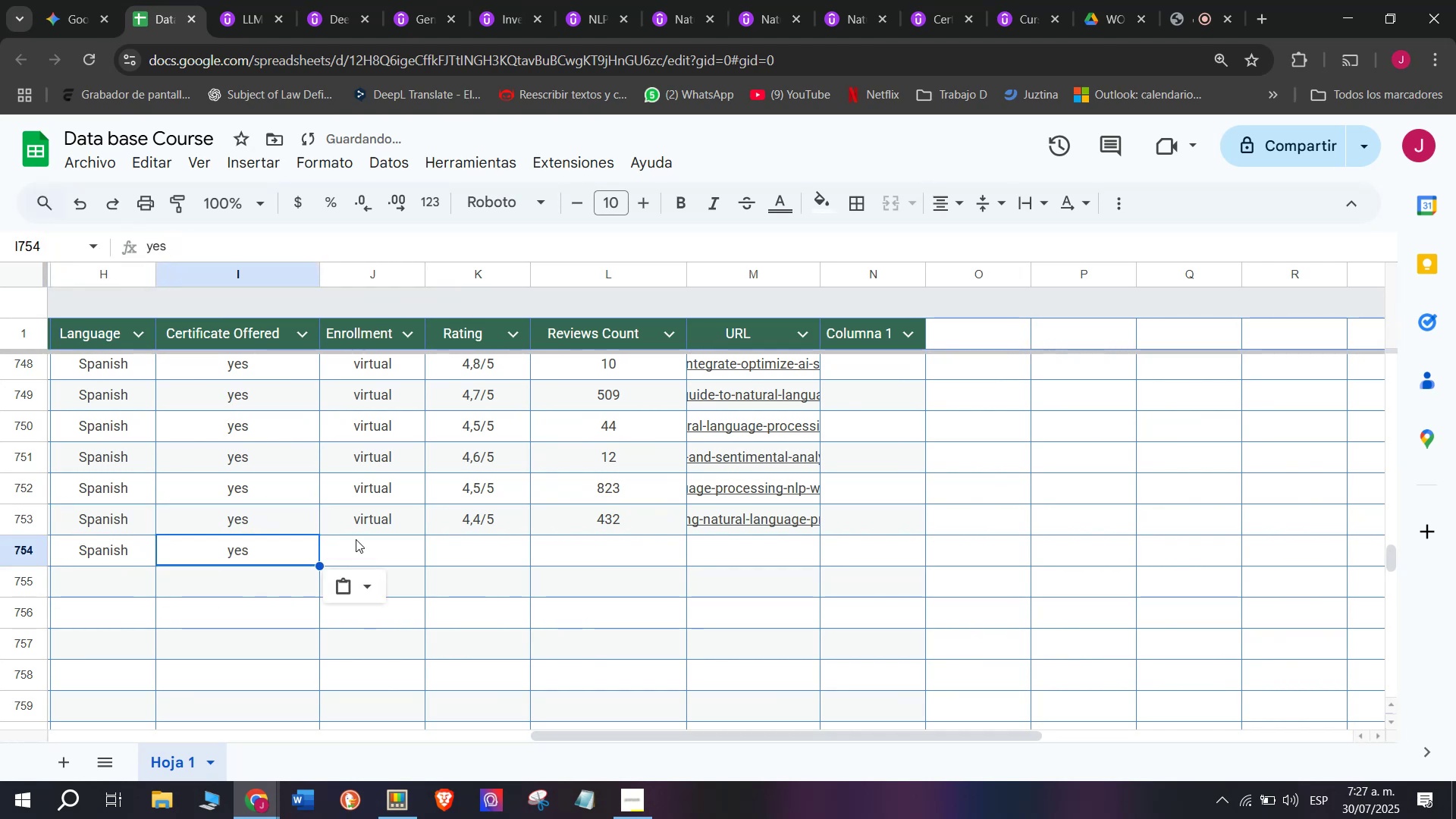 
key(Control+ControlLeft)
 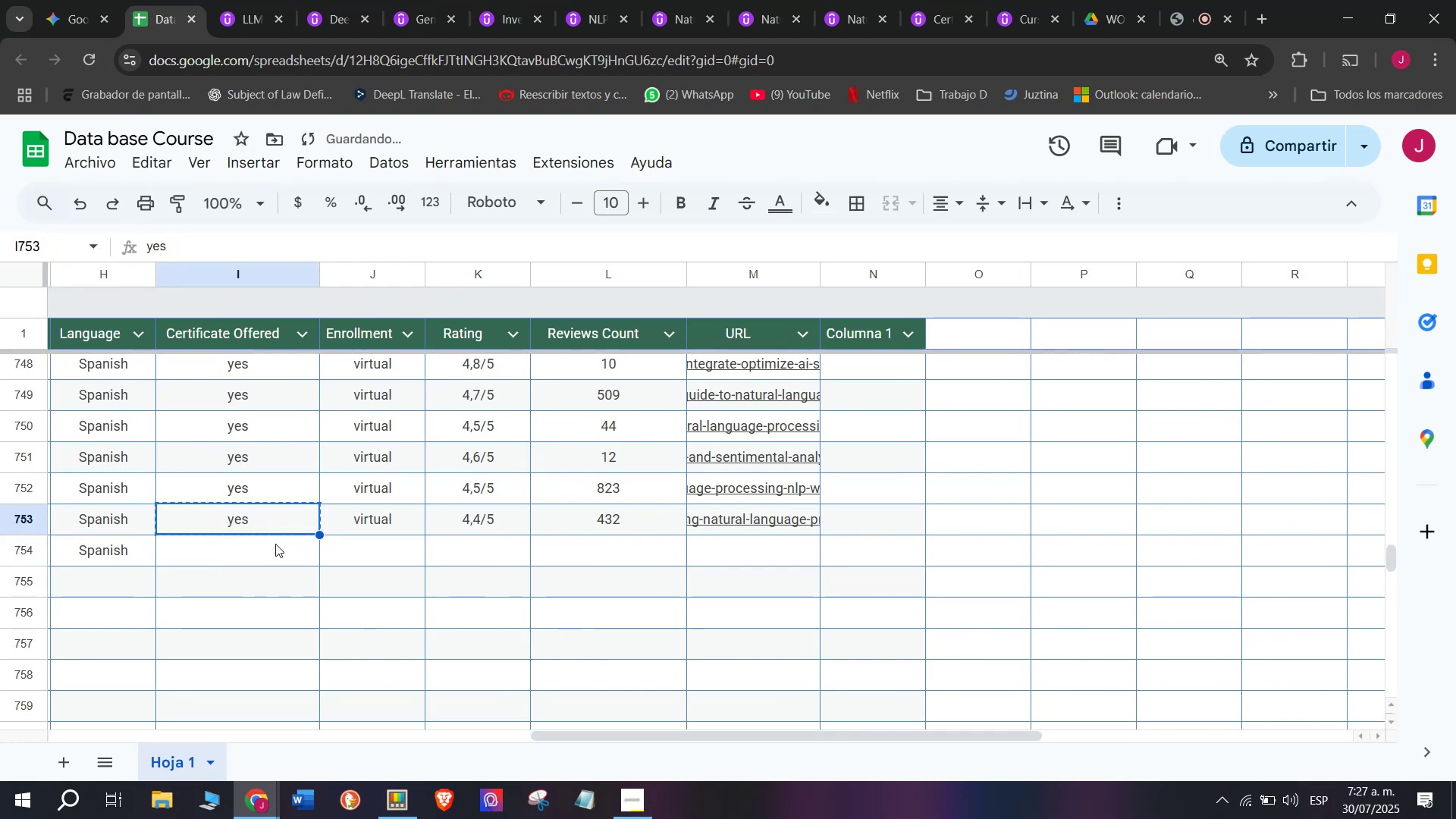 
key(Control+C)
 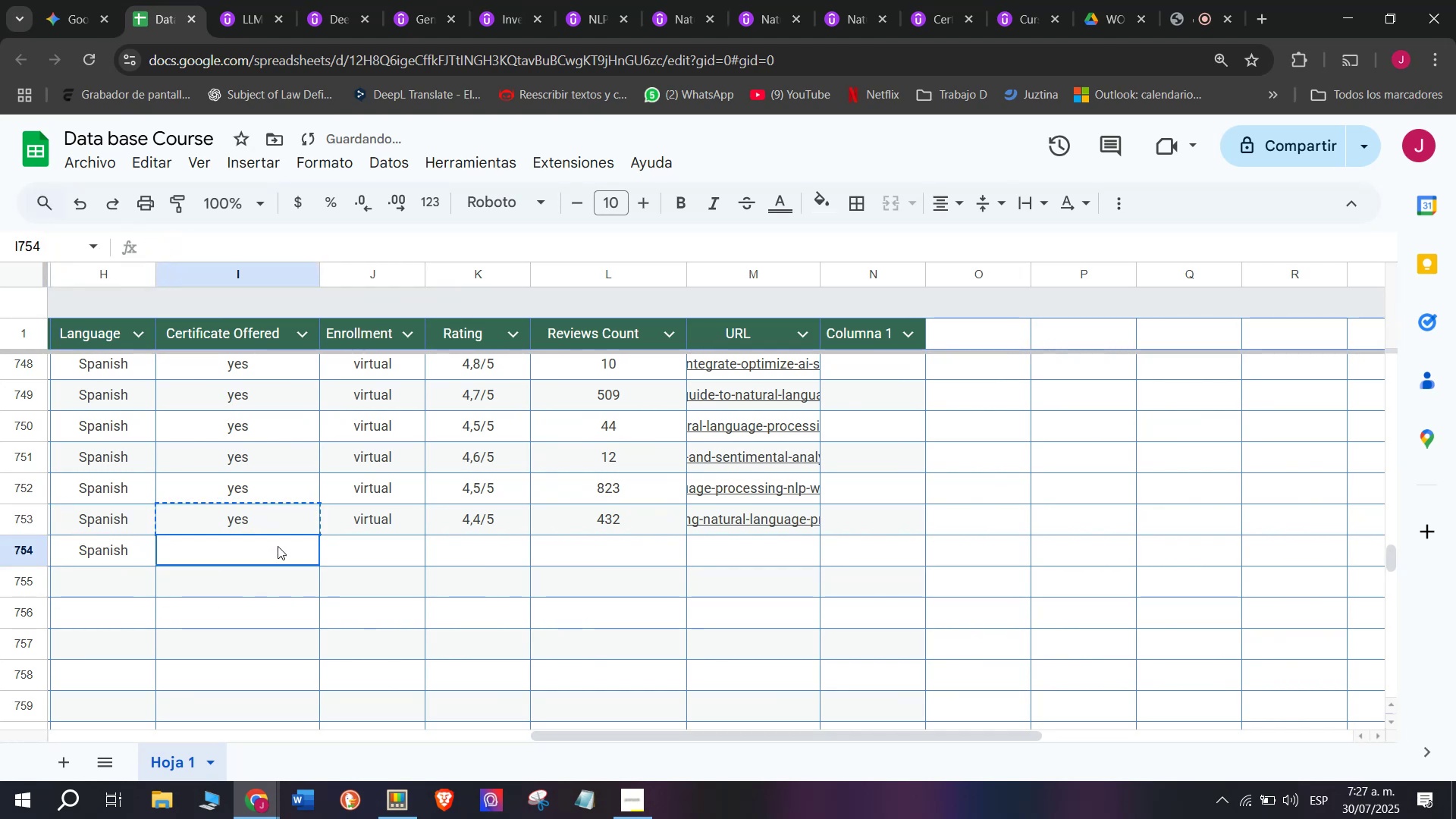 
double_click([278, 546])
 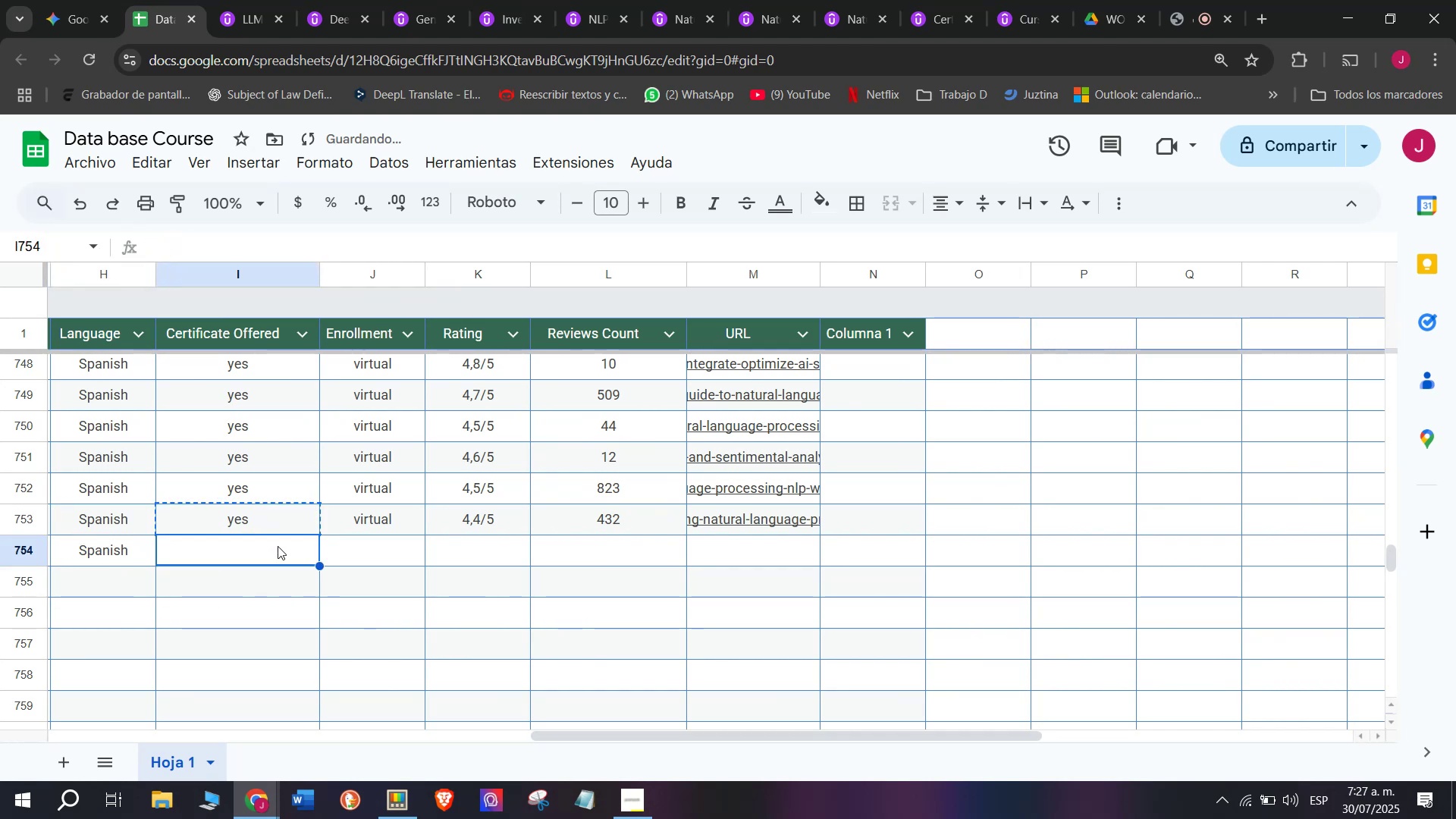 
key(Control+ControlLeft)
 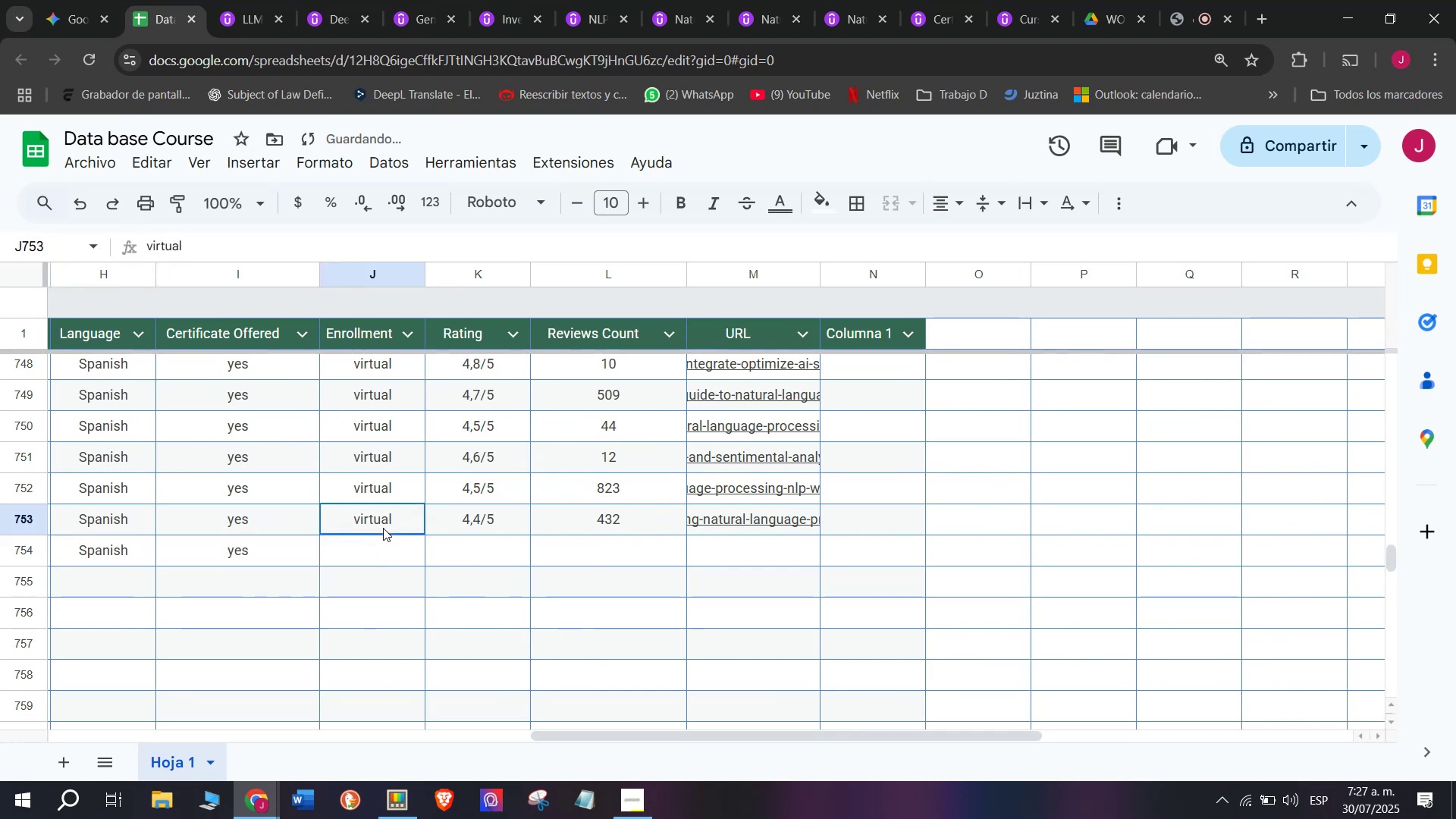 
key(Z)
 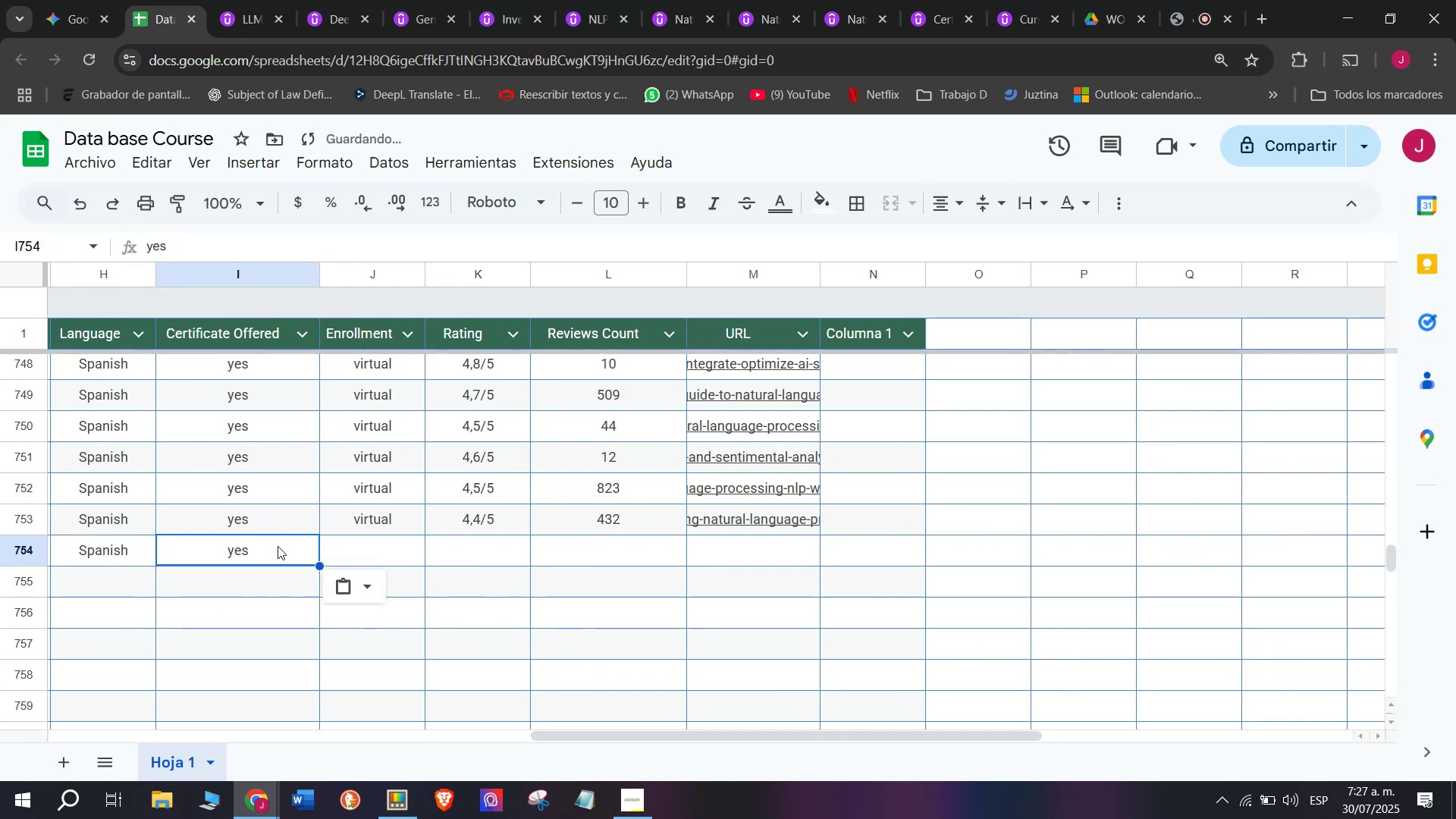 
key(Control+V)
 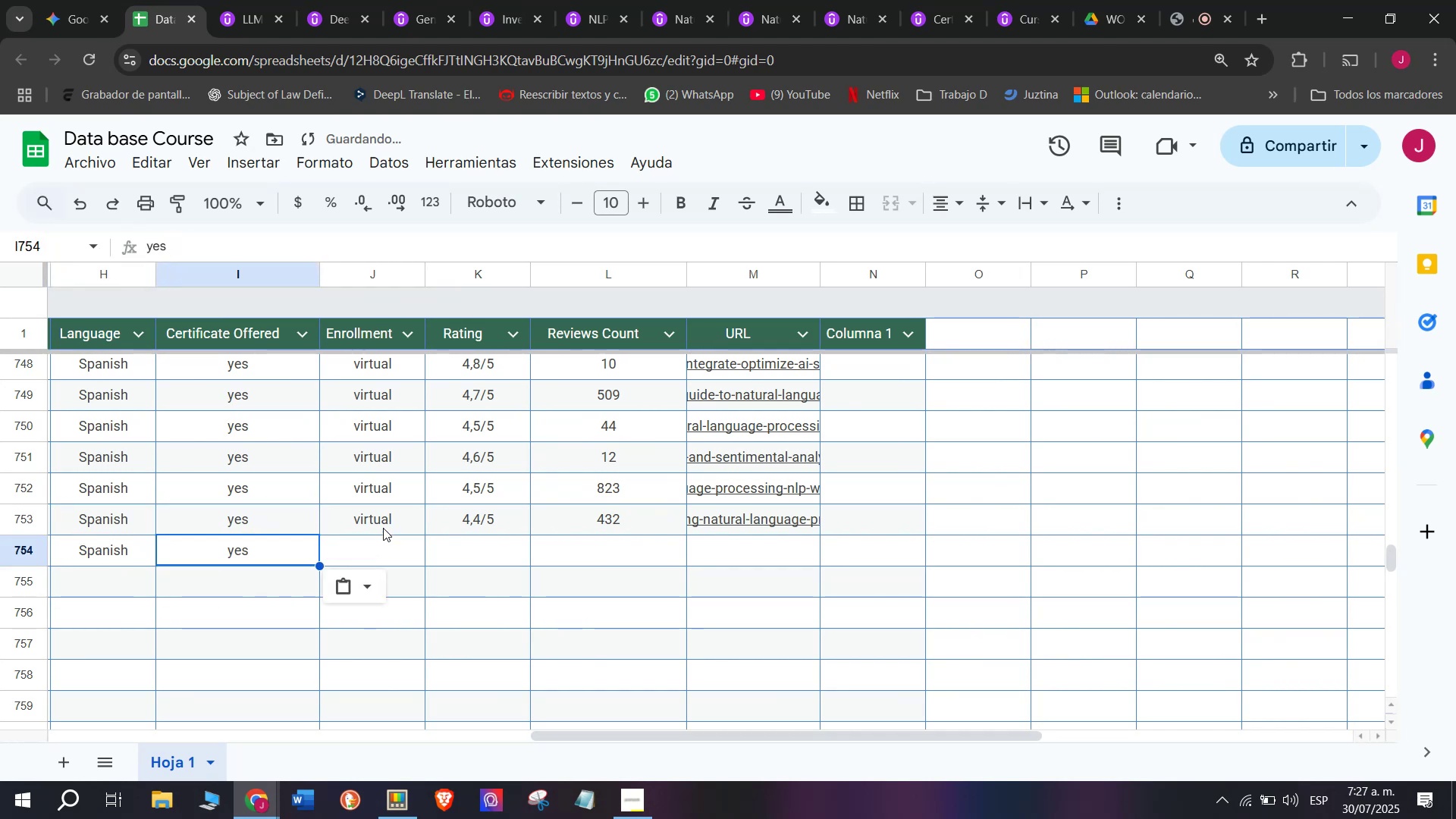 
left_click([383, 528])
 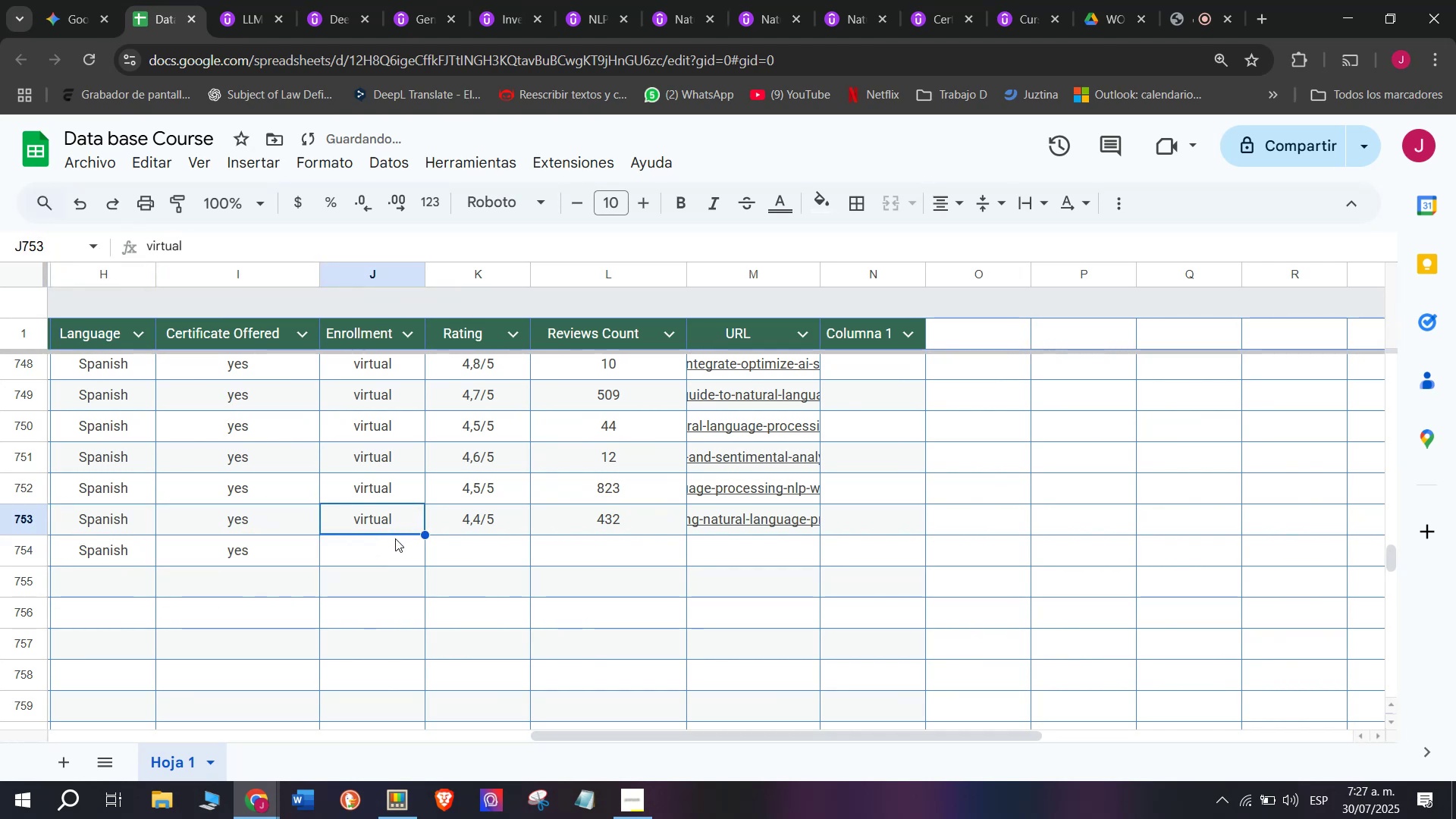 
key(Break)
 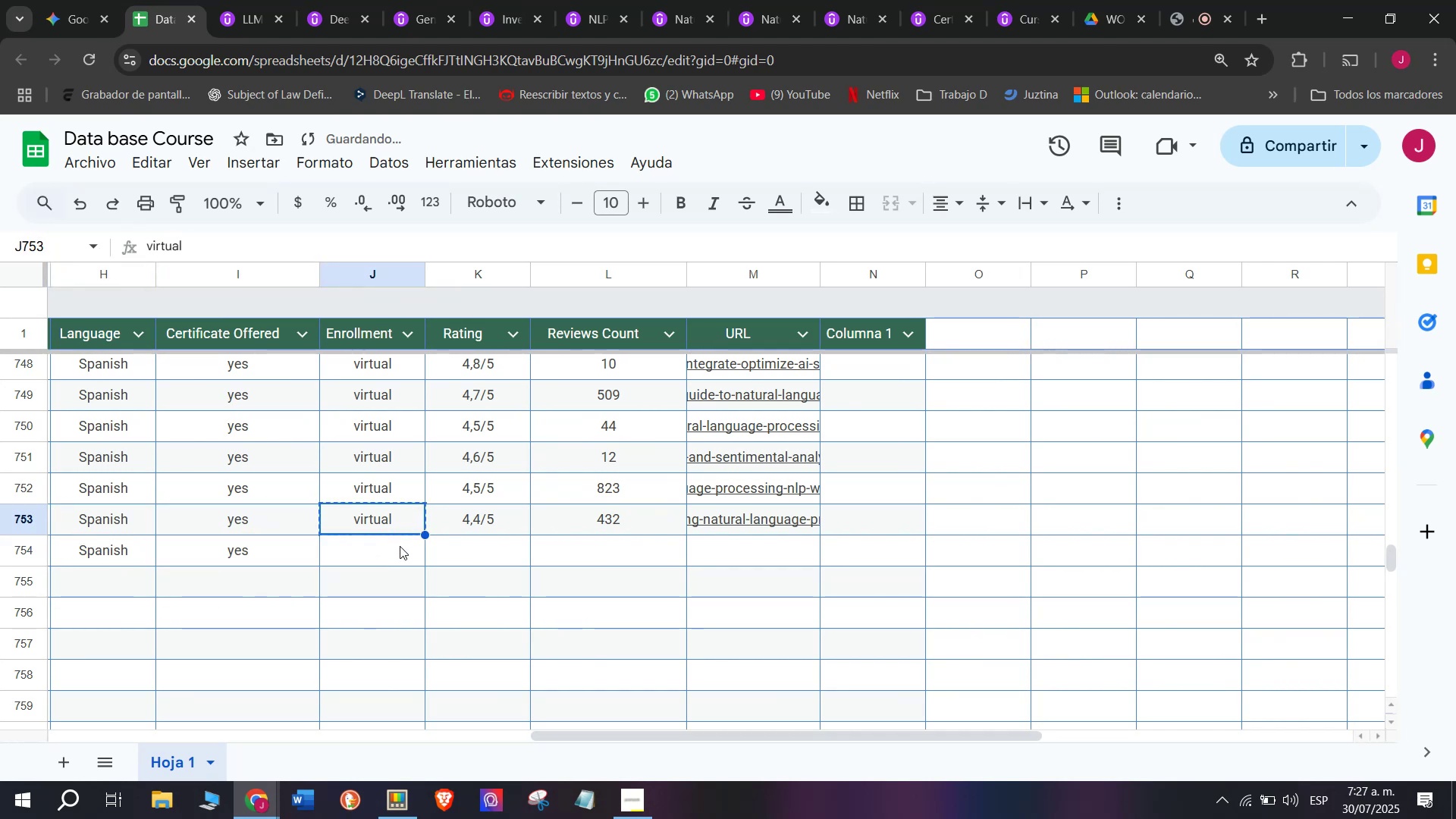 
key(Control+ControlLeft)
 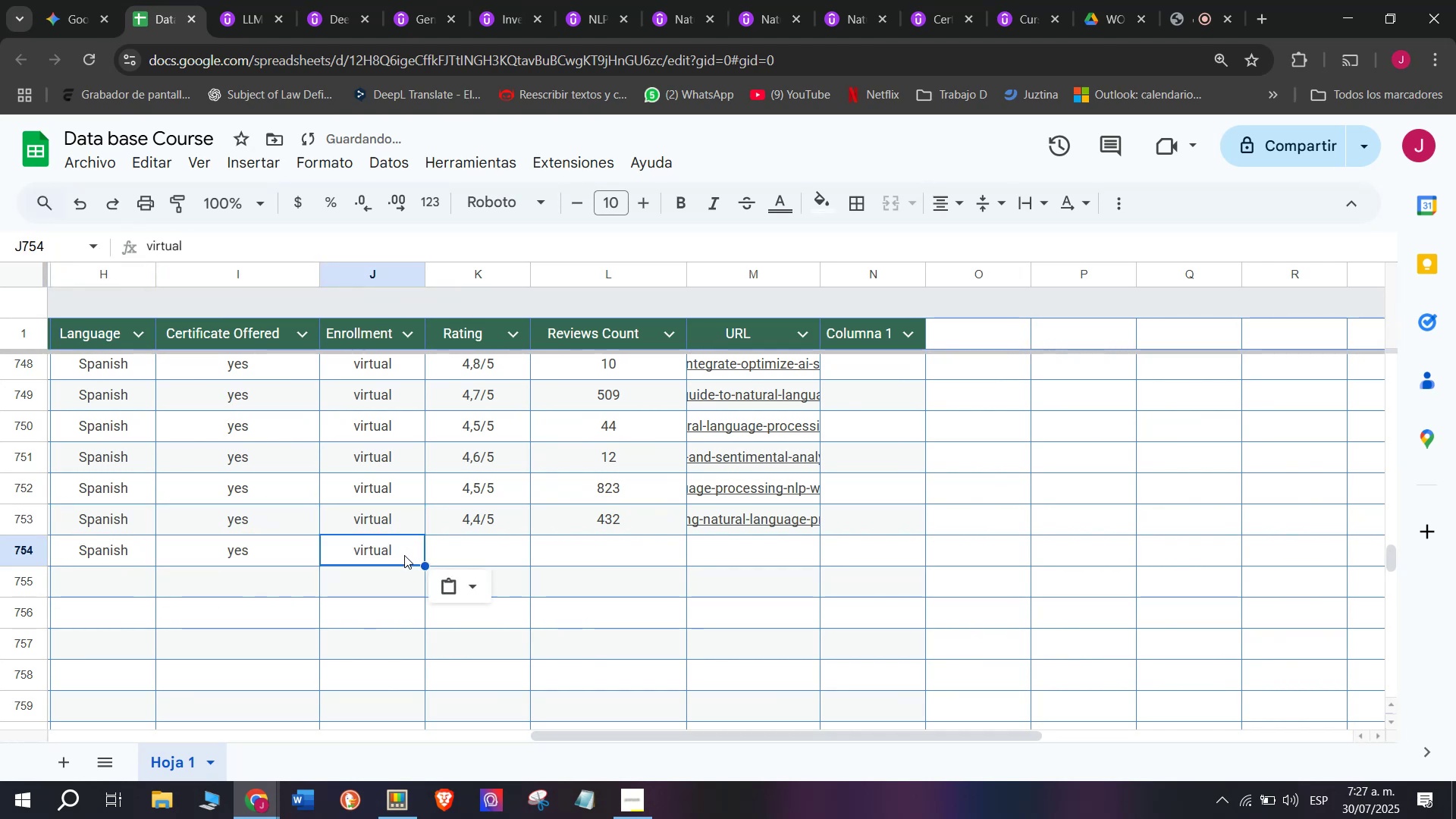 
key(Control+C)
 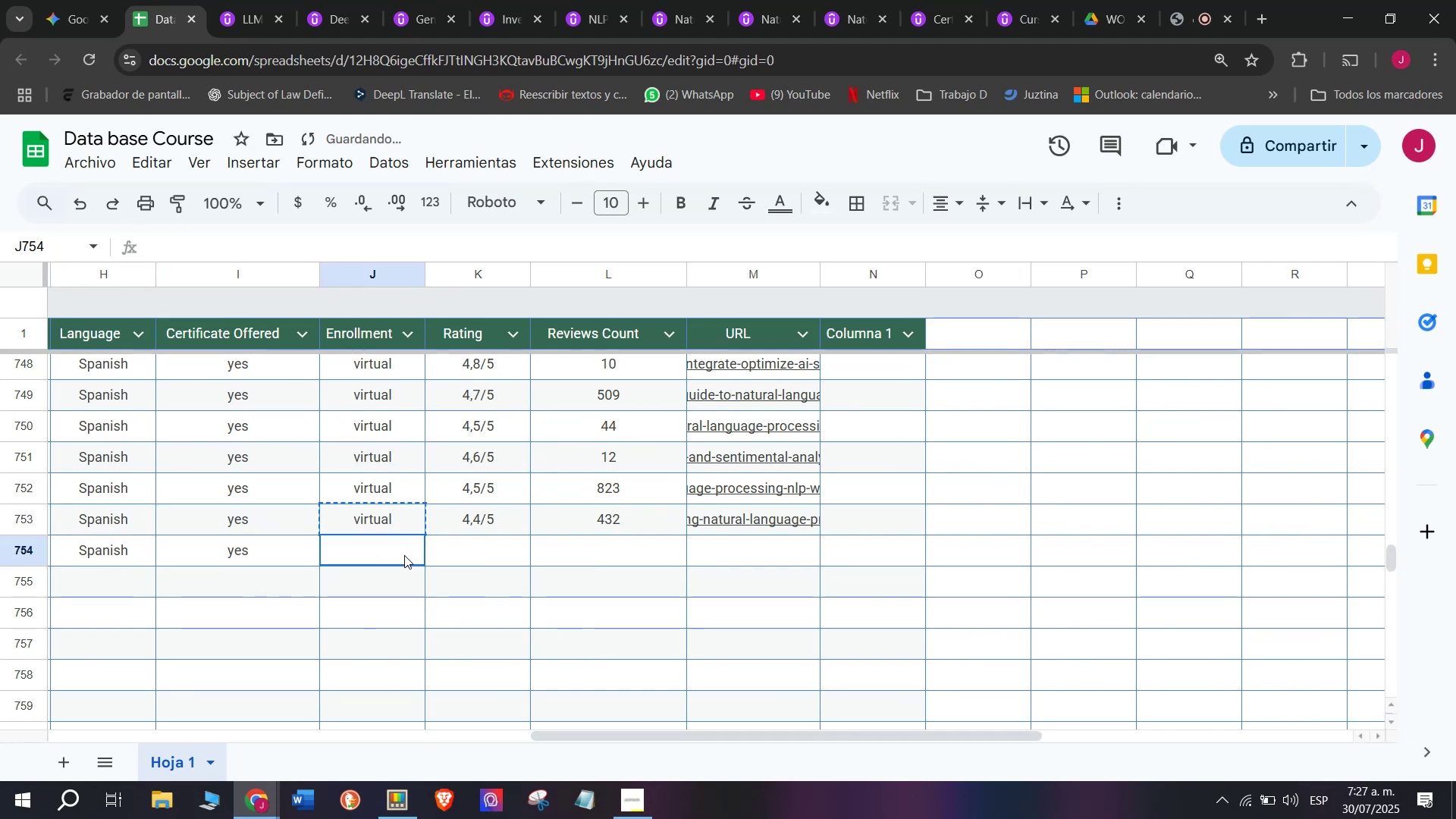 
left_click([404, 555])
 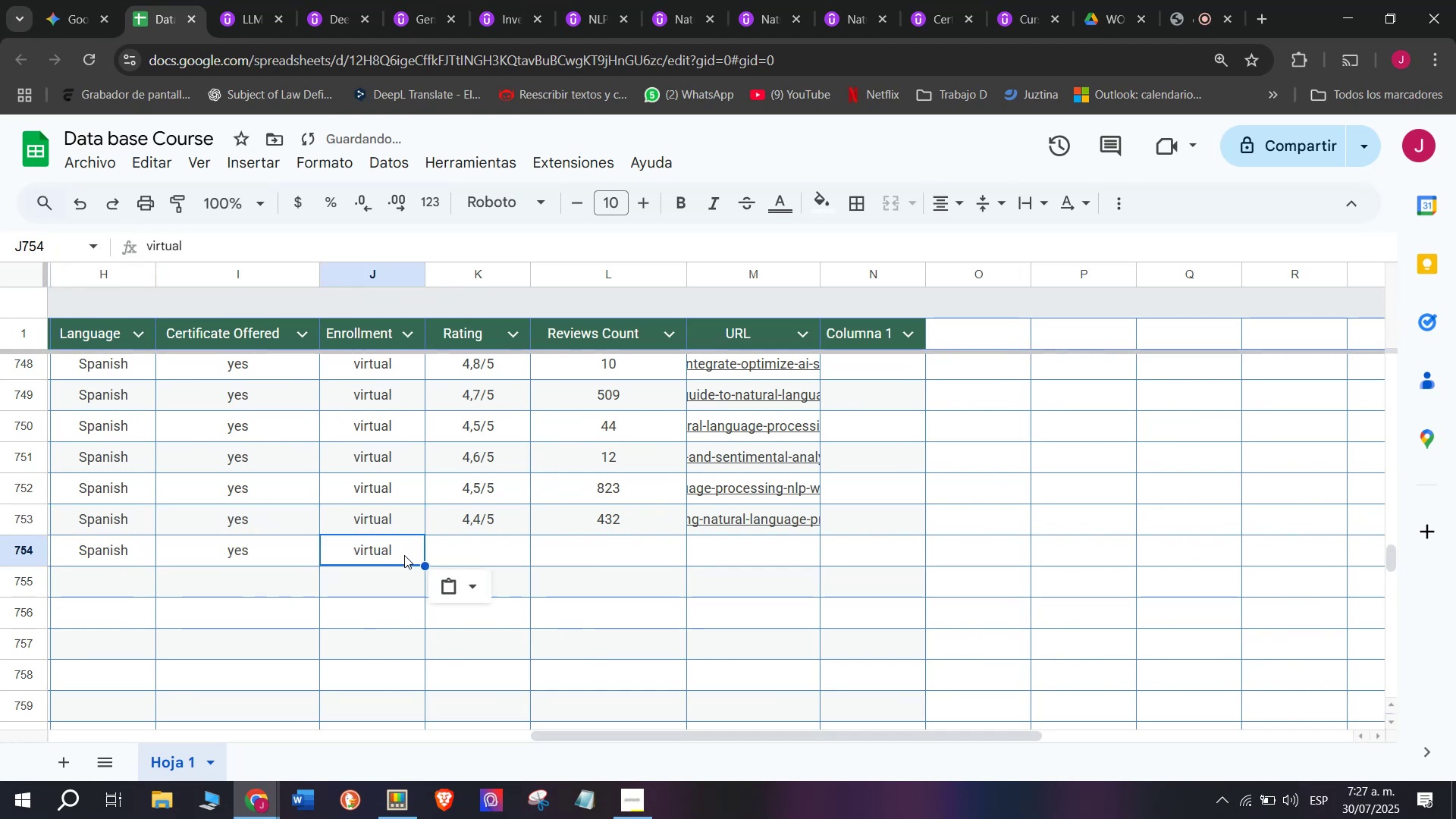 
key(Z)
 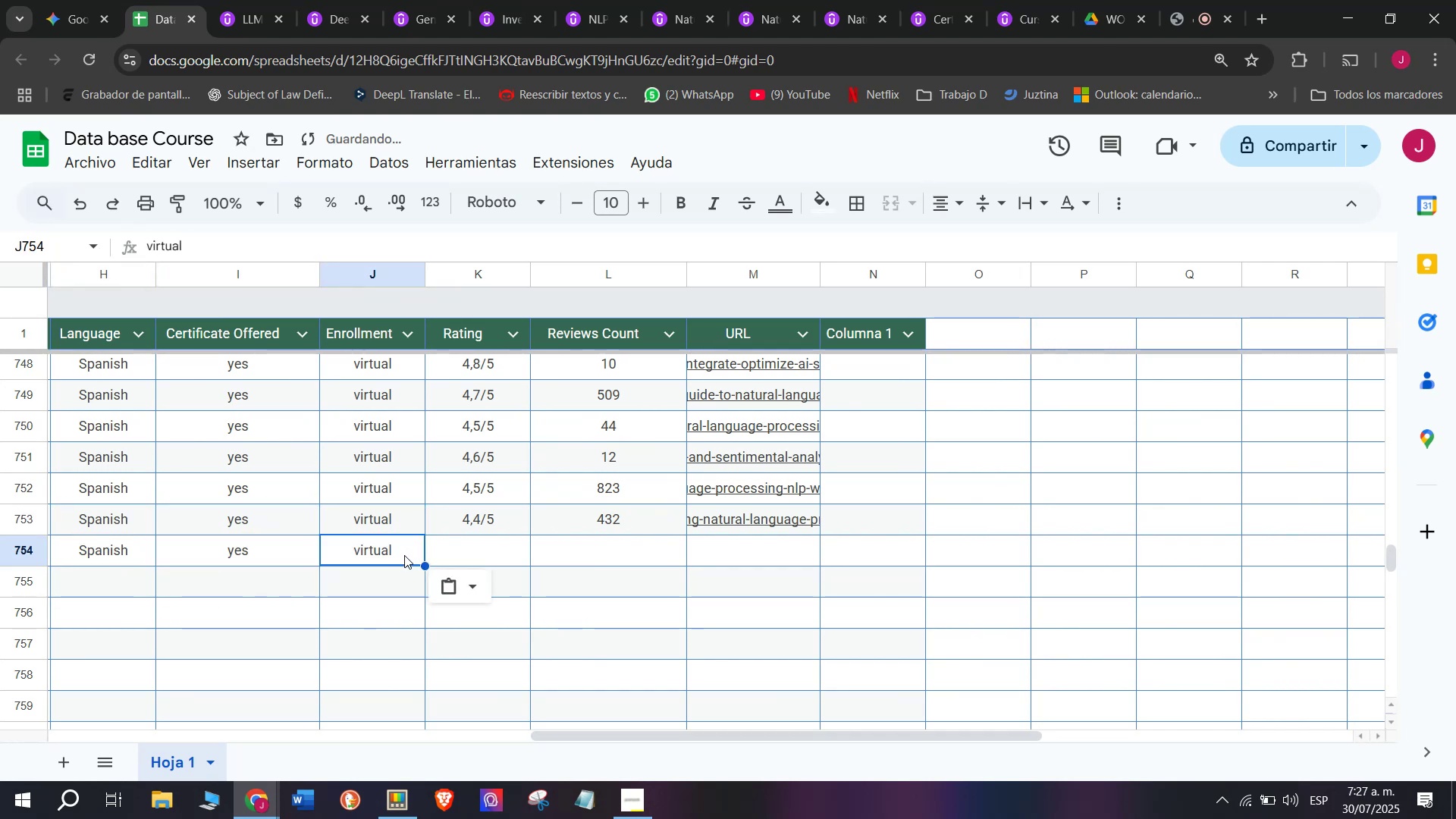 
key(Control+ControlLeft)
 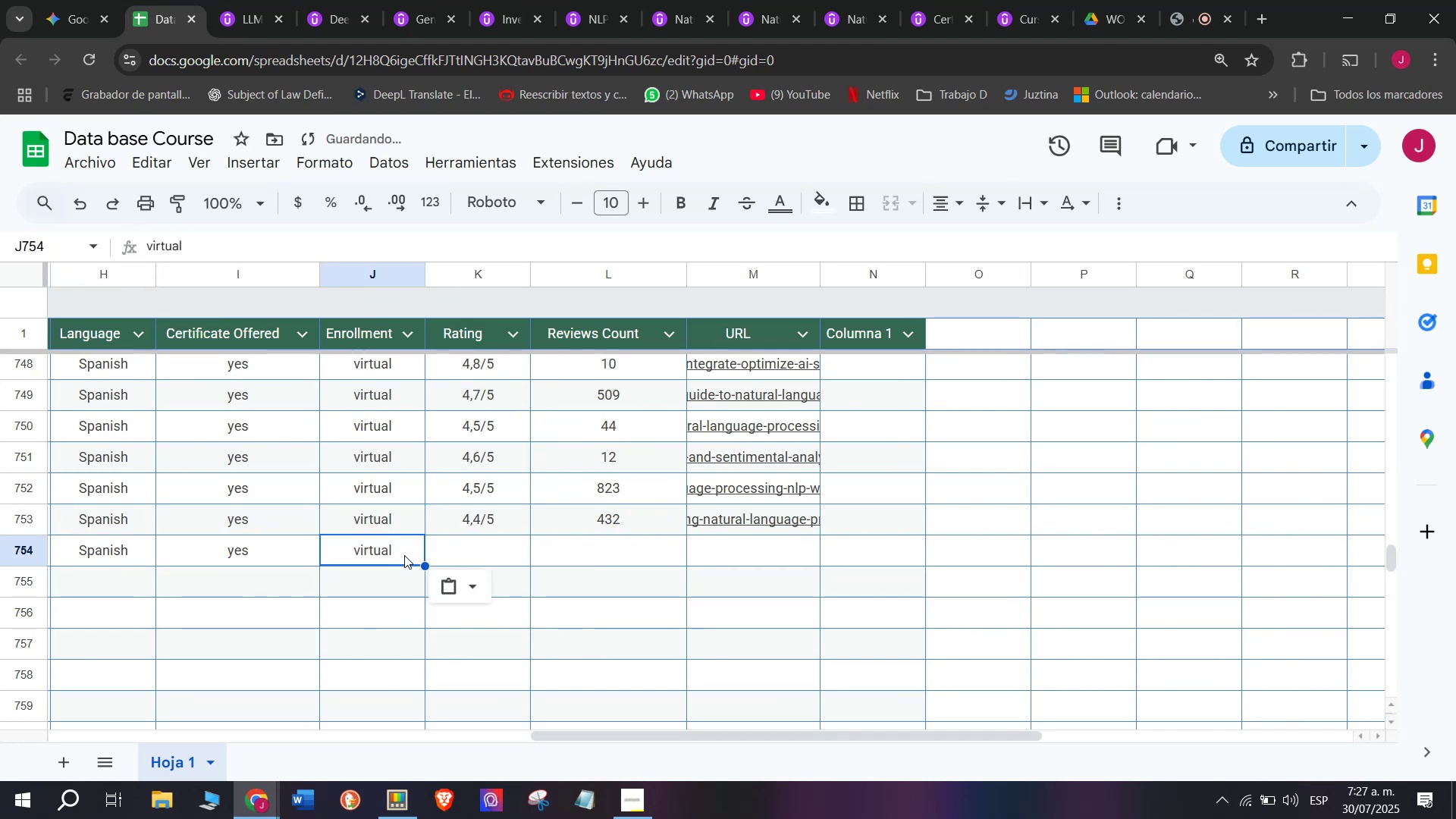 
key(Control+V)
 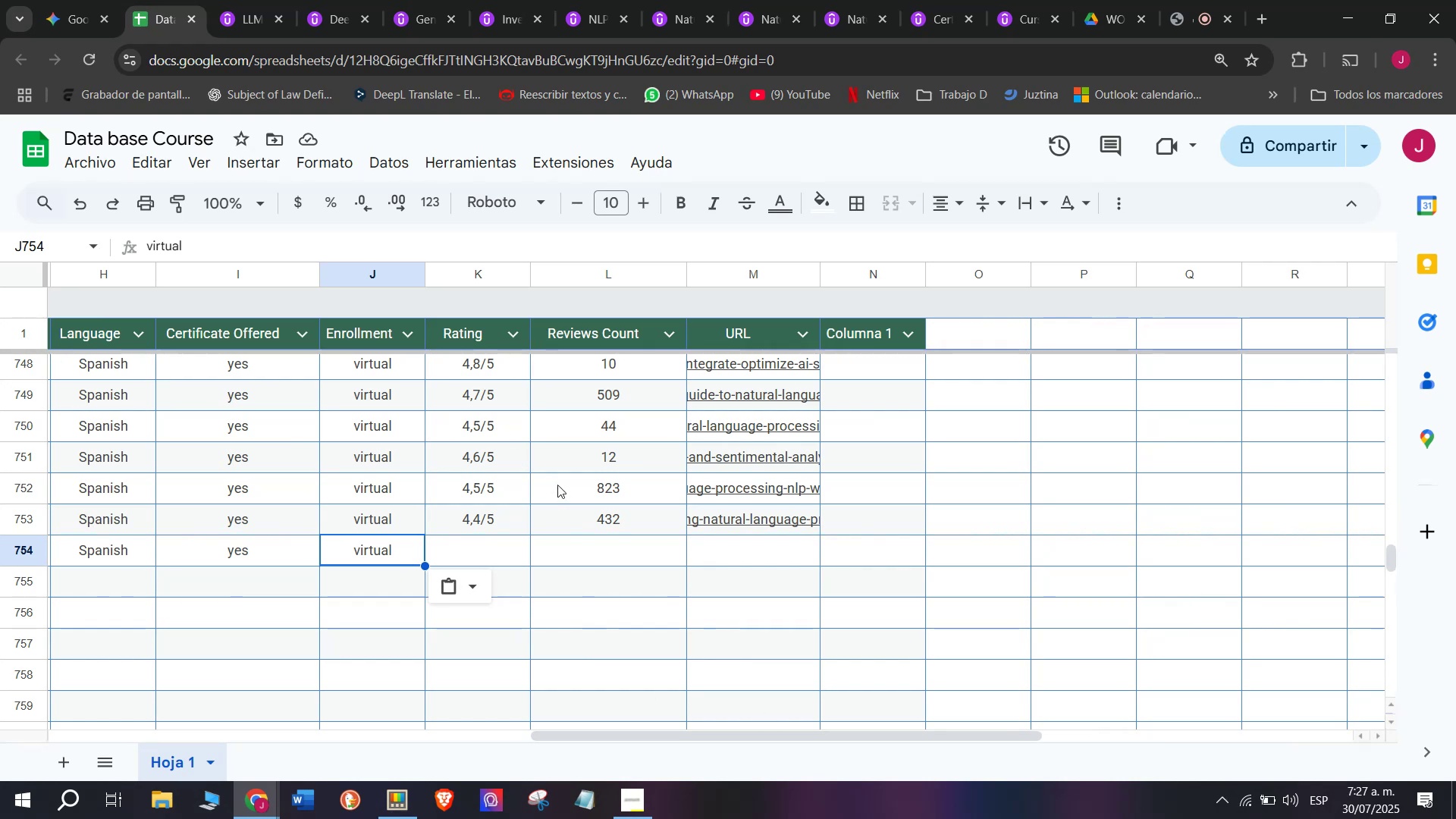 
wait(37.85)
 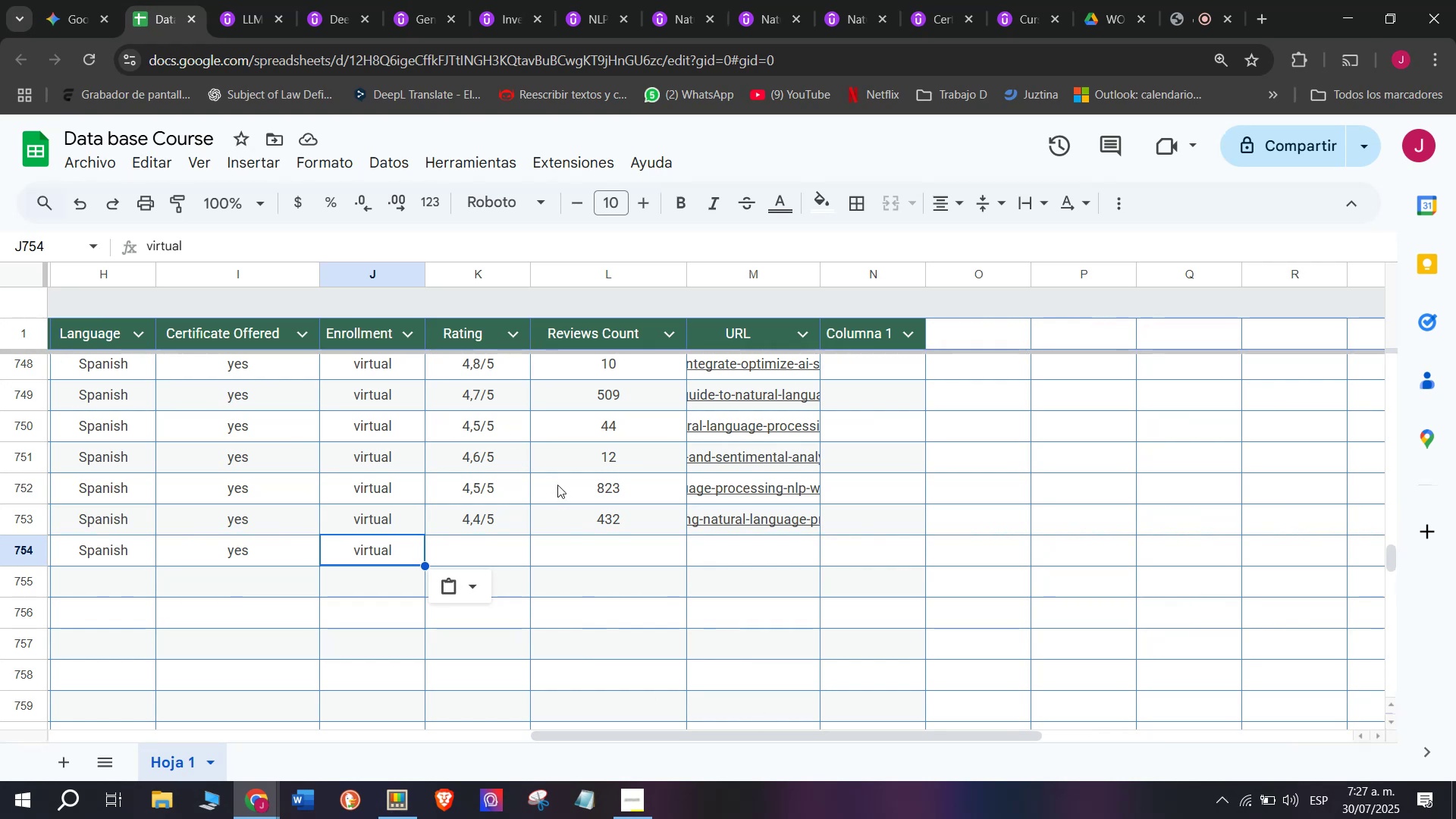 
left_click([565, 536])
 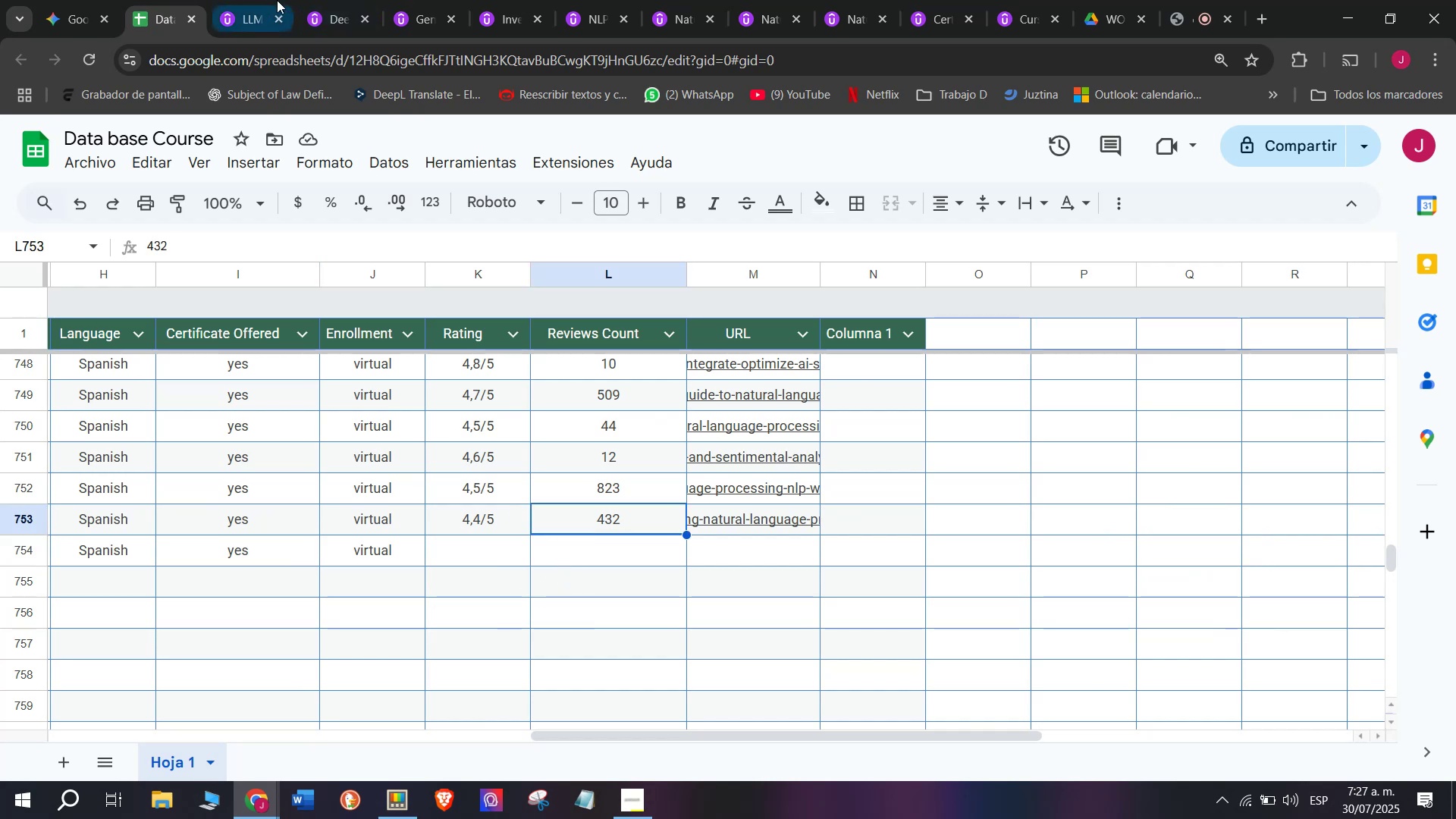 
left_click([265, 0])
 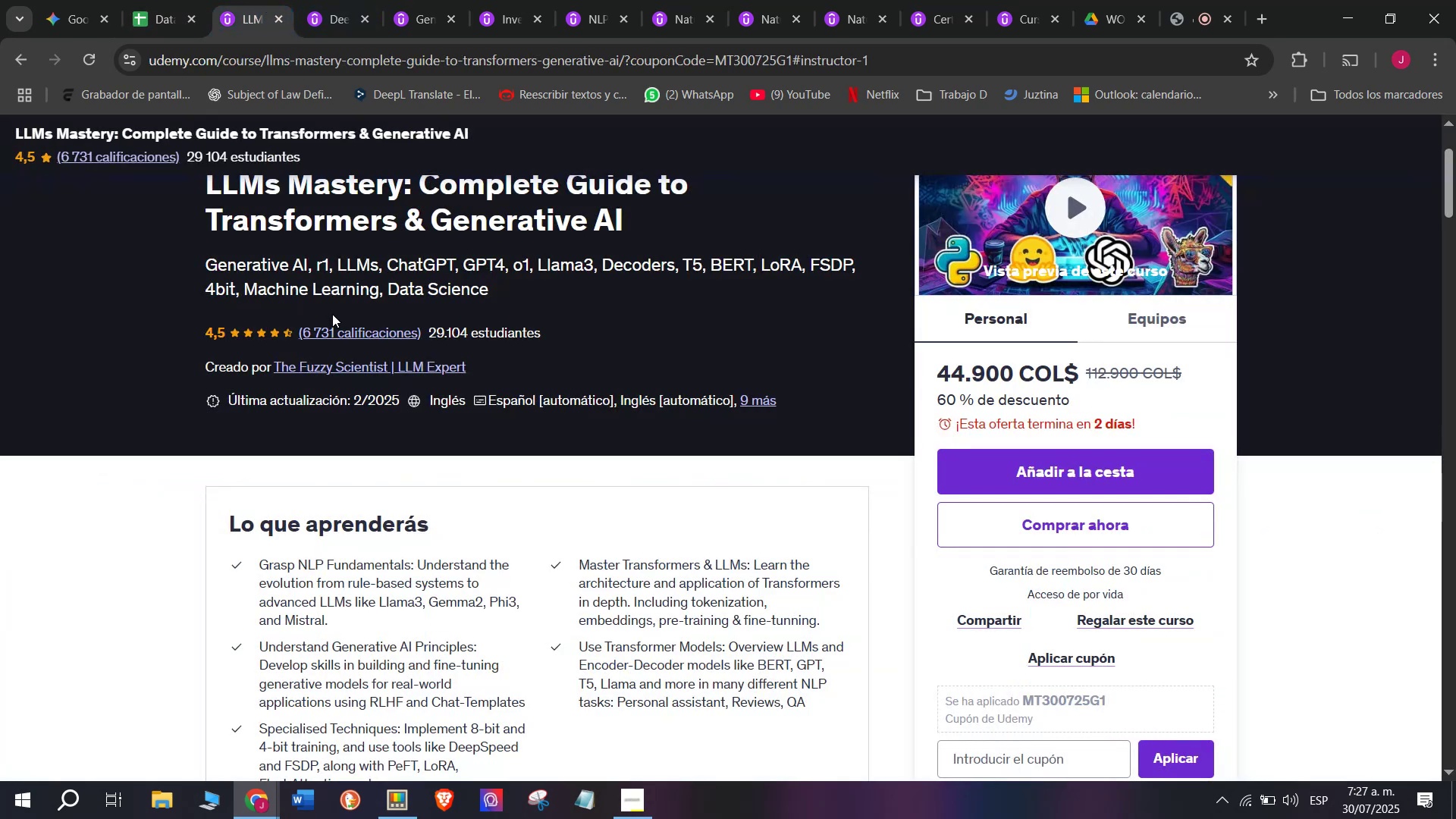 
left_click([146, 0])
 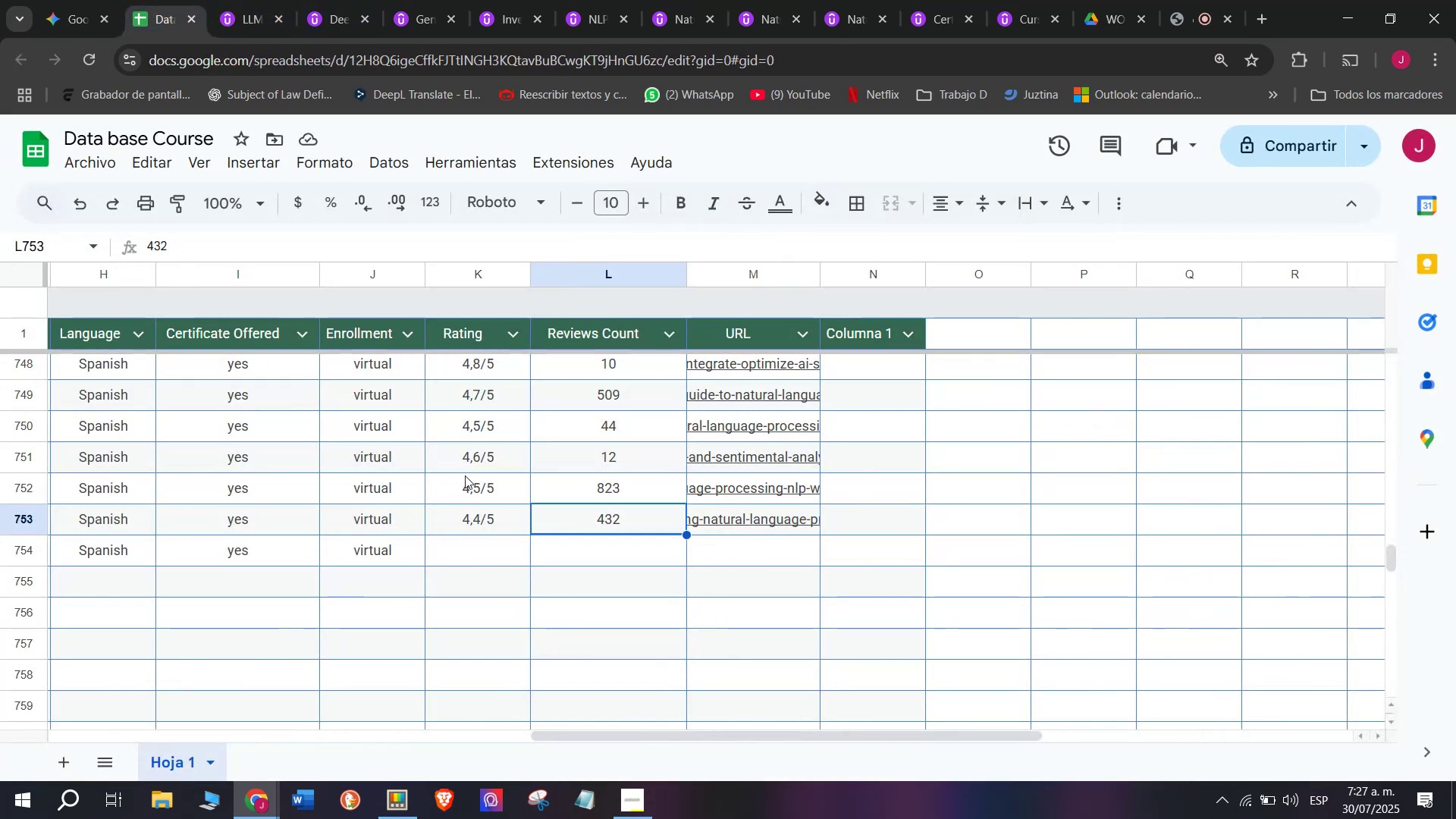 
left_click([474, 494])
 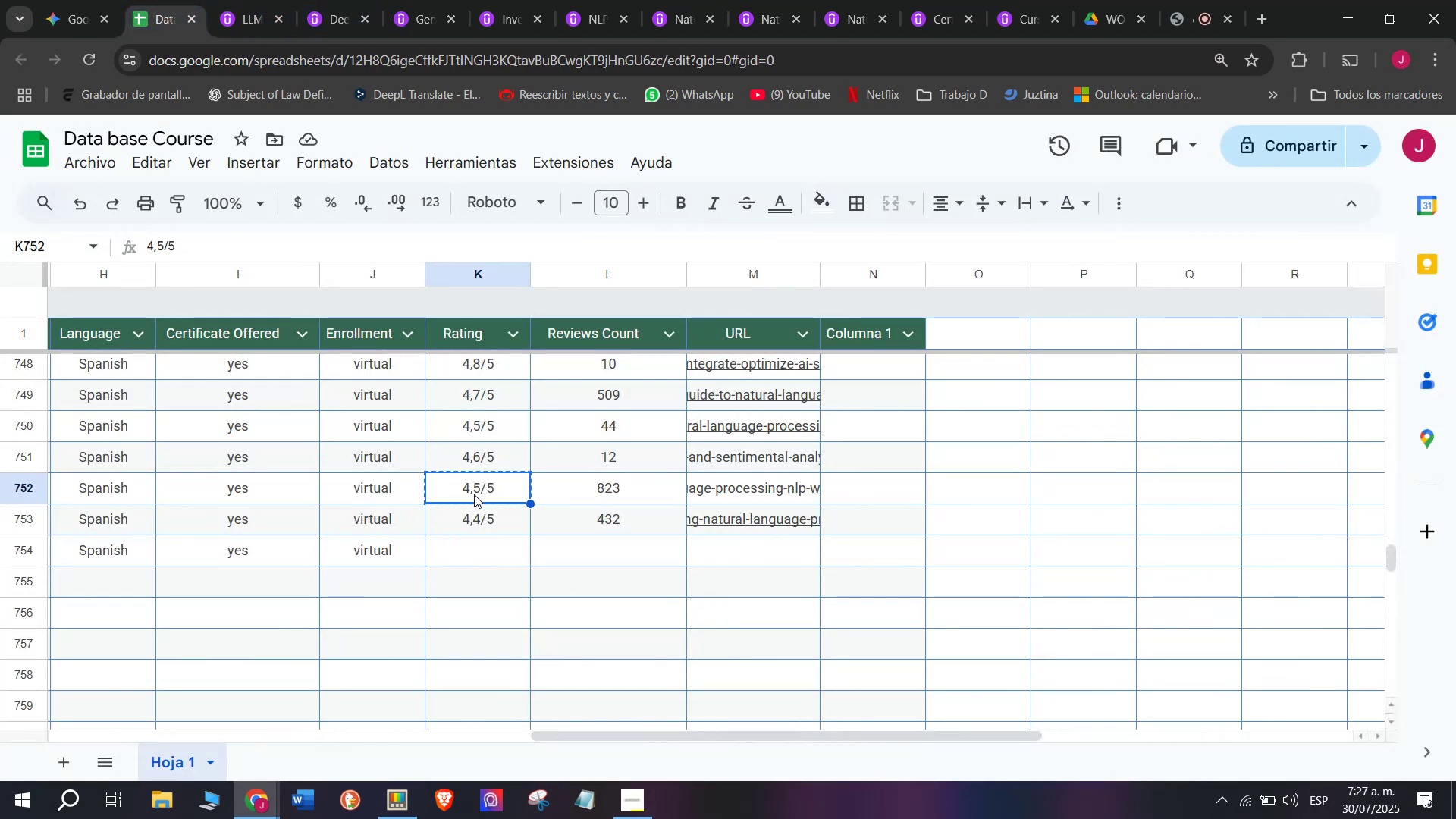 
key(Control+ControlLeft)
 